 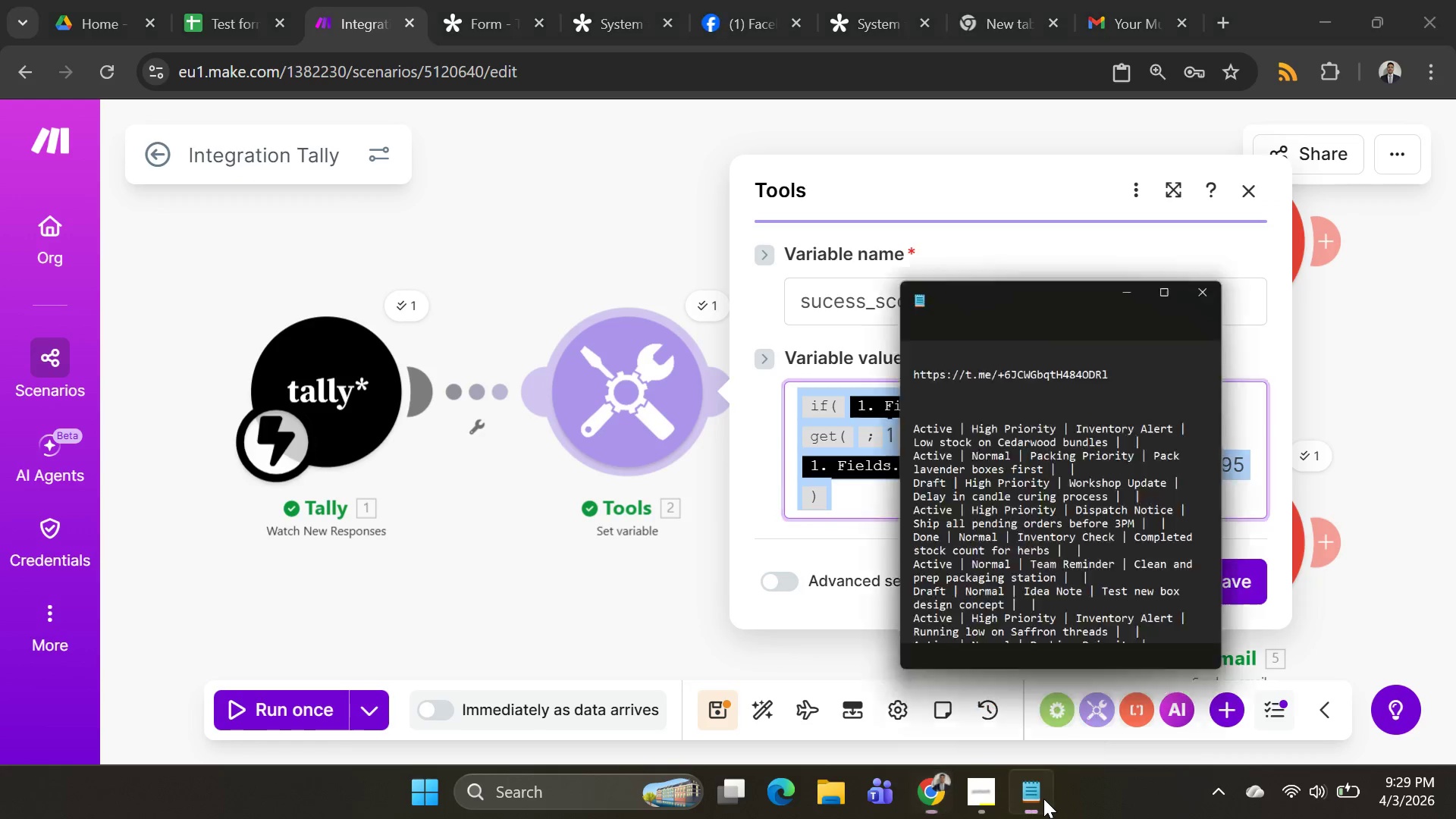 
key(Alt+AltLeft)
 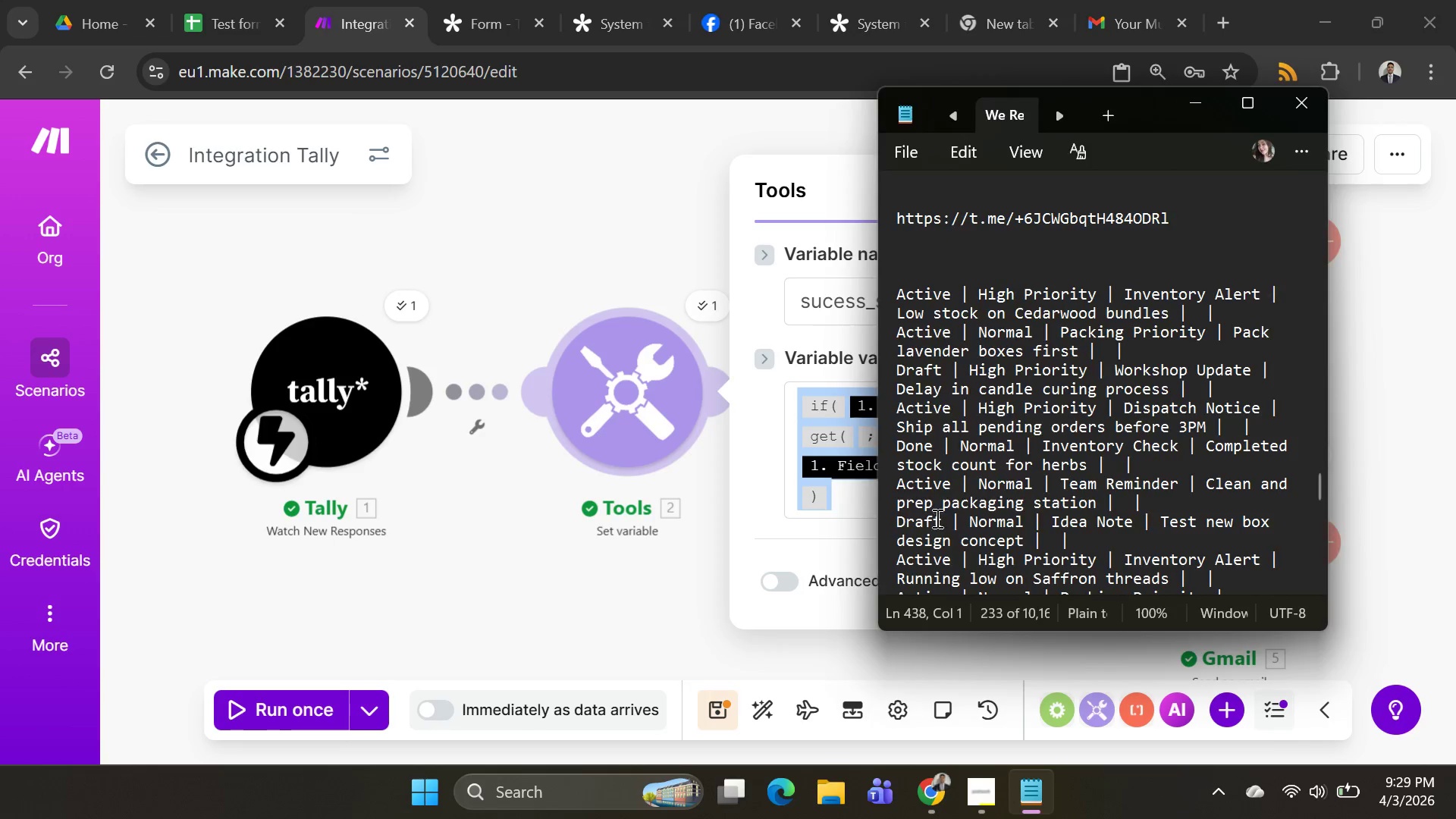 
key(Alt+Tab)
 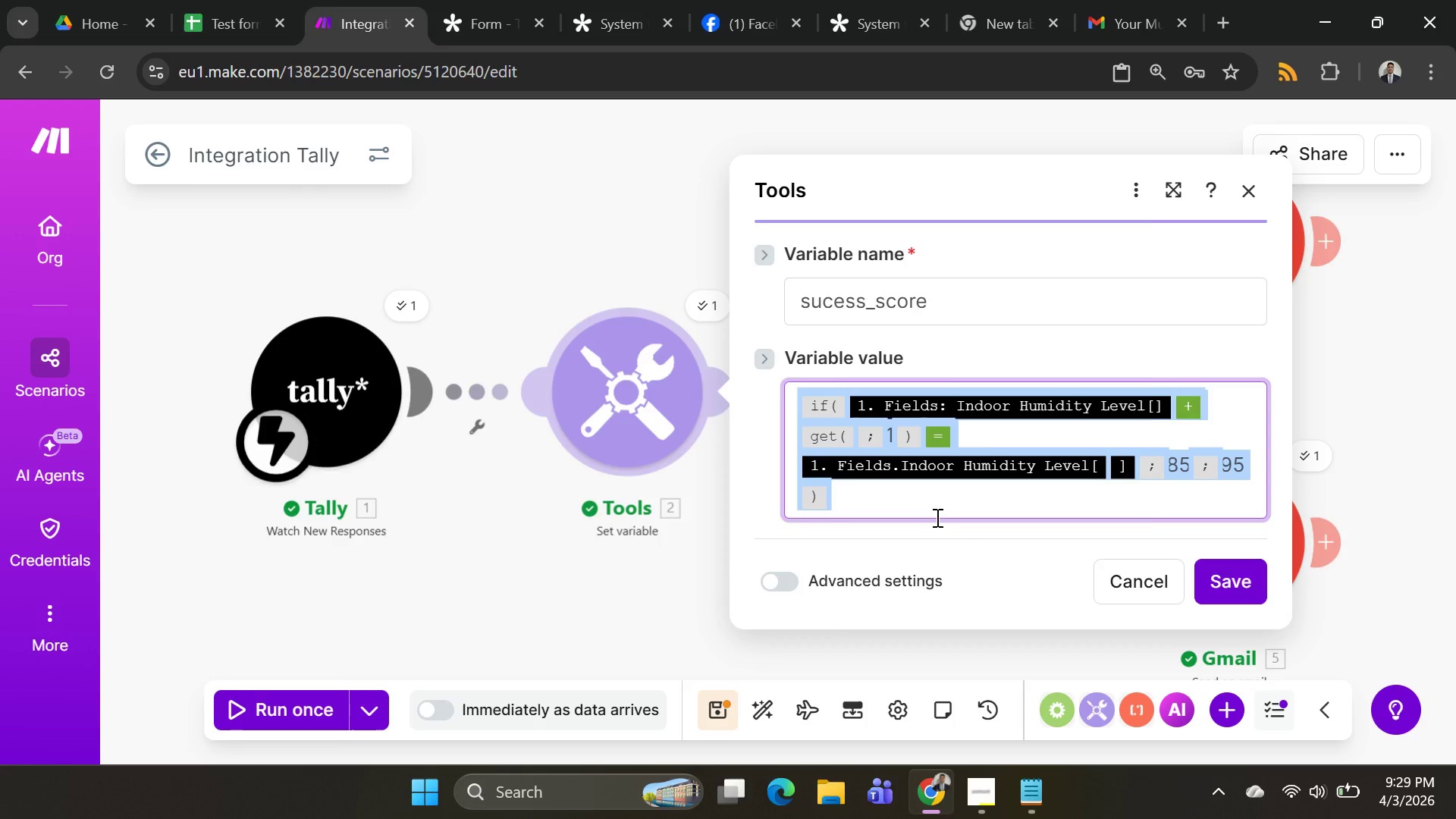 
key(Alt+AltLeft)
 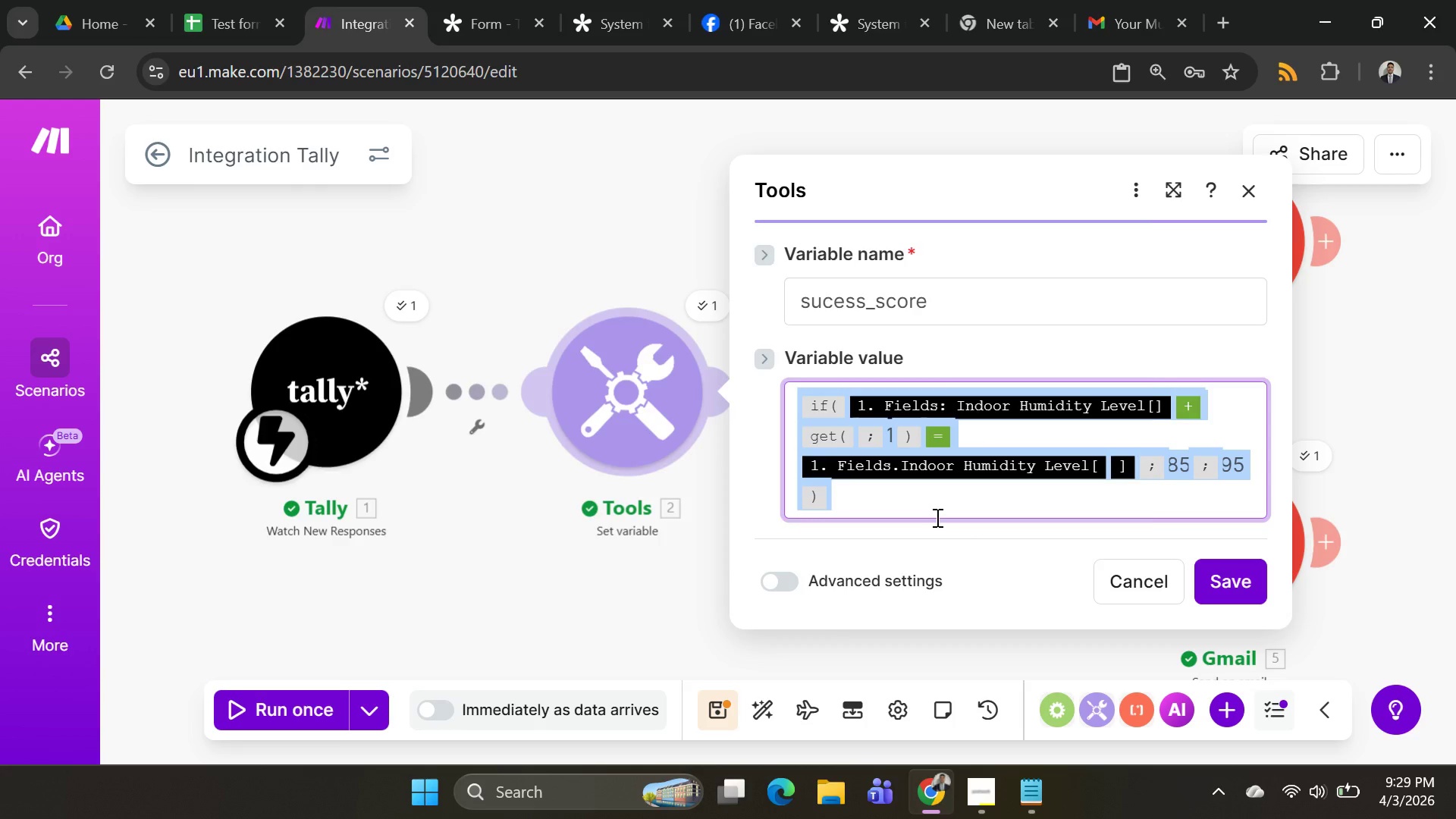 
key(Alt+Tab)
 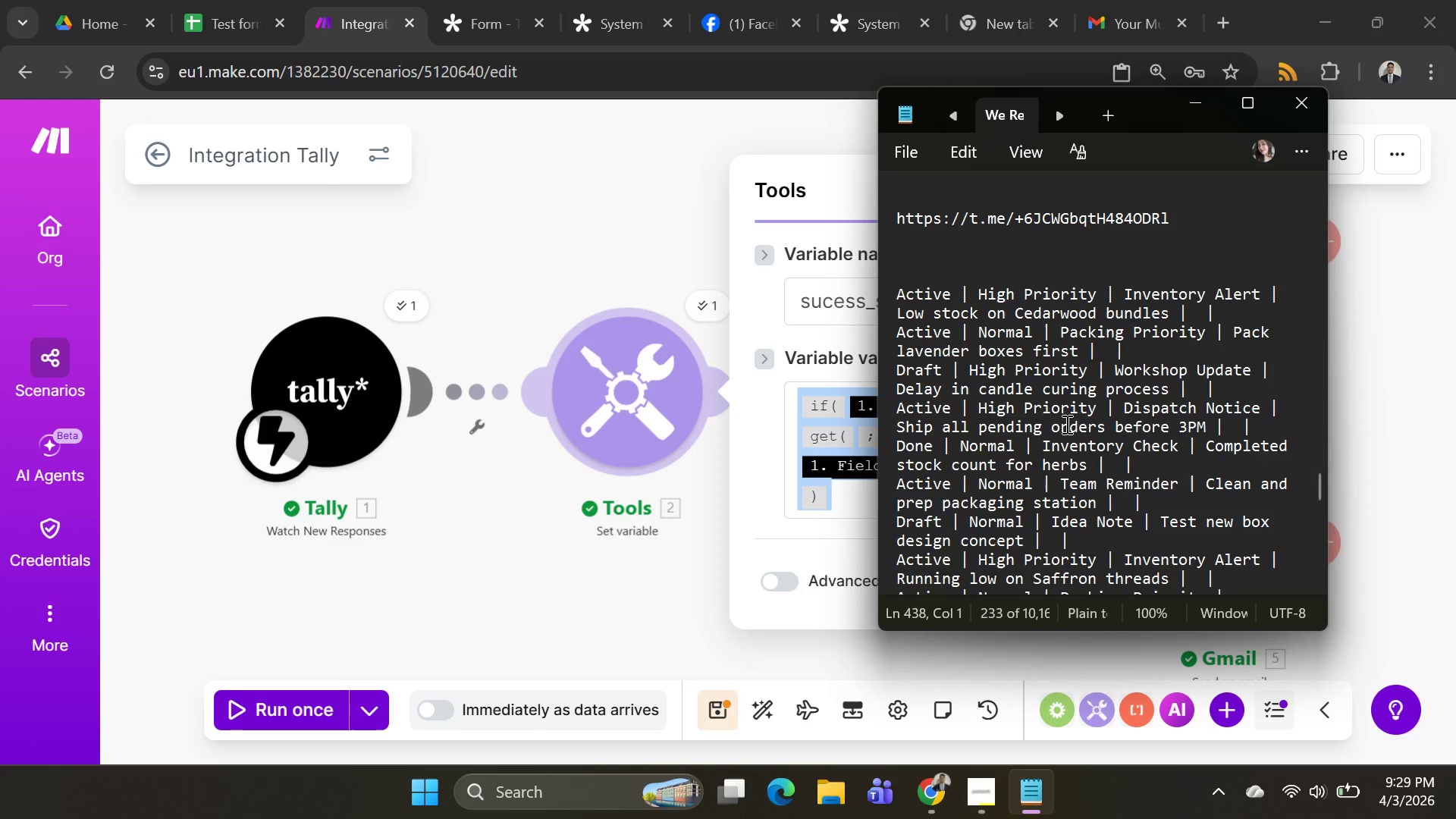 
scroll: coordinate [1065, 424], scroll_direction: down, amount: 70.0
 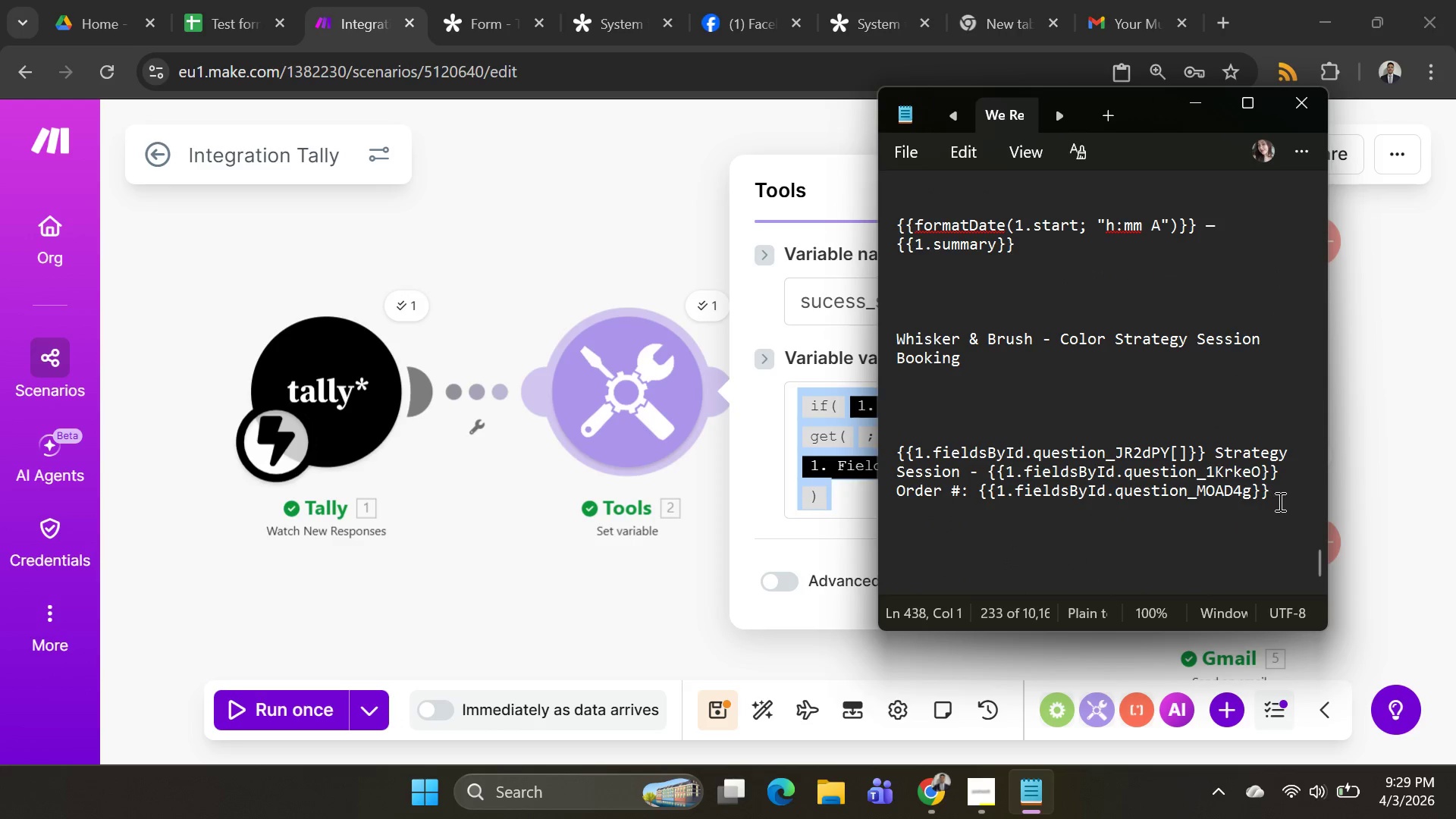 
left_click([1279, 501])
 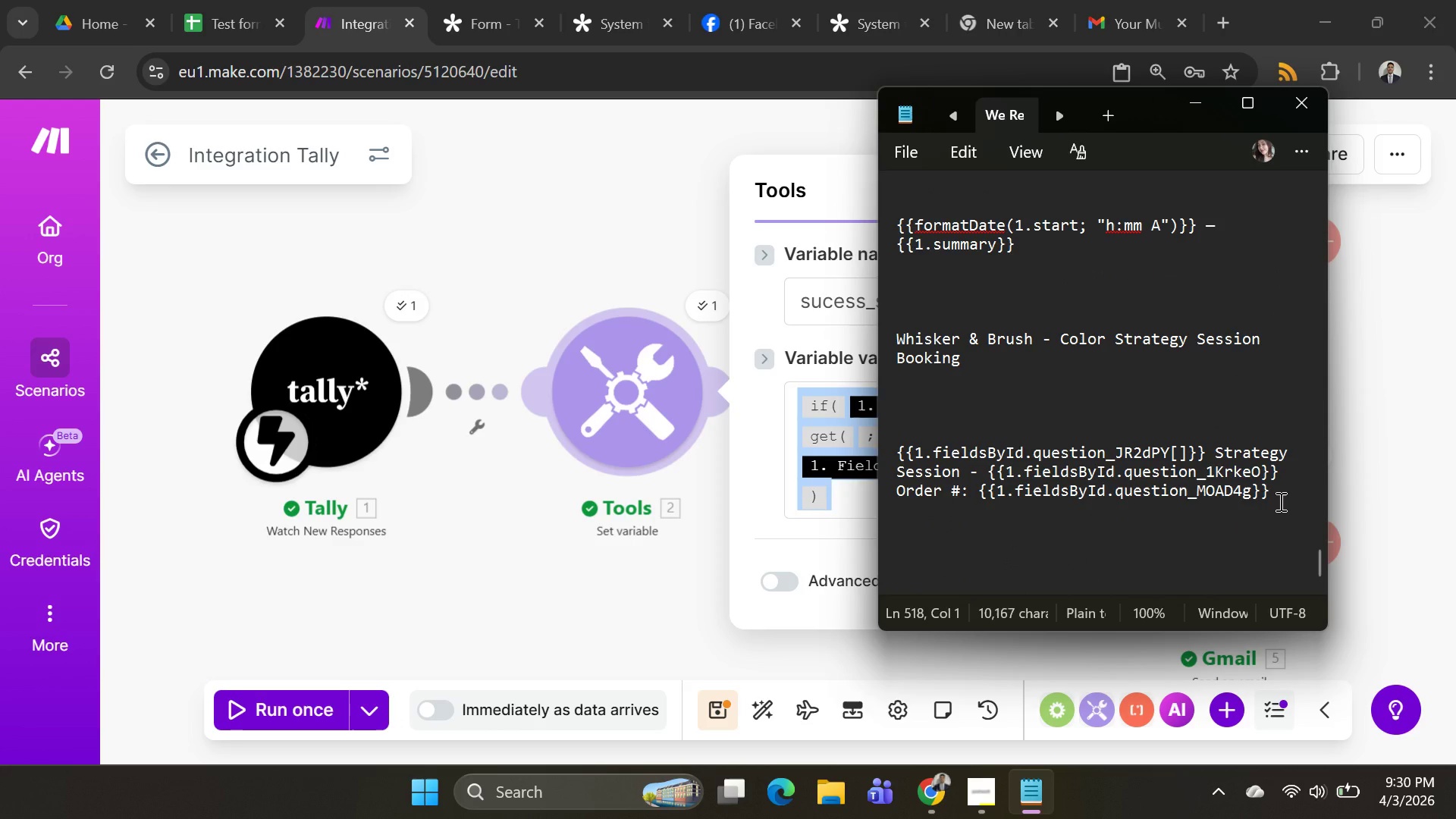 
key(Shift+Enter)
 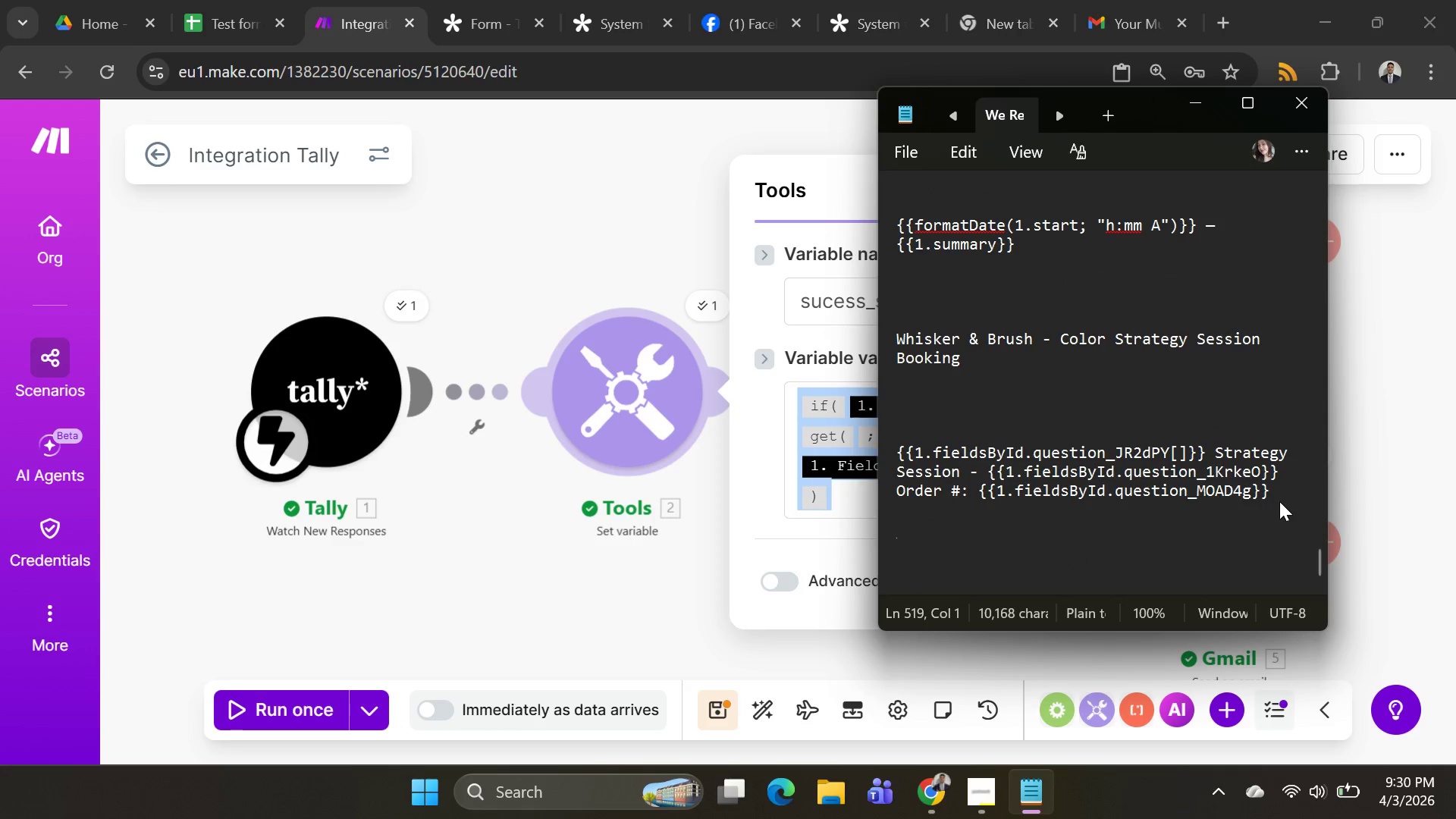 
key(Shift+Enter)
 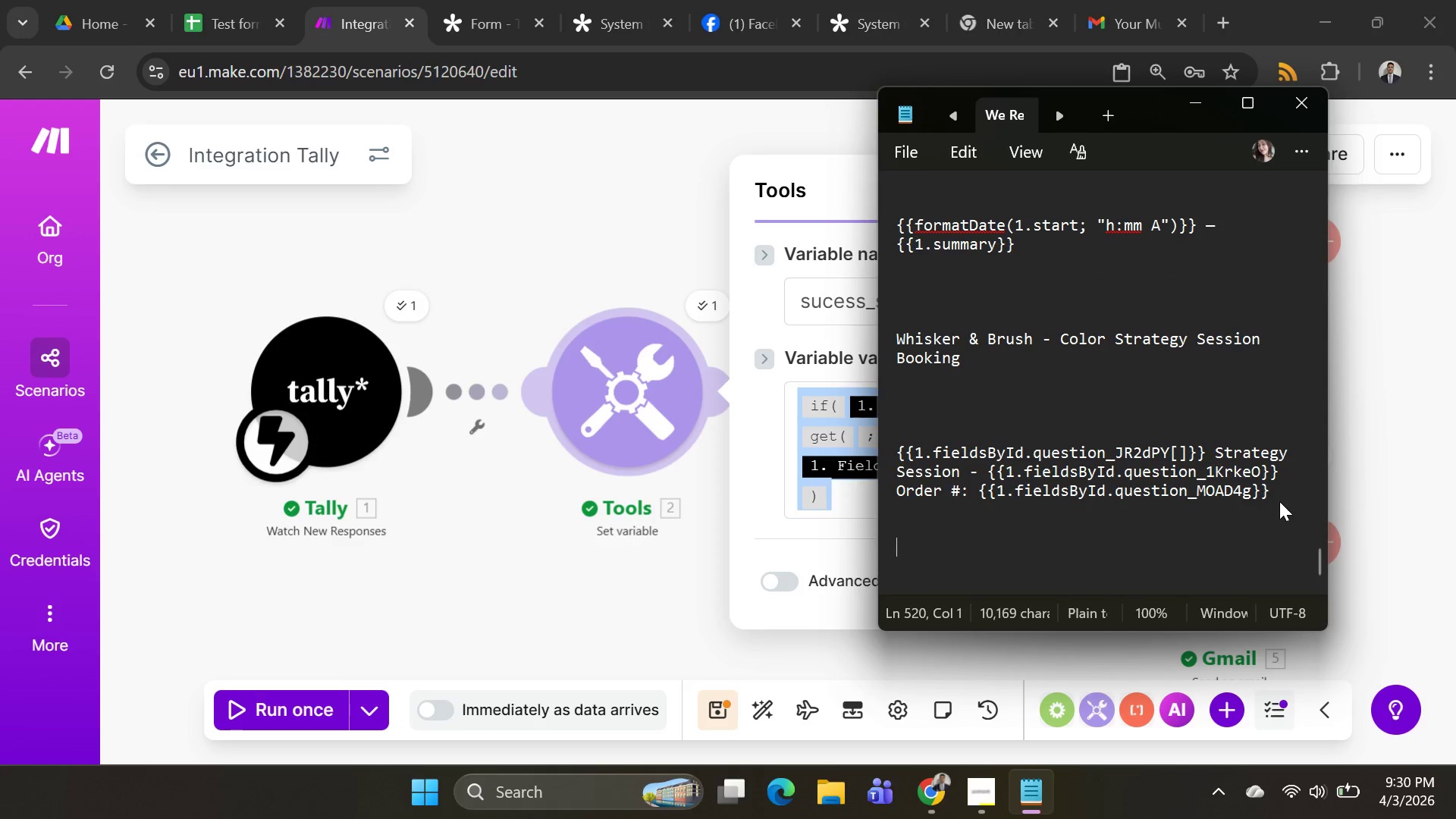 
key(Shift+Enter)
 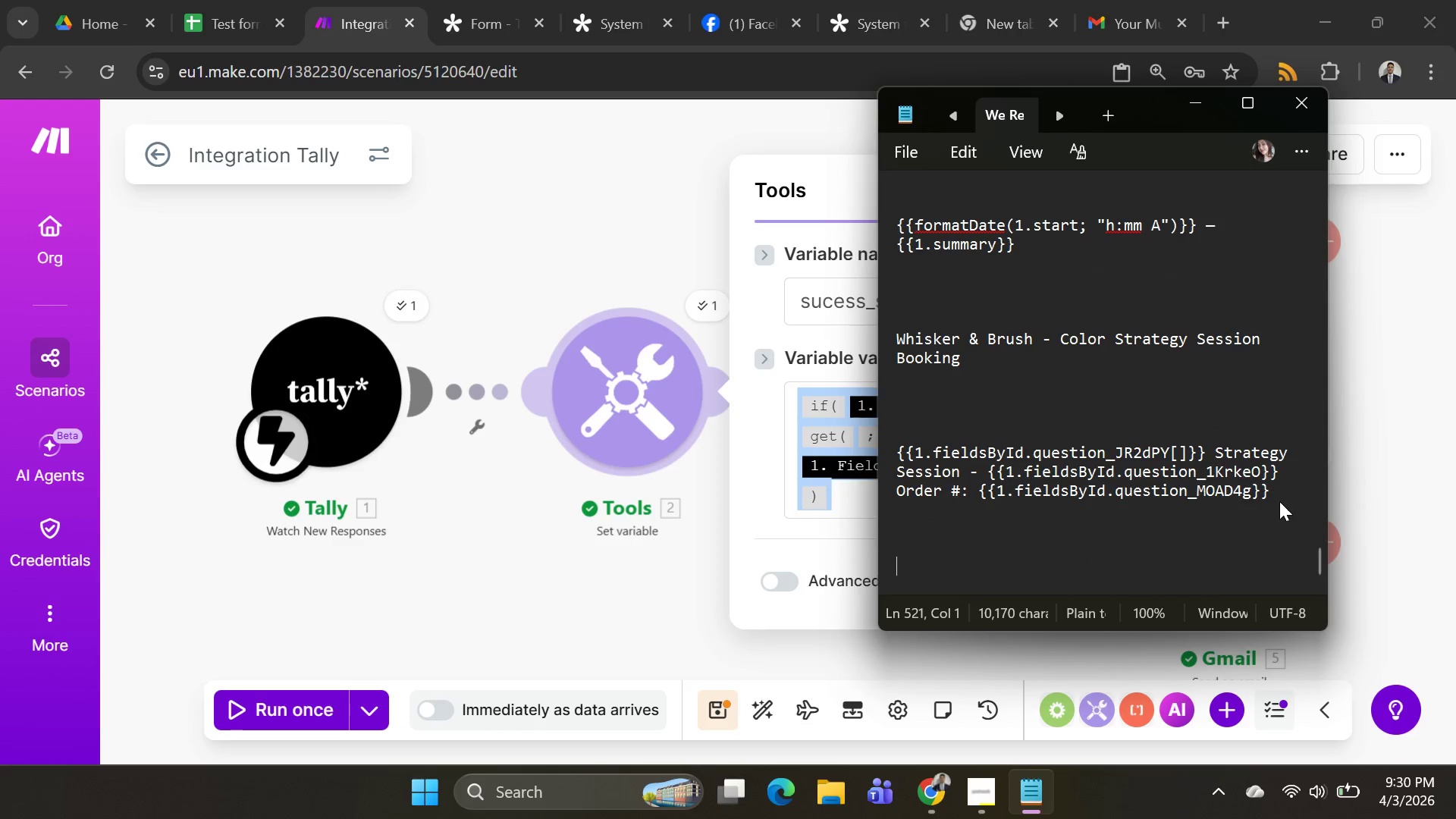 
key(Control+V)
 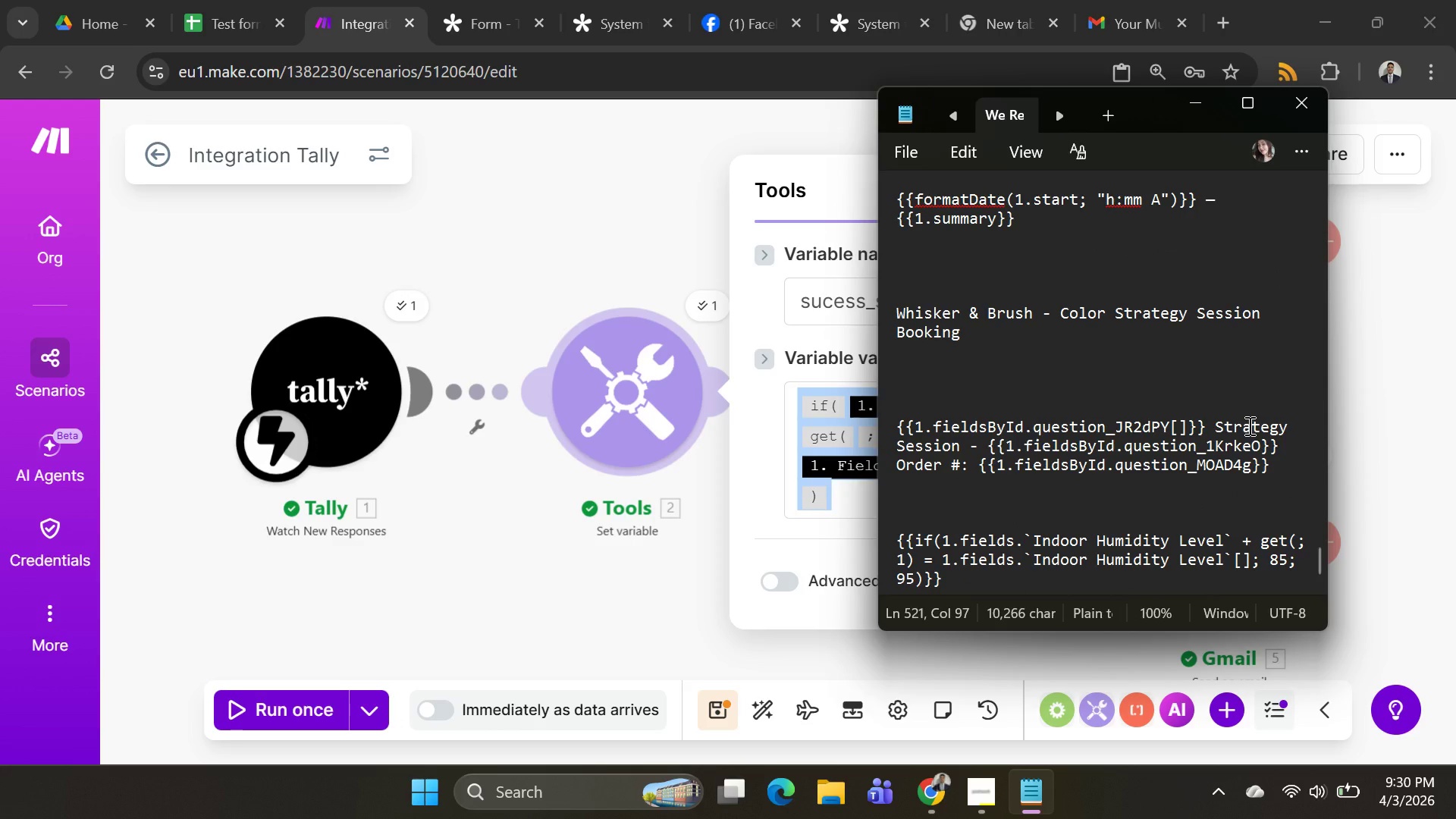 
key(Alt+AltLeft)
 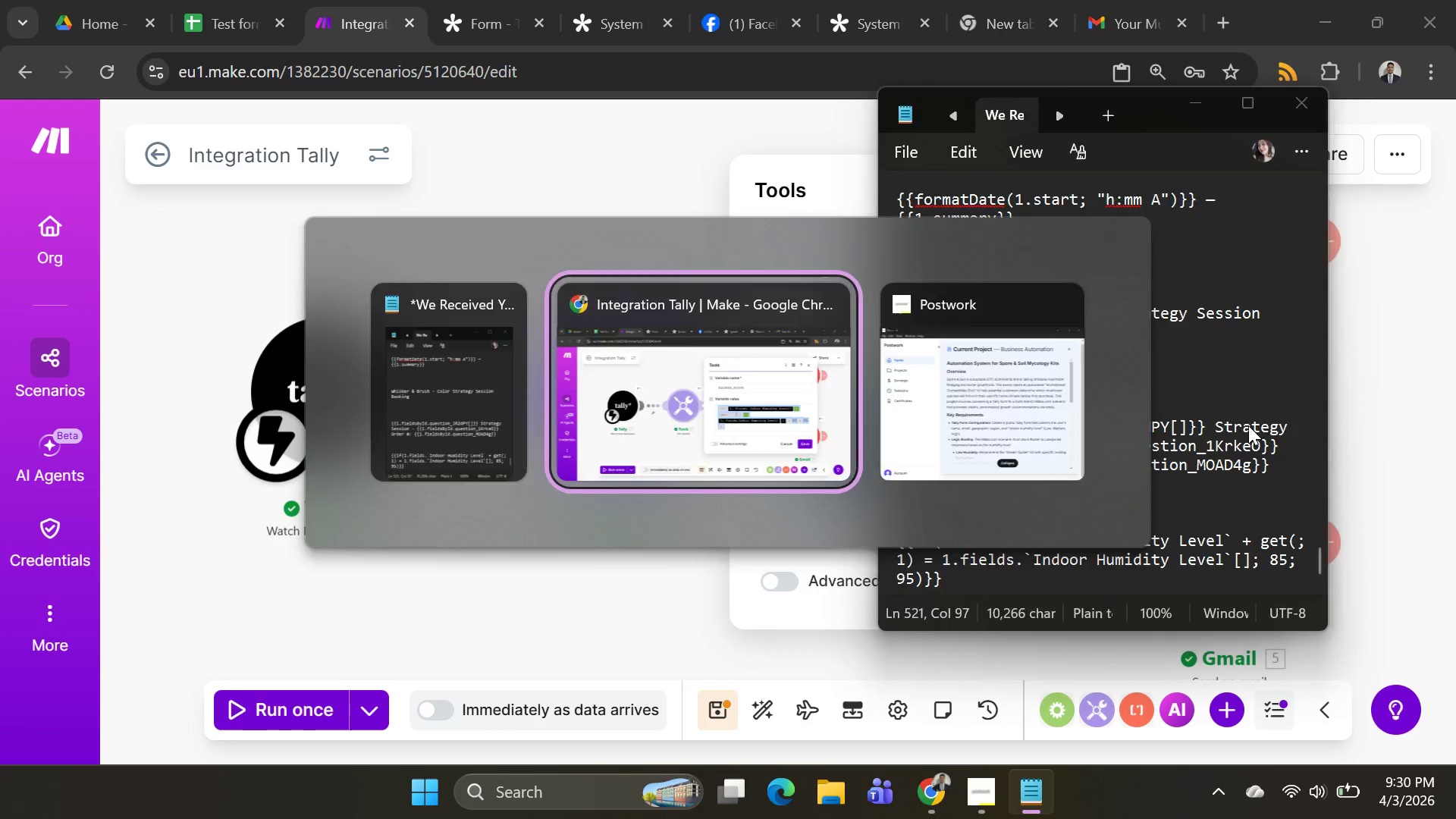 
key(Alt+Tab)
 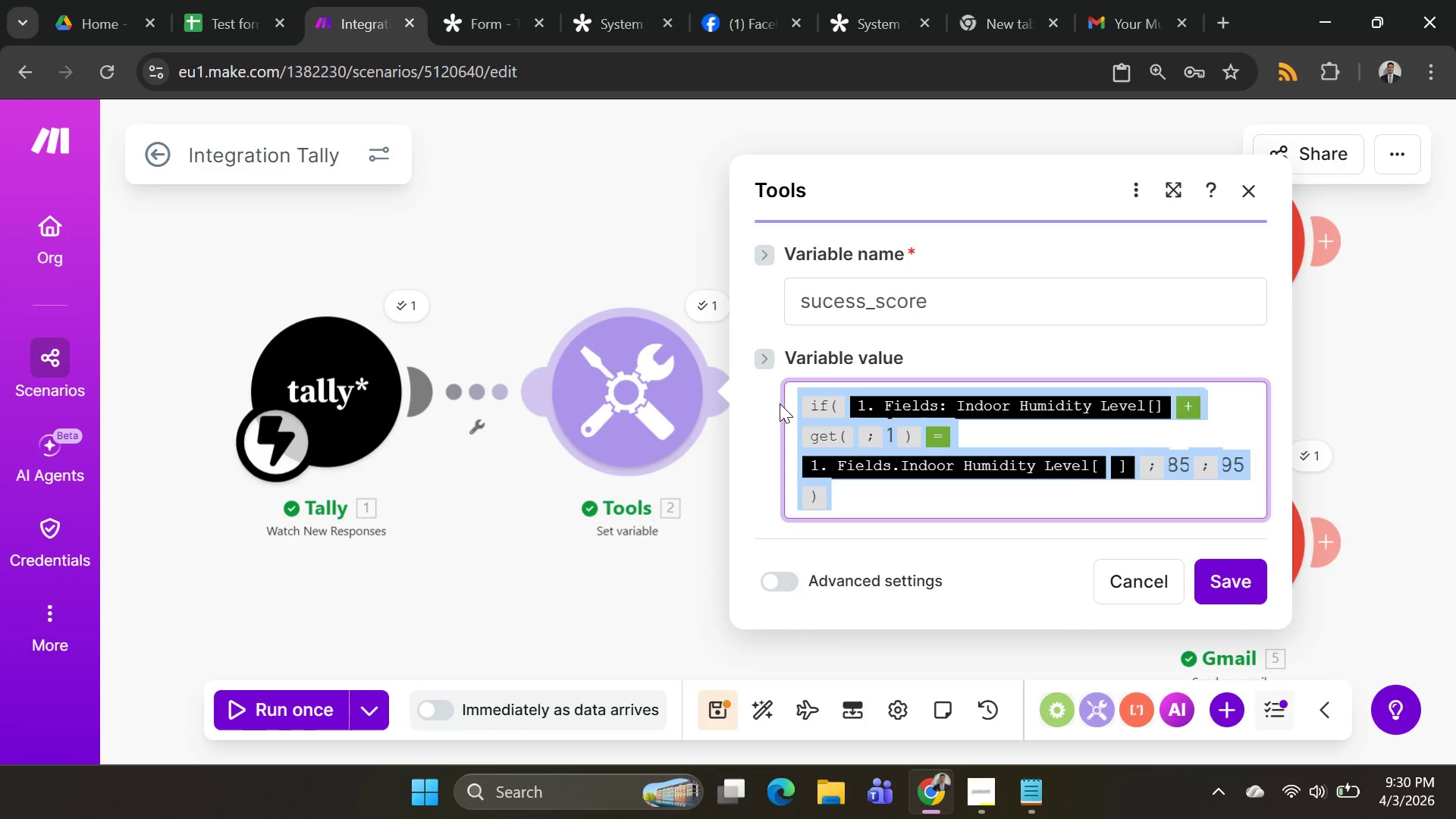 
wait(5.88)
 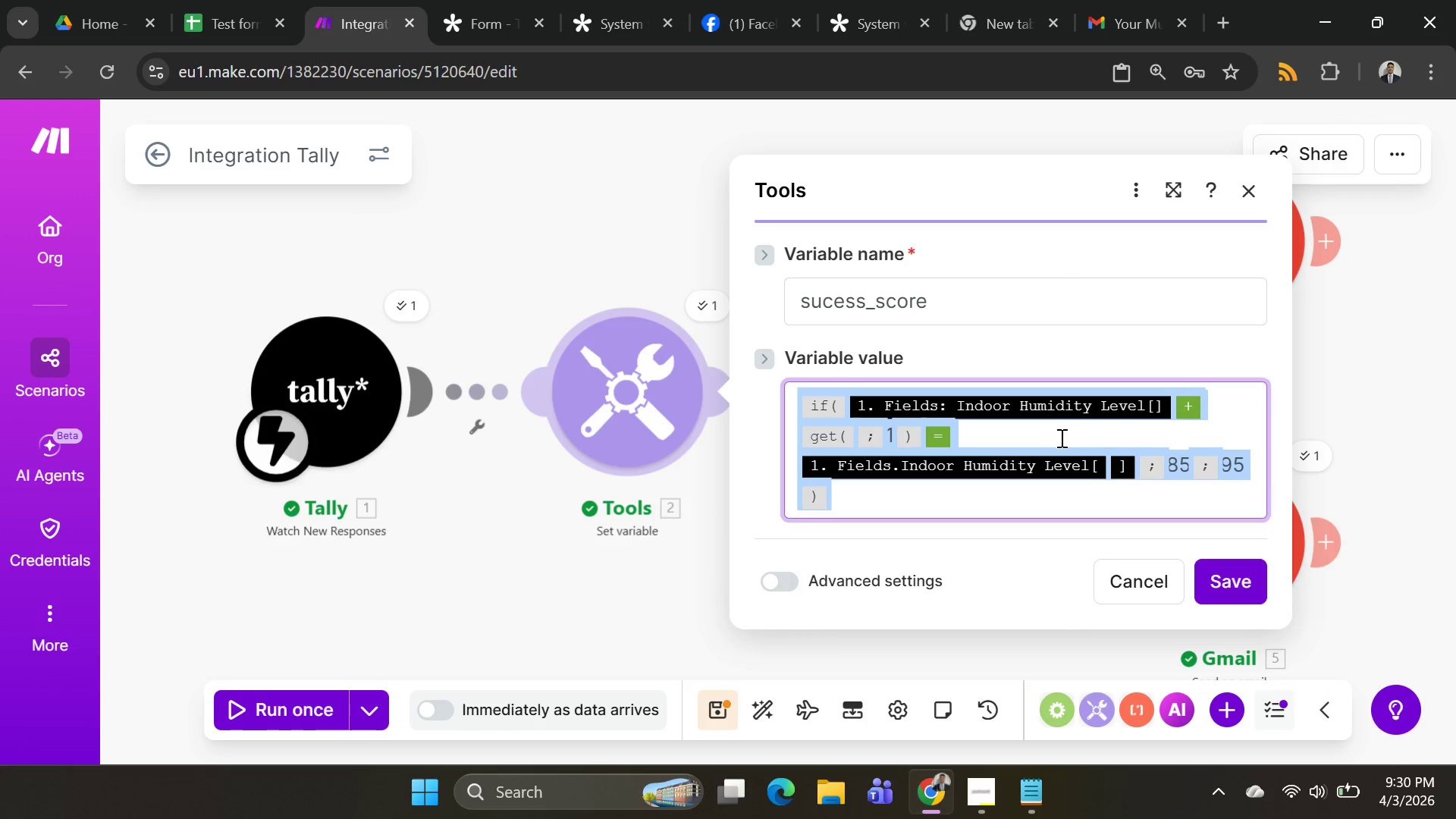 
left_click([795, 406])
 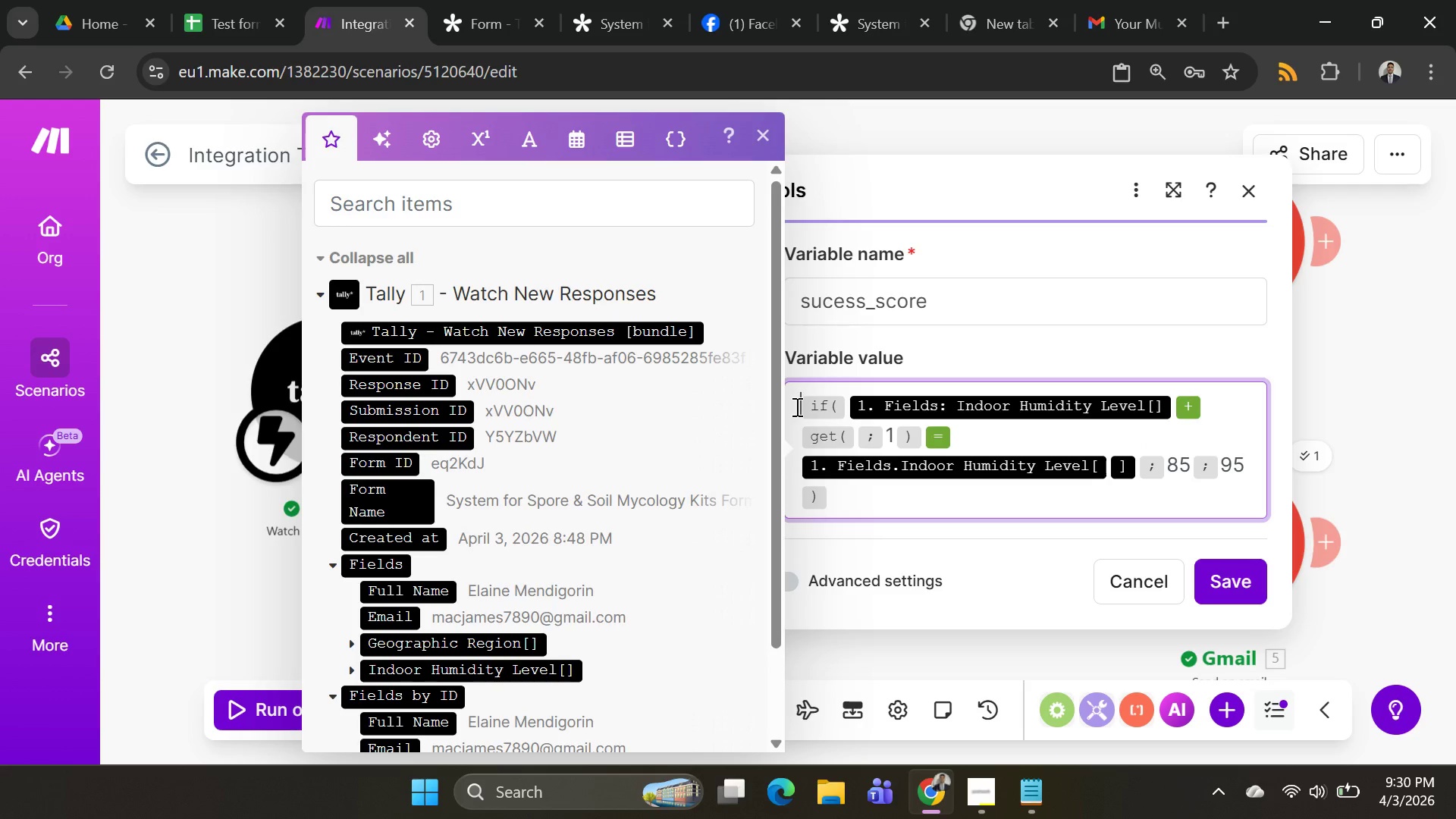 
key(Shift+Enter)
 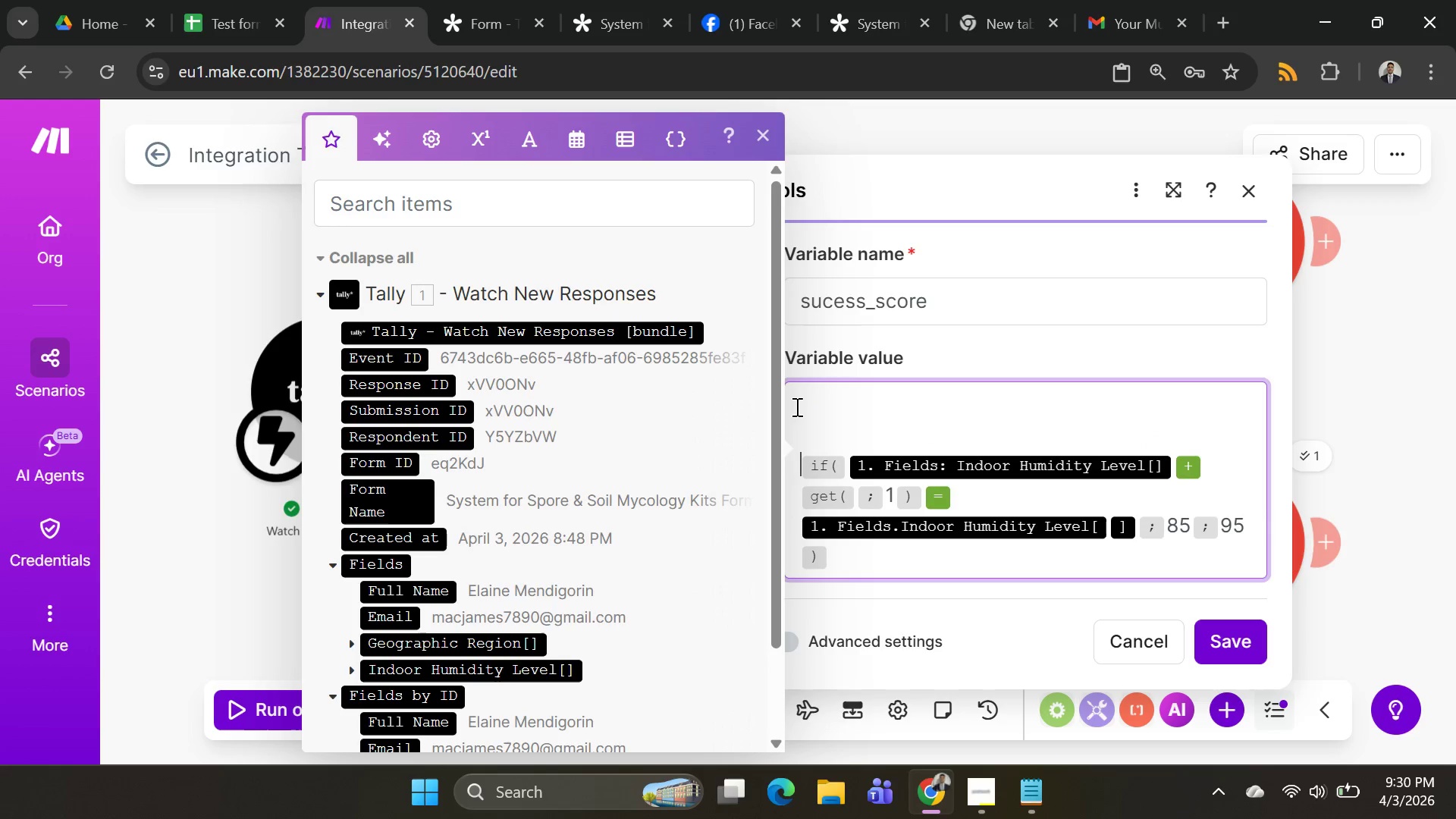 
key(Shift+Enter)
 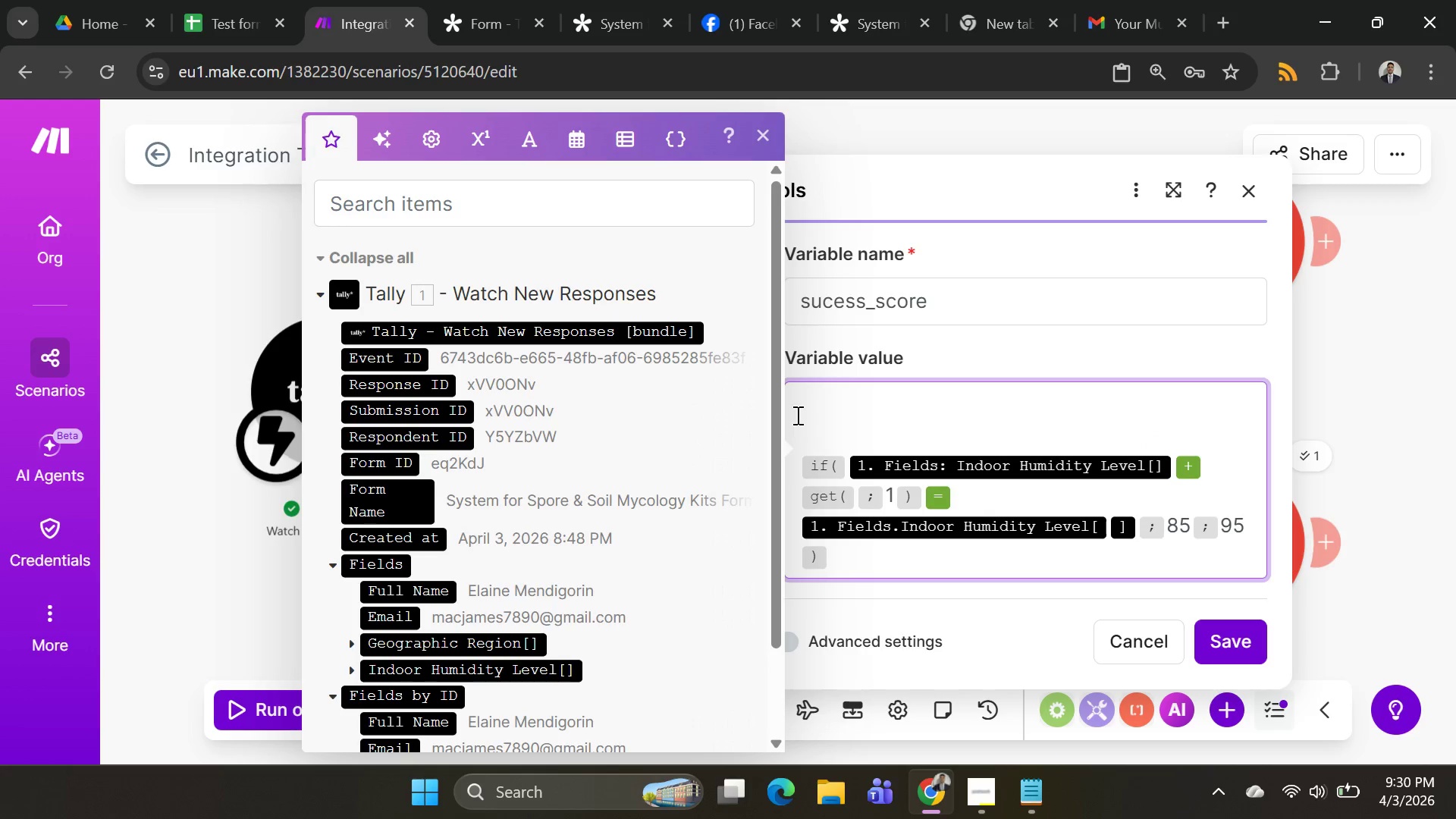 
left_click([796, 415])
 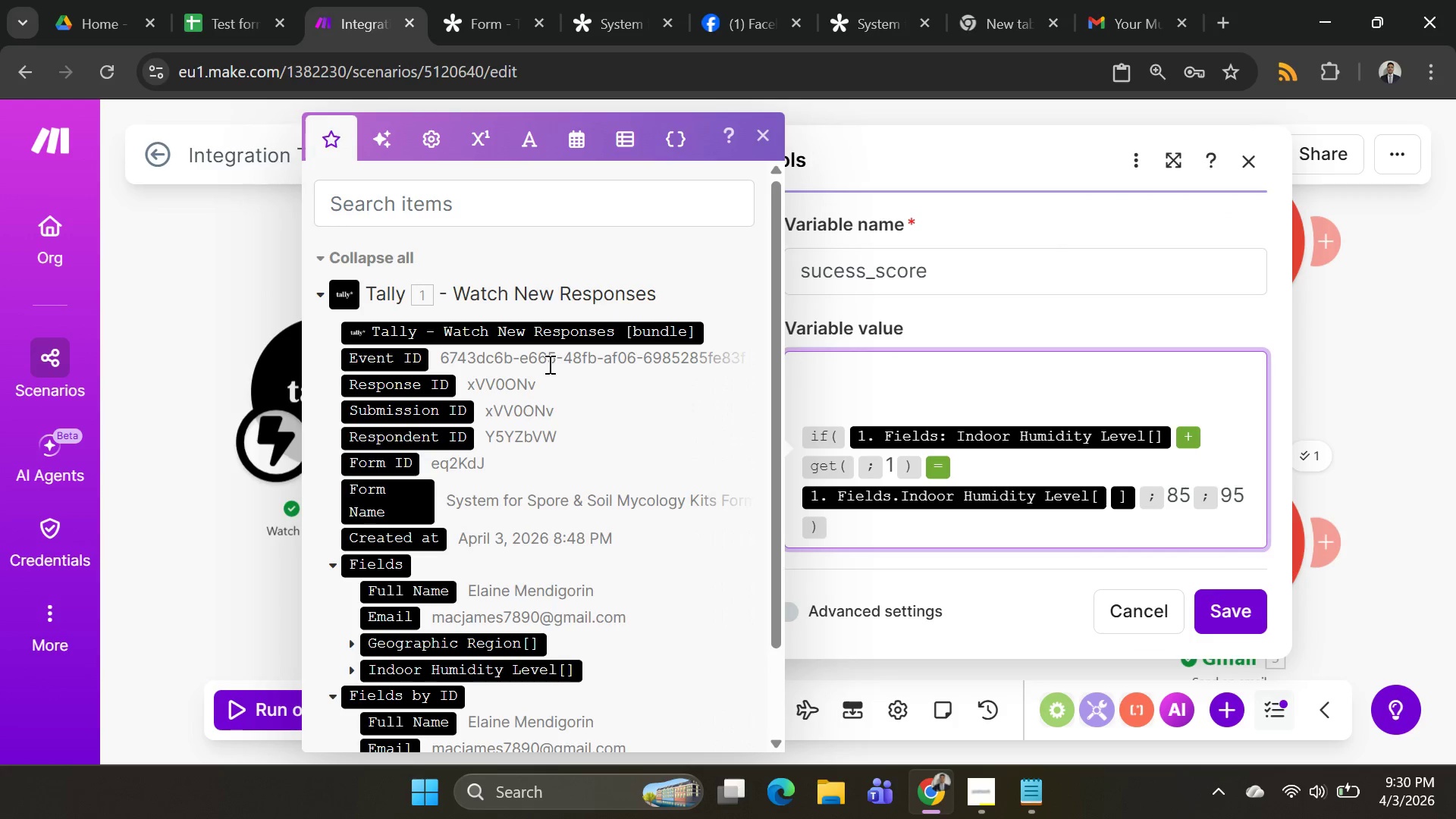 
mouse_move([405, 337])
 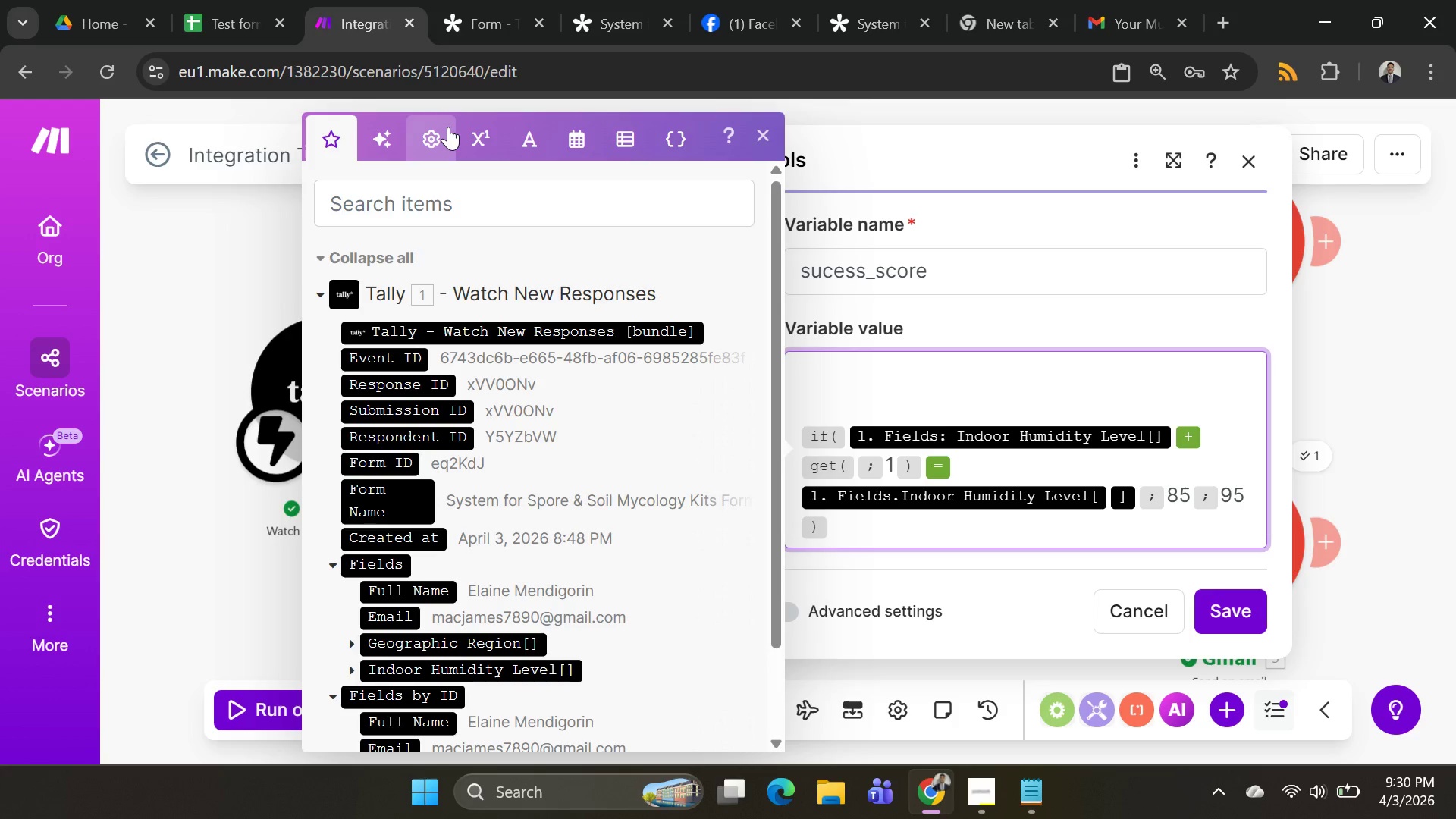 
left_click([448, 127])
 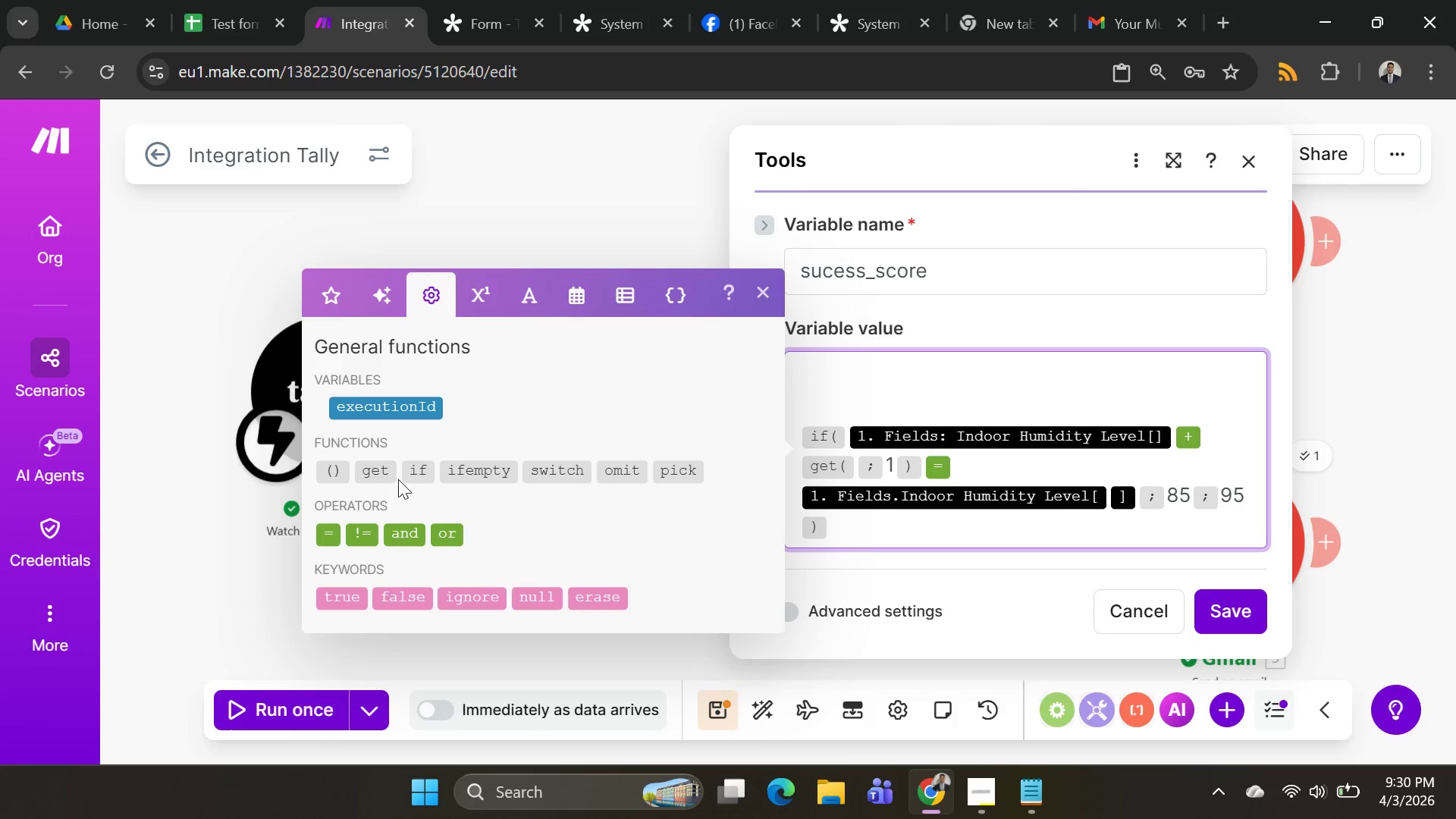 
left_click([414, 475])
 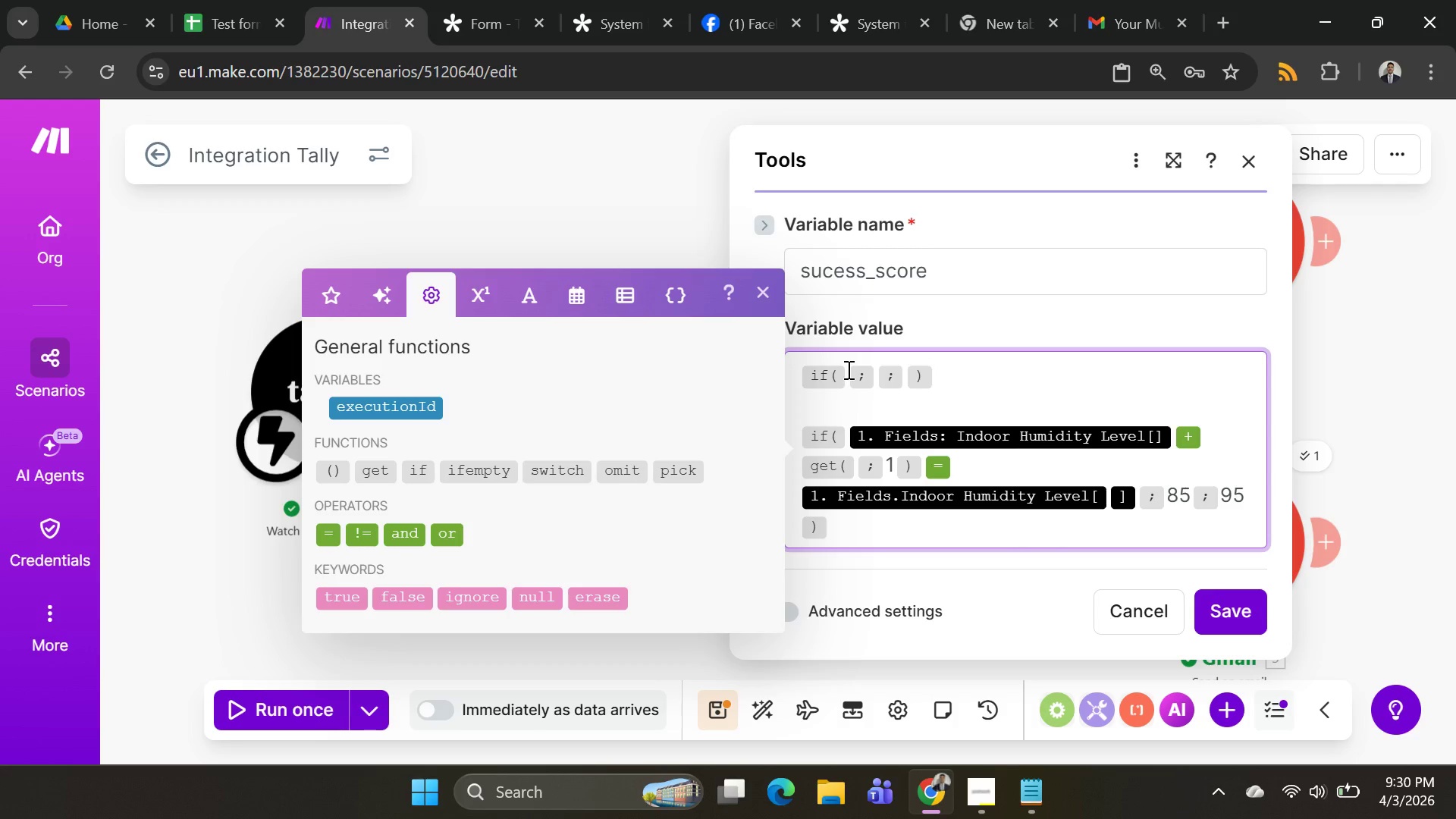 
wait(16.27)
 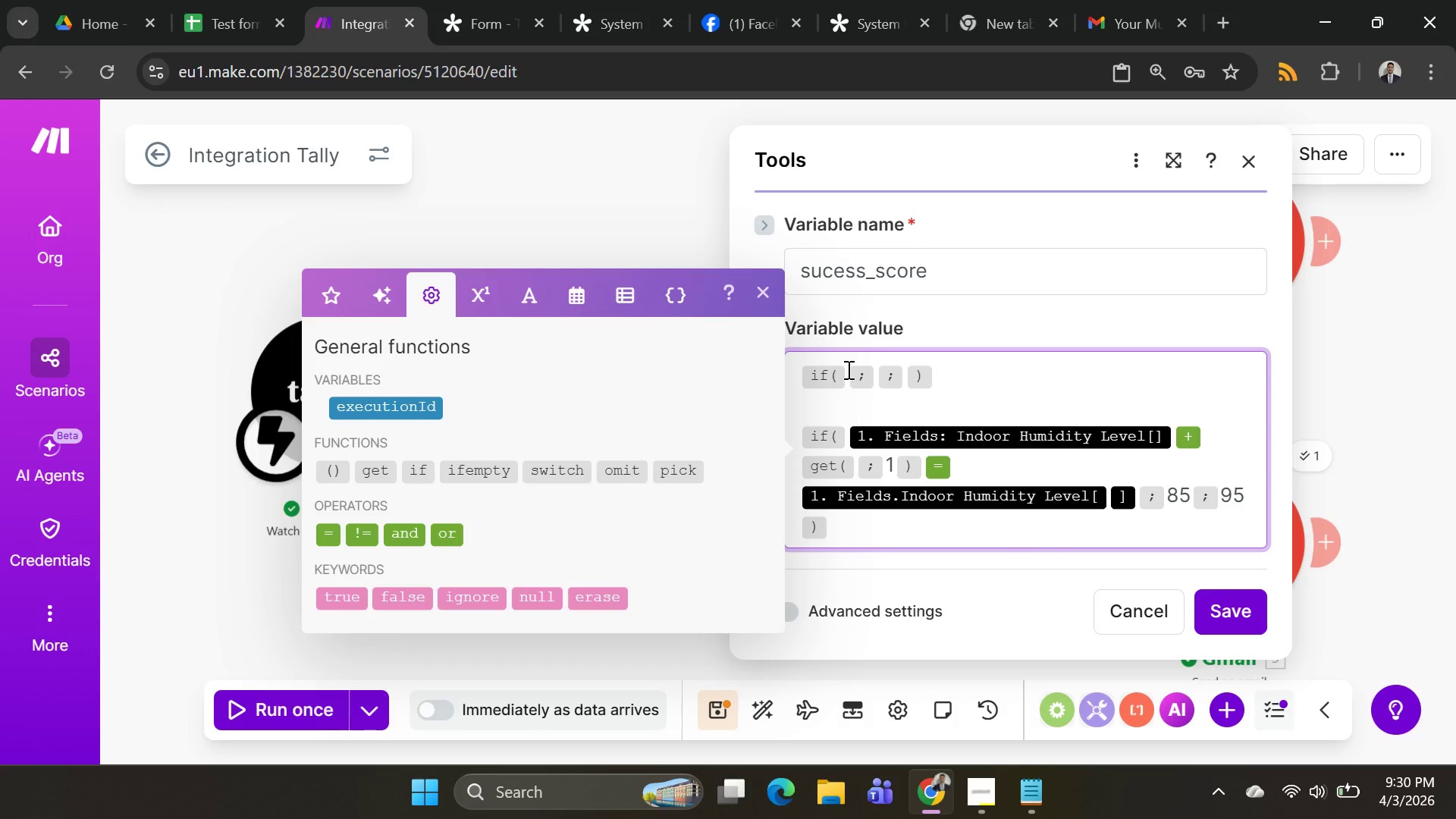 
left_click([847, 369])
 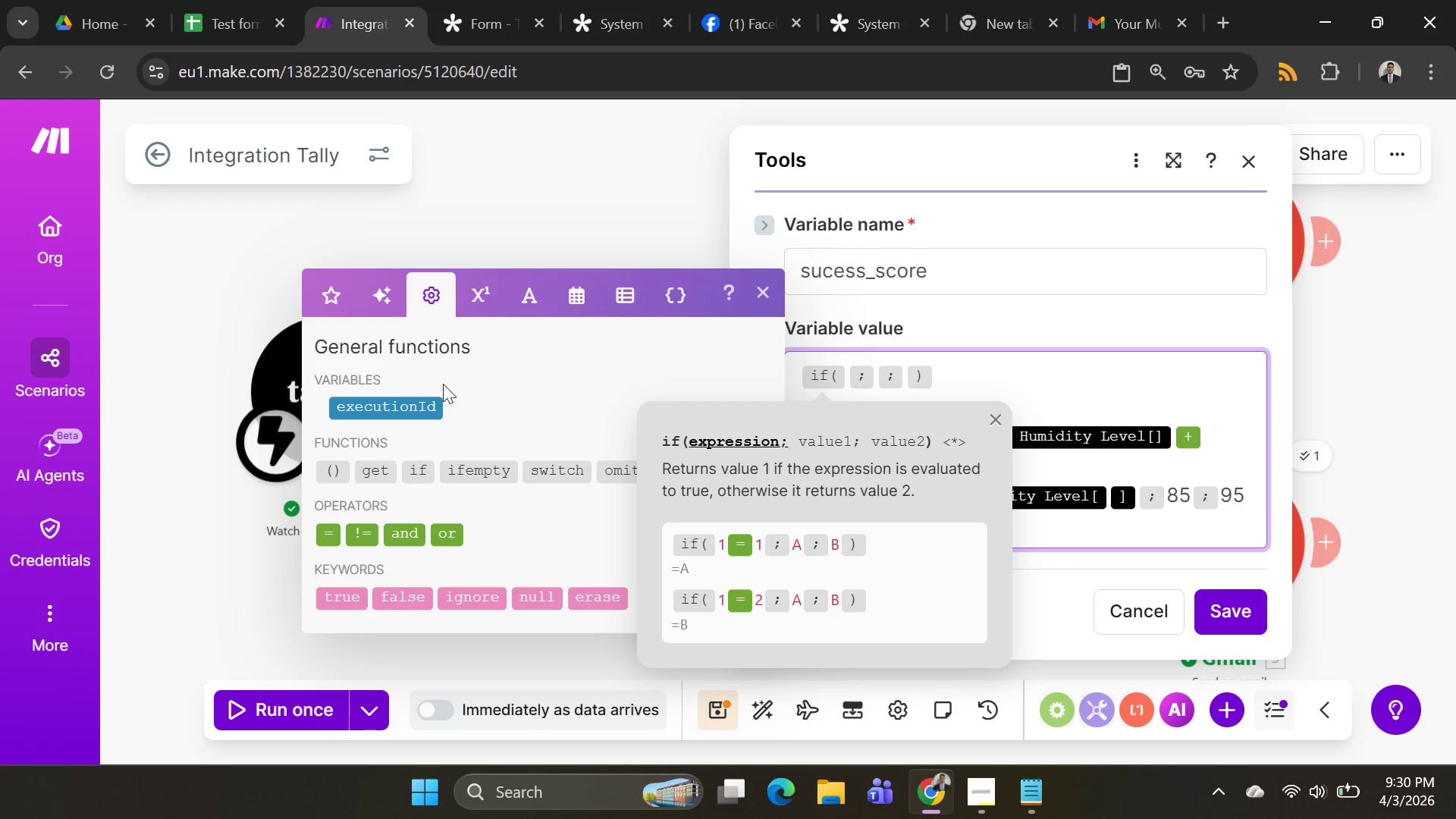 
wait(5.17)
 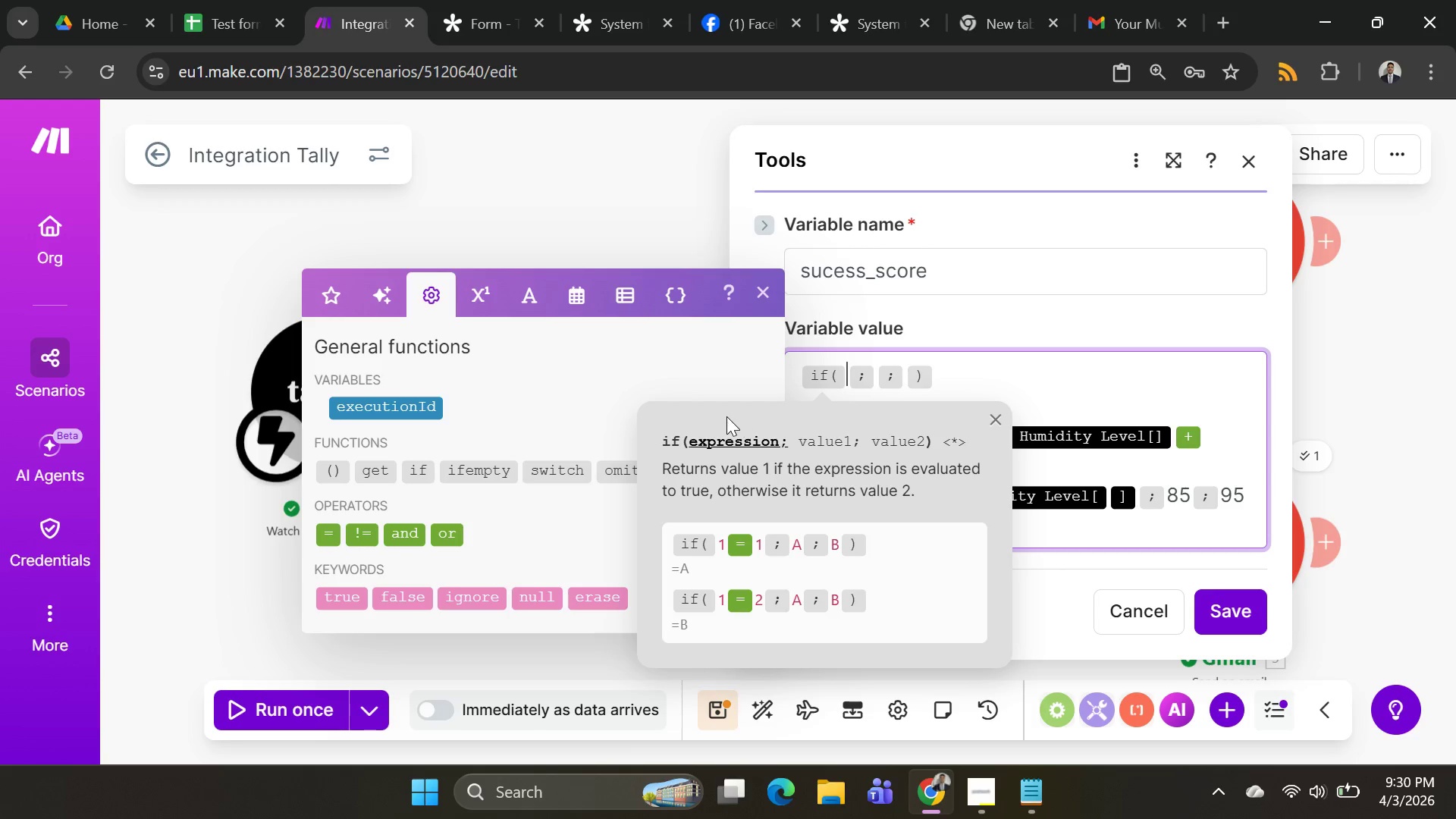 
left_click([324, 293])
 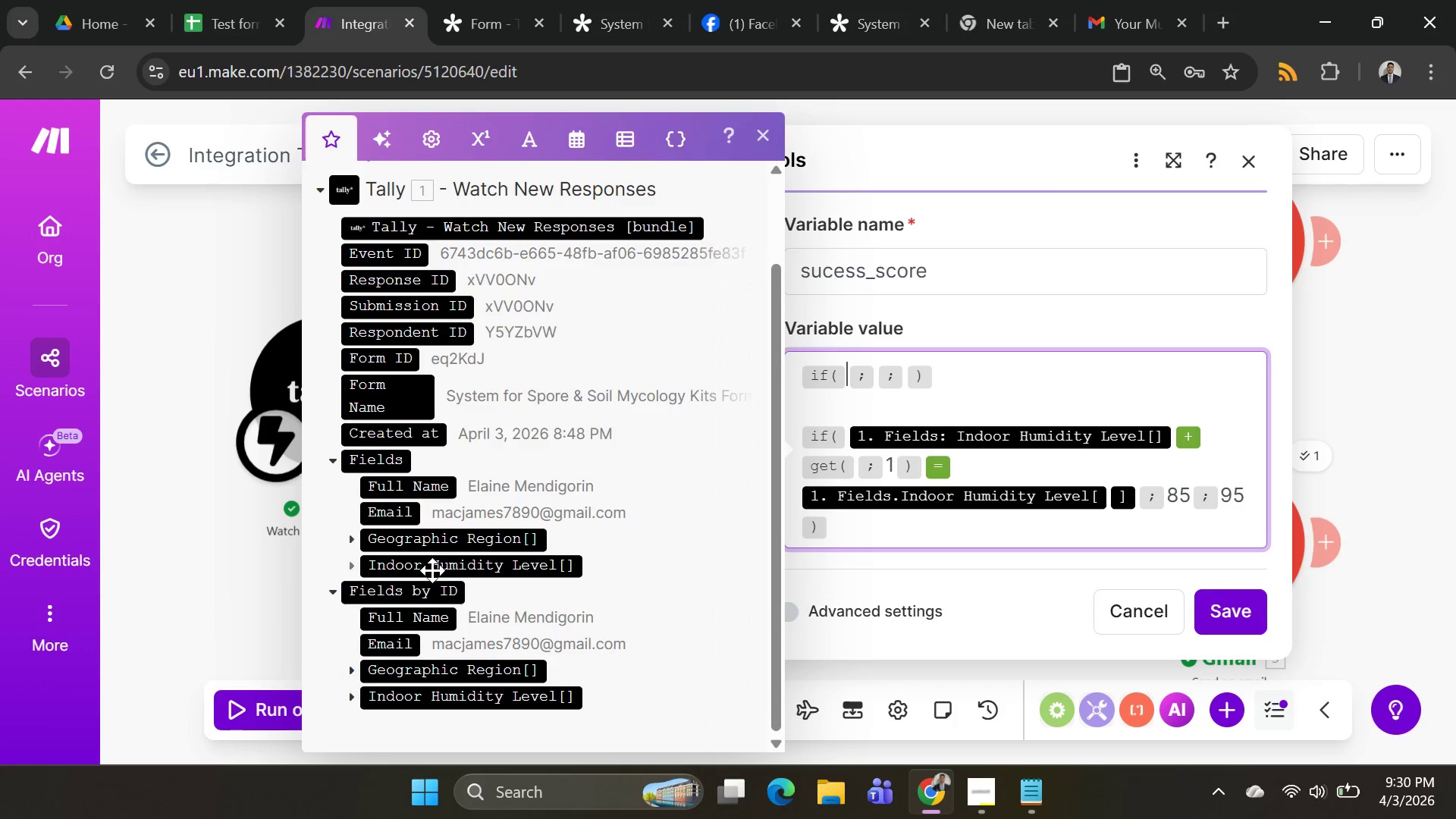 
left_click([433, 574])
 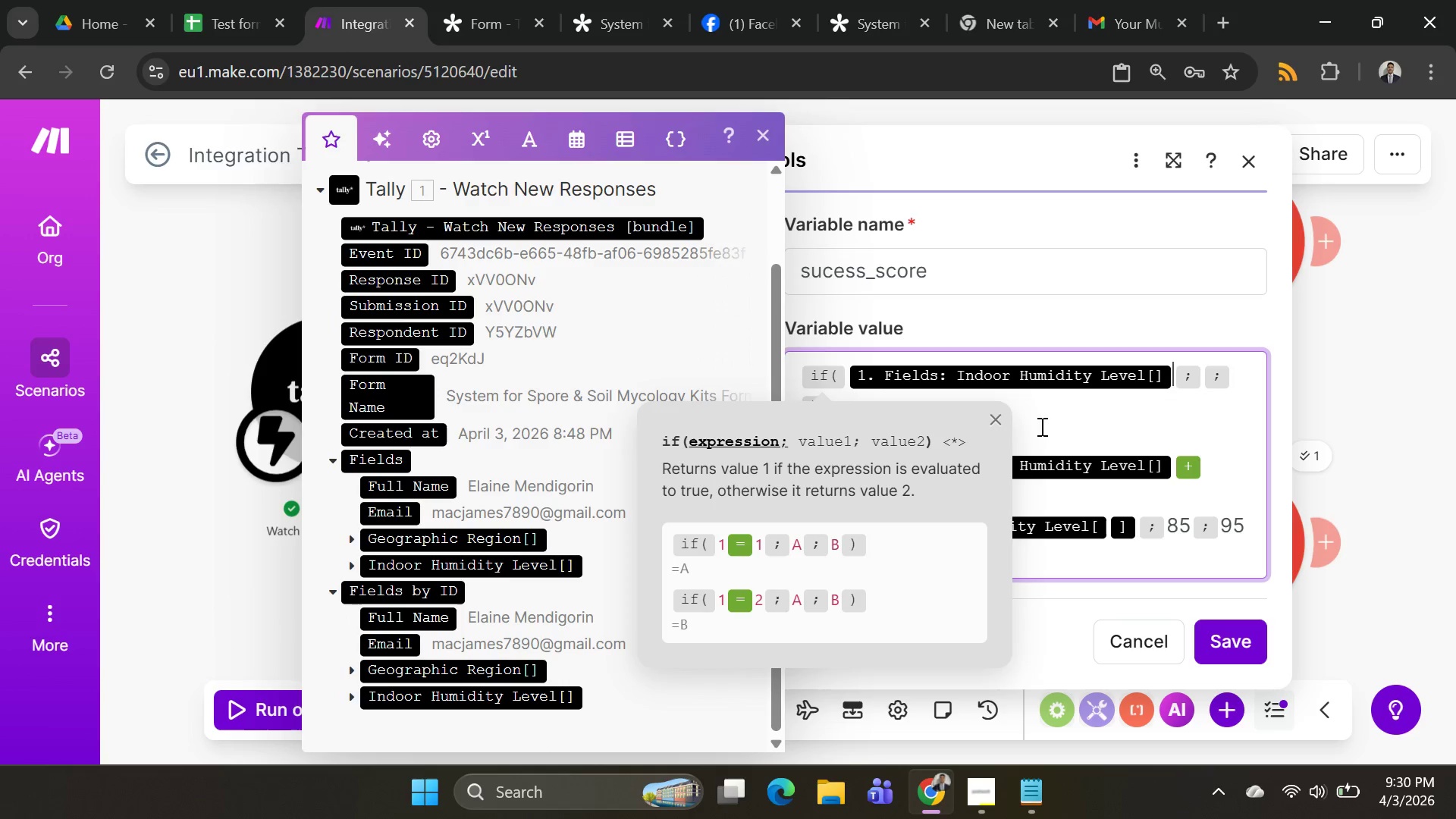 
left_click([1066, 422])
 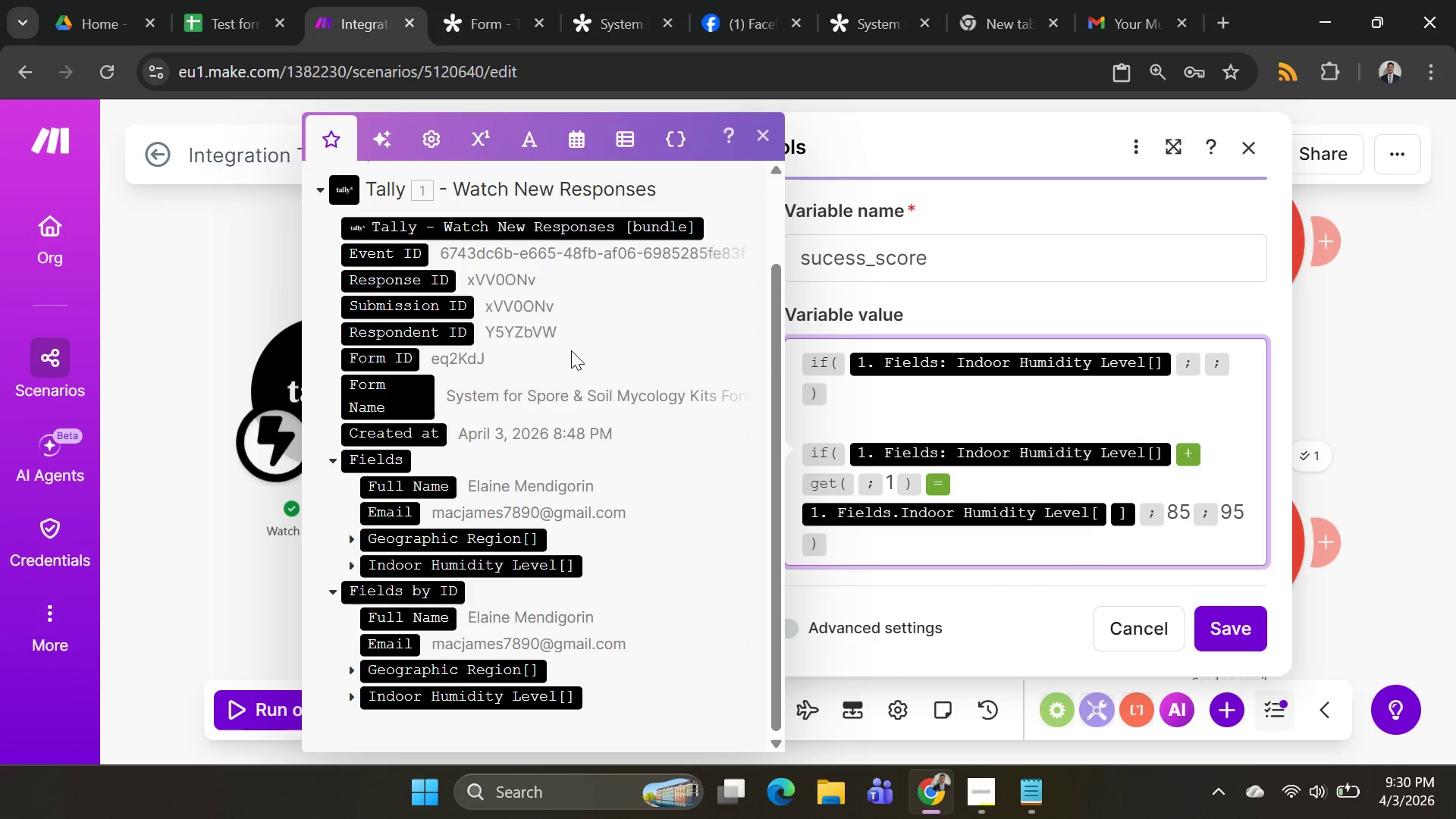 
key(Alt+AltLeft)
 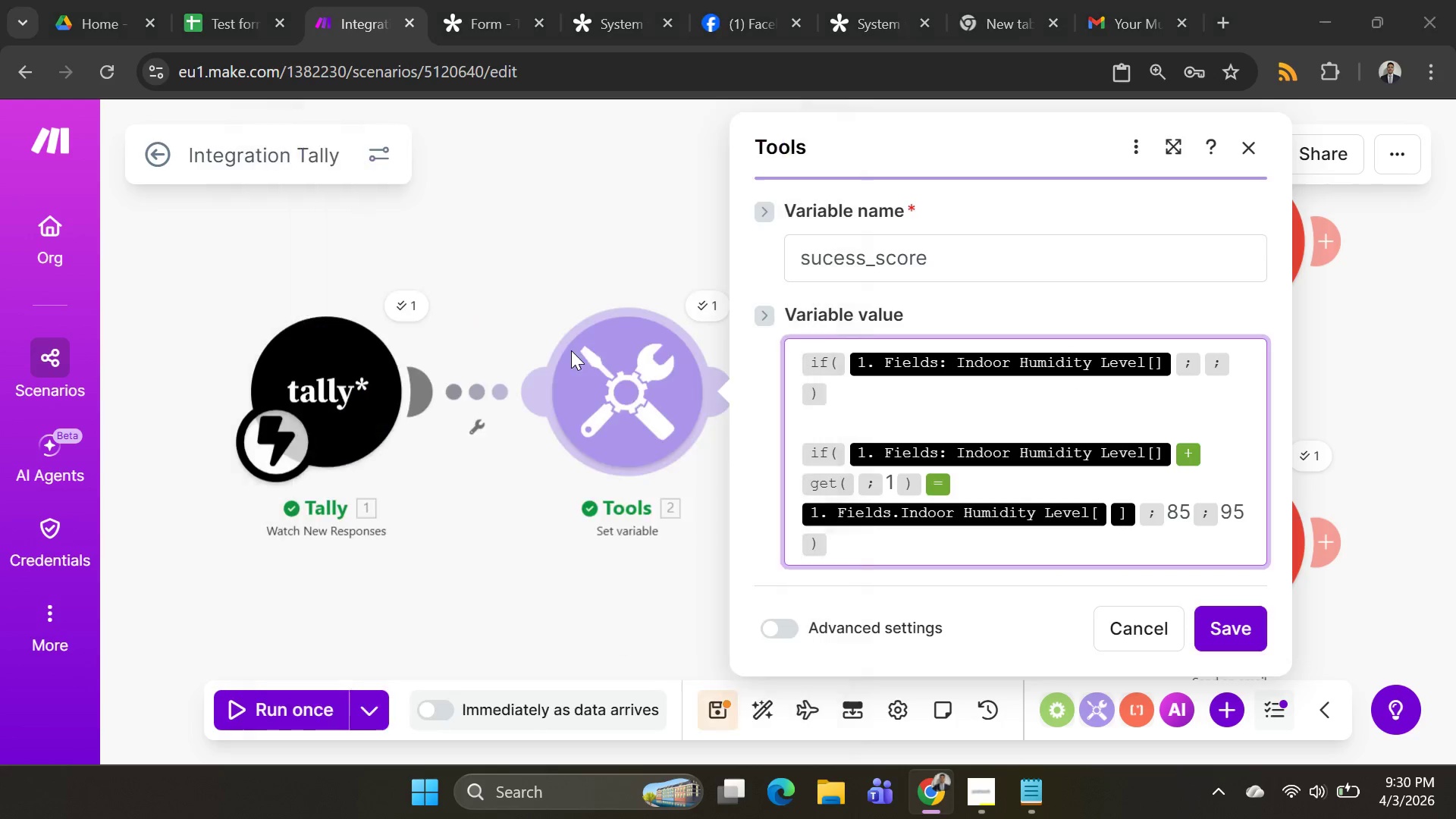 
key(Alt+Tab)
 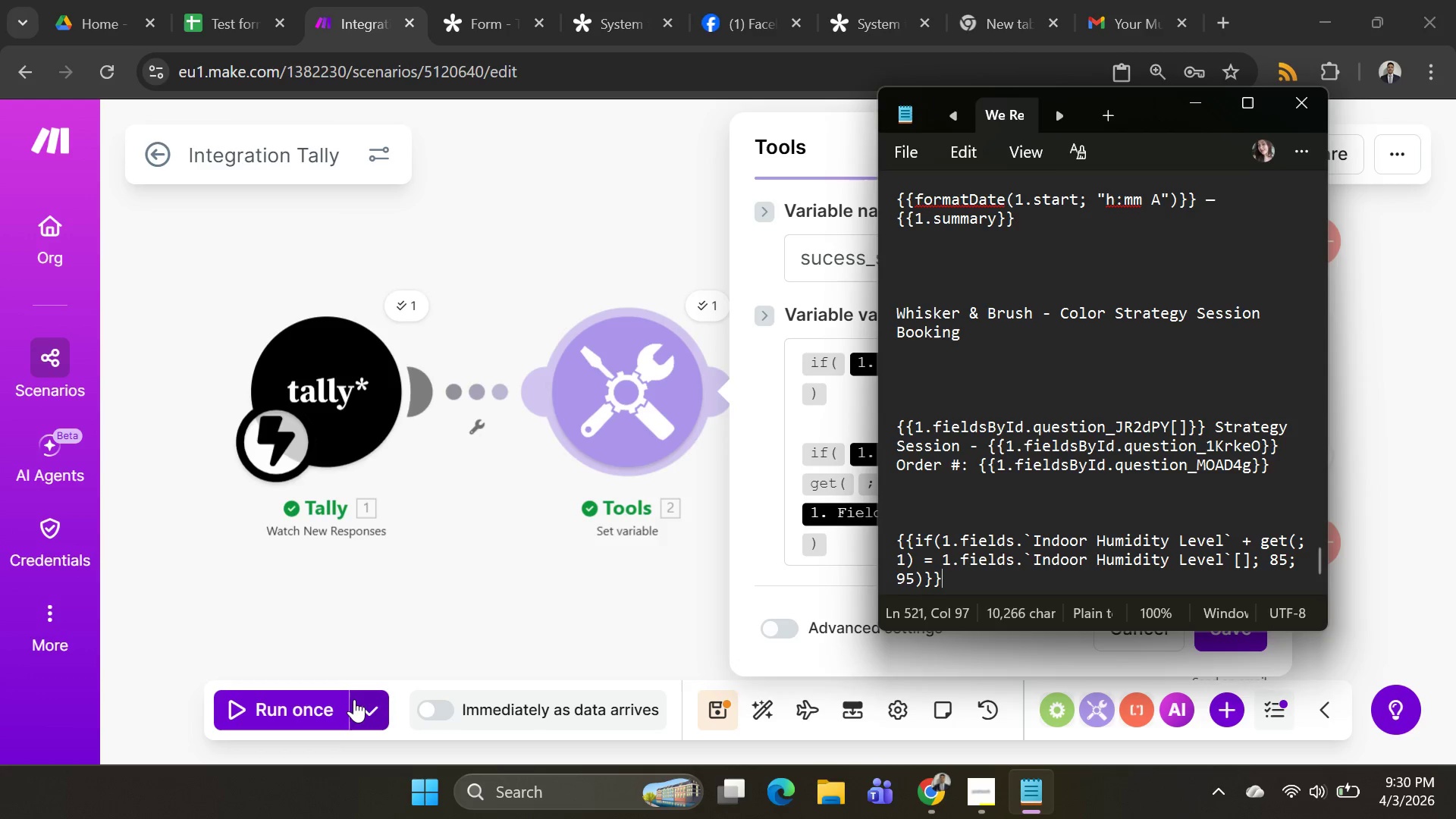 
left_click([351, 705])
 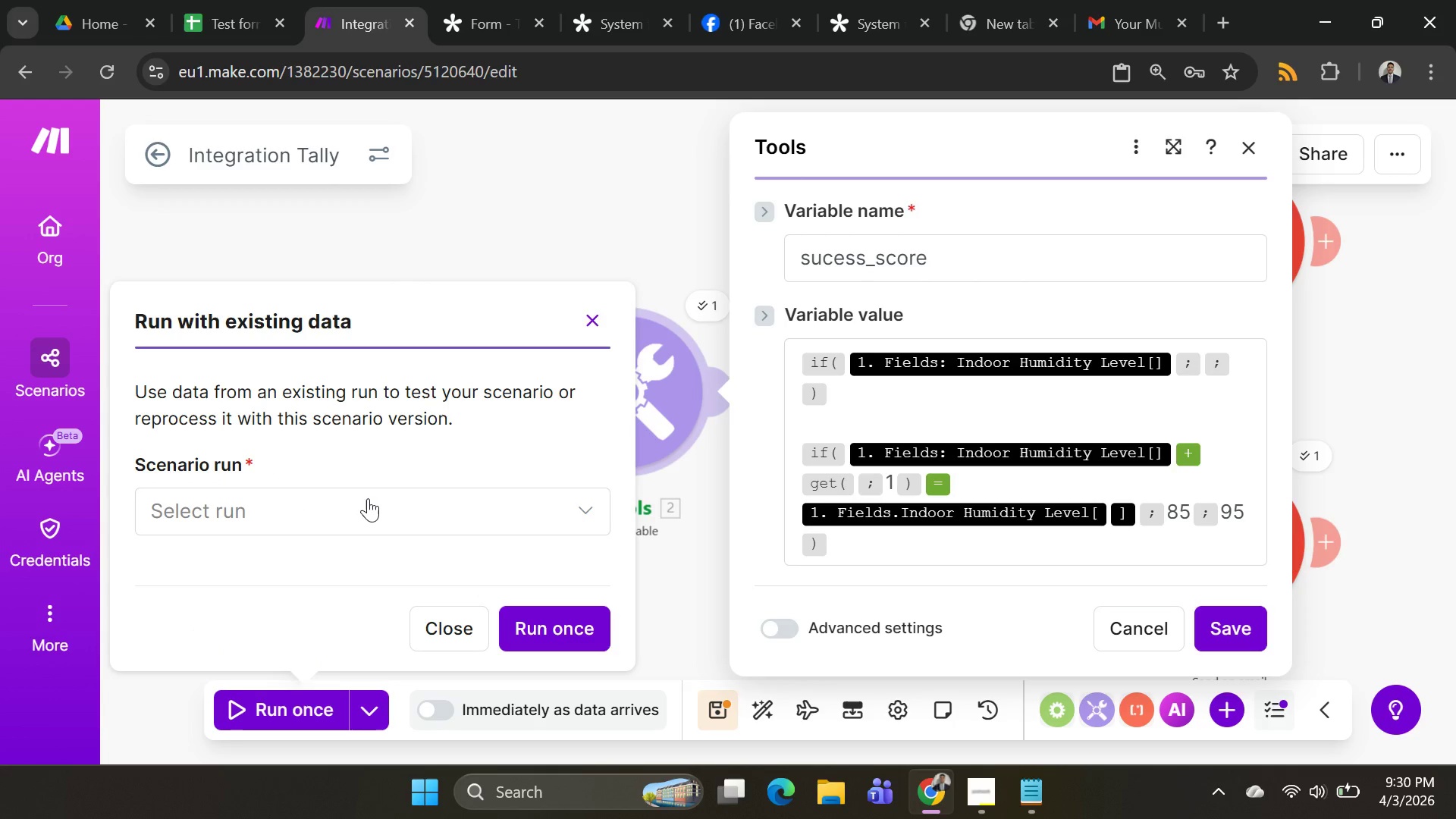 
left_click([368, 498])
 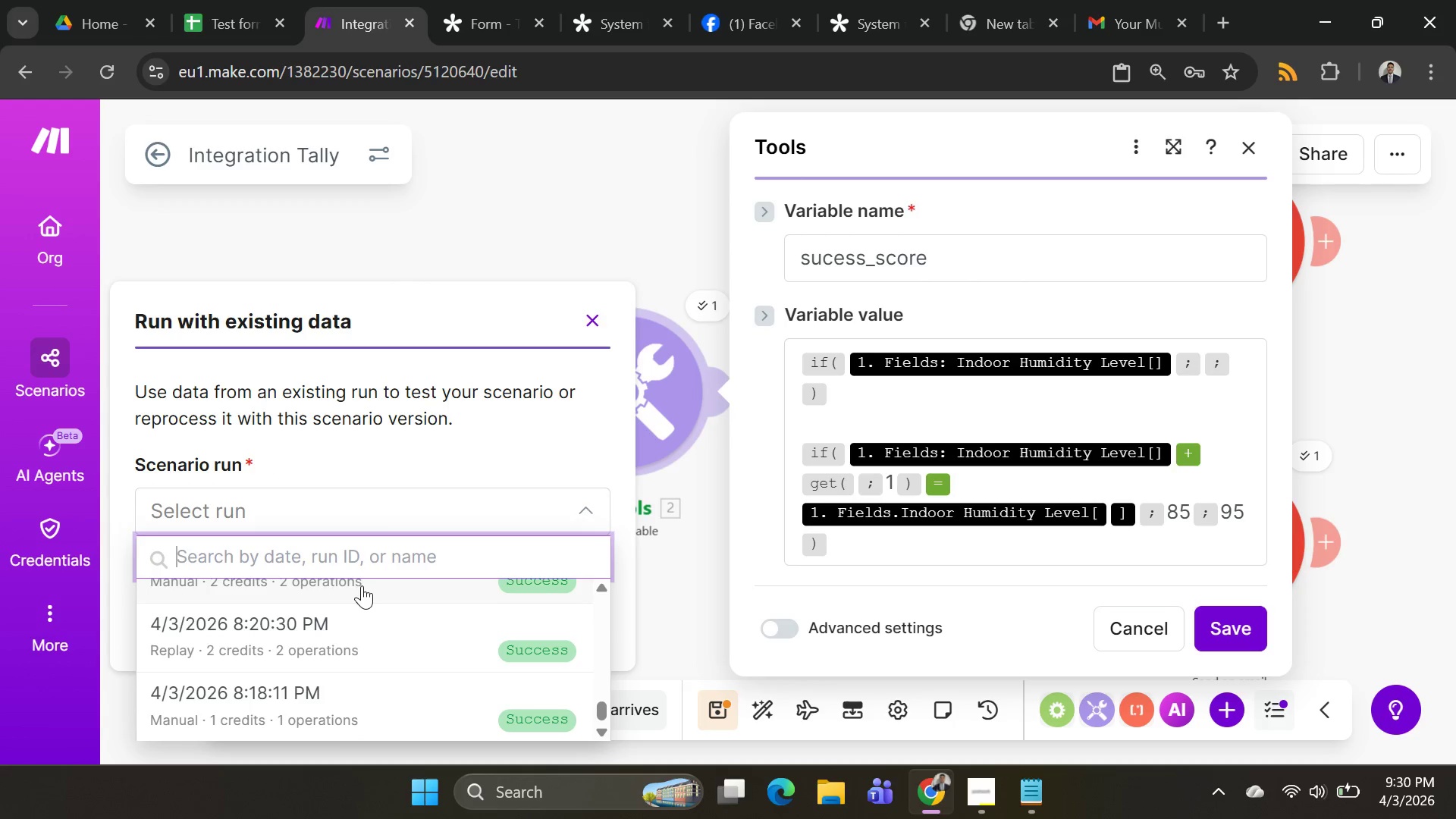 
left_click([331, 701])
 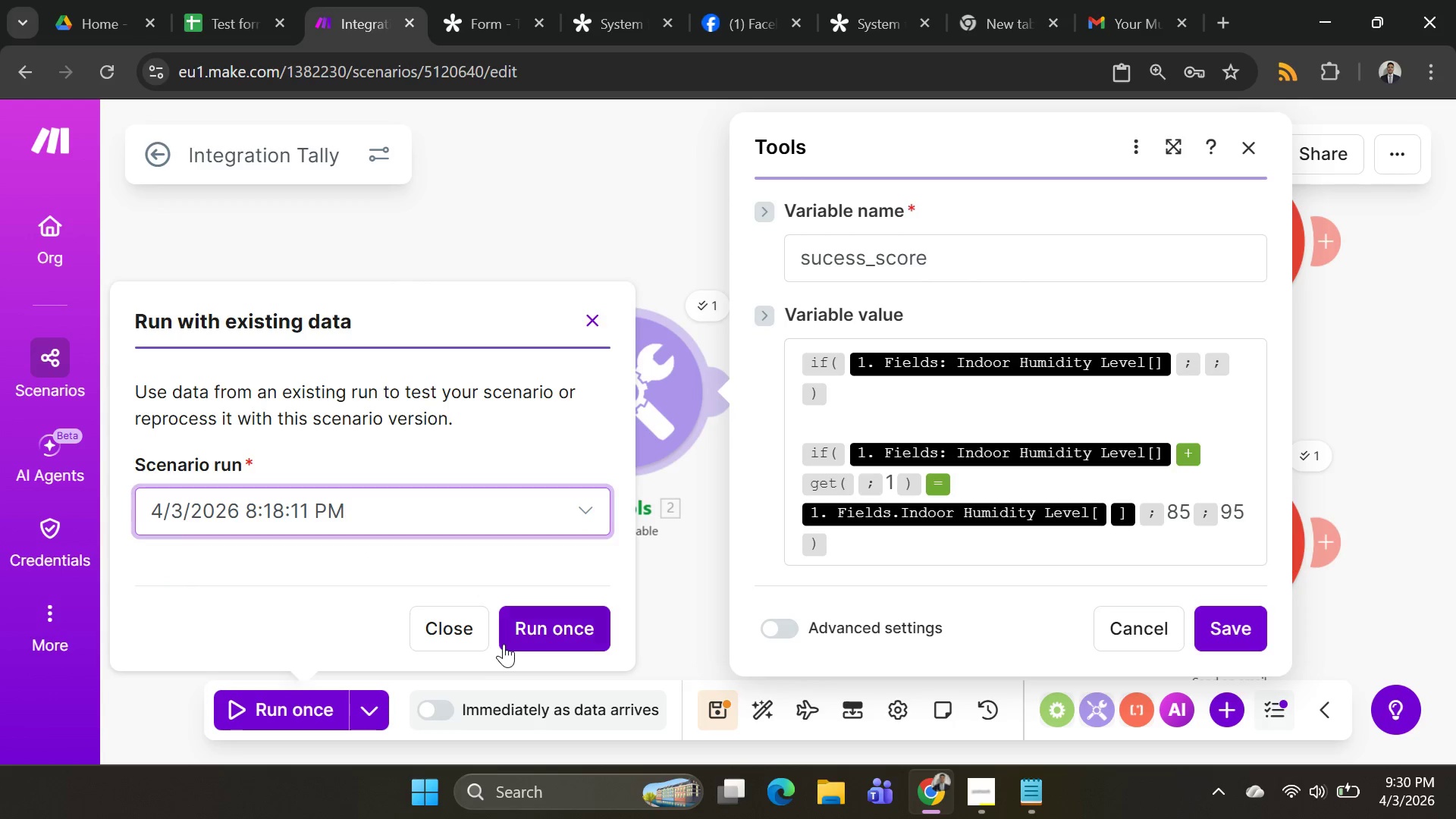 
left_click([504, 643])
 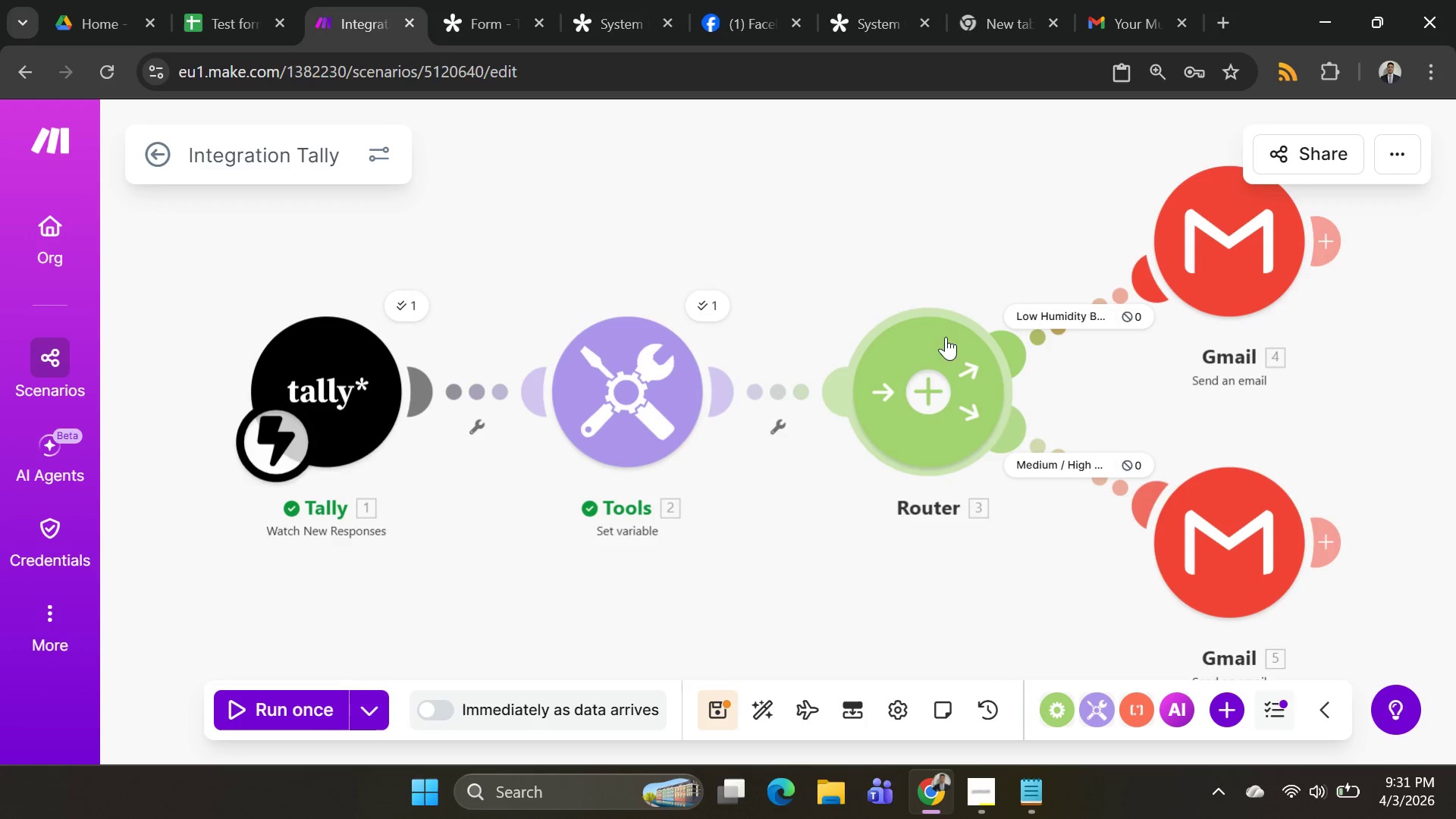 
wait(7.28)
 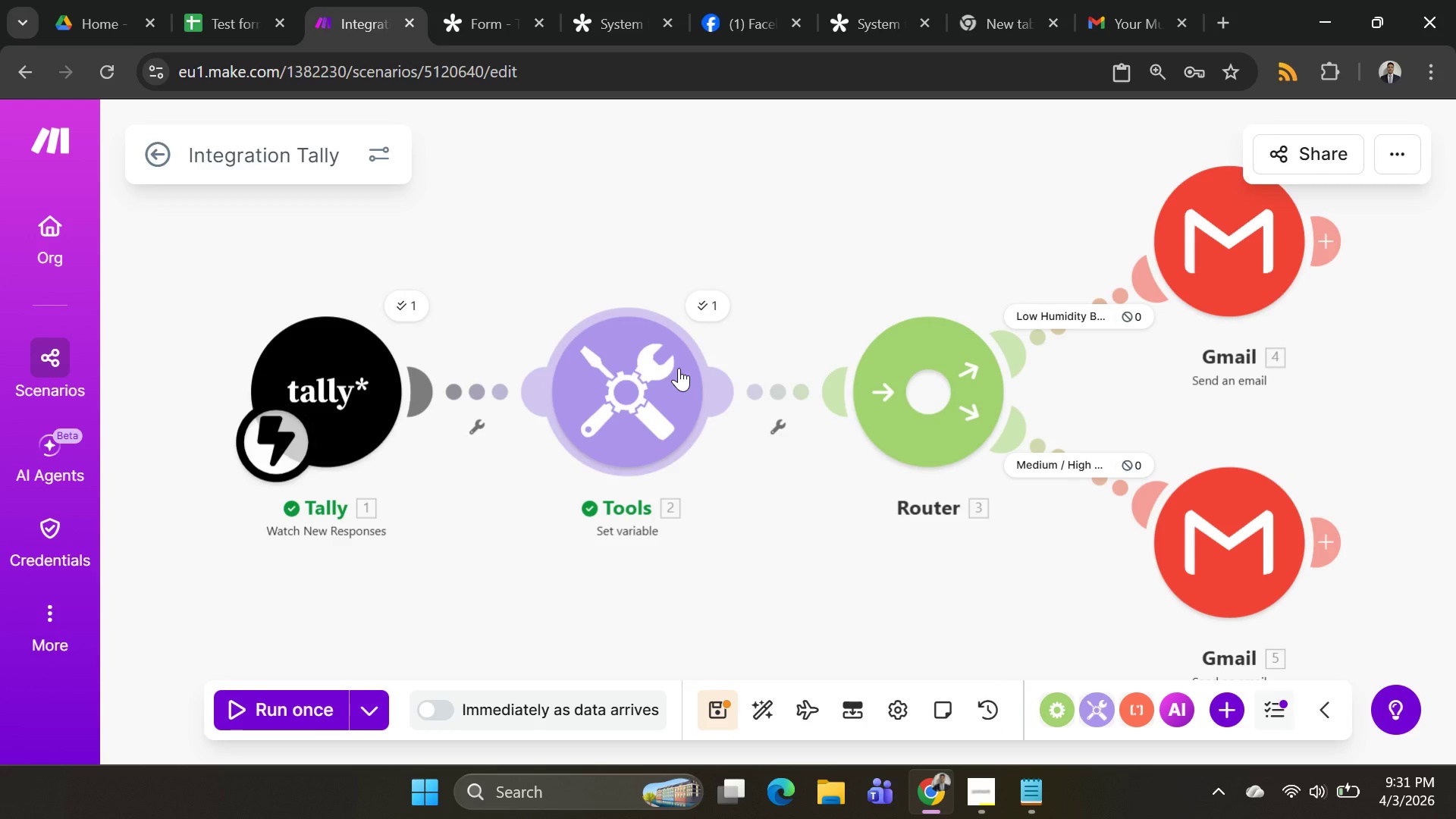 
left_click([714, 309])
 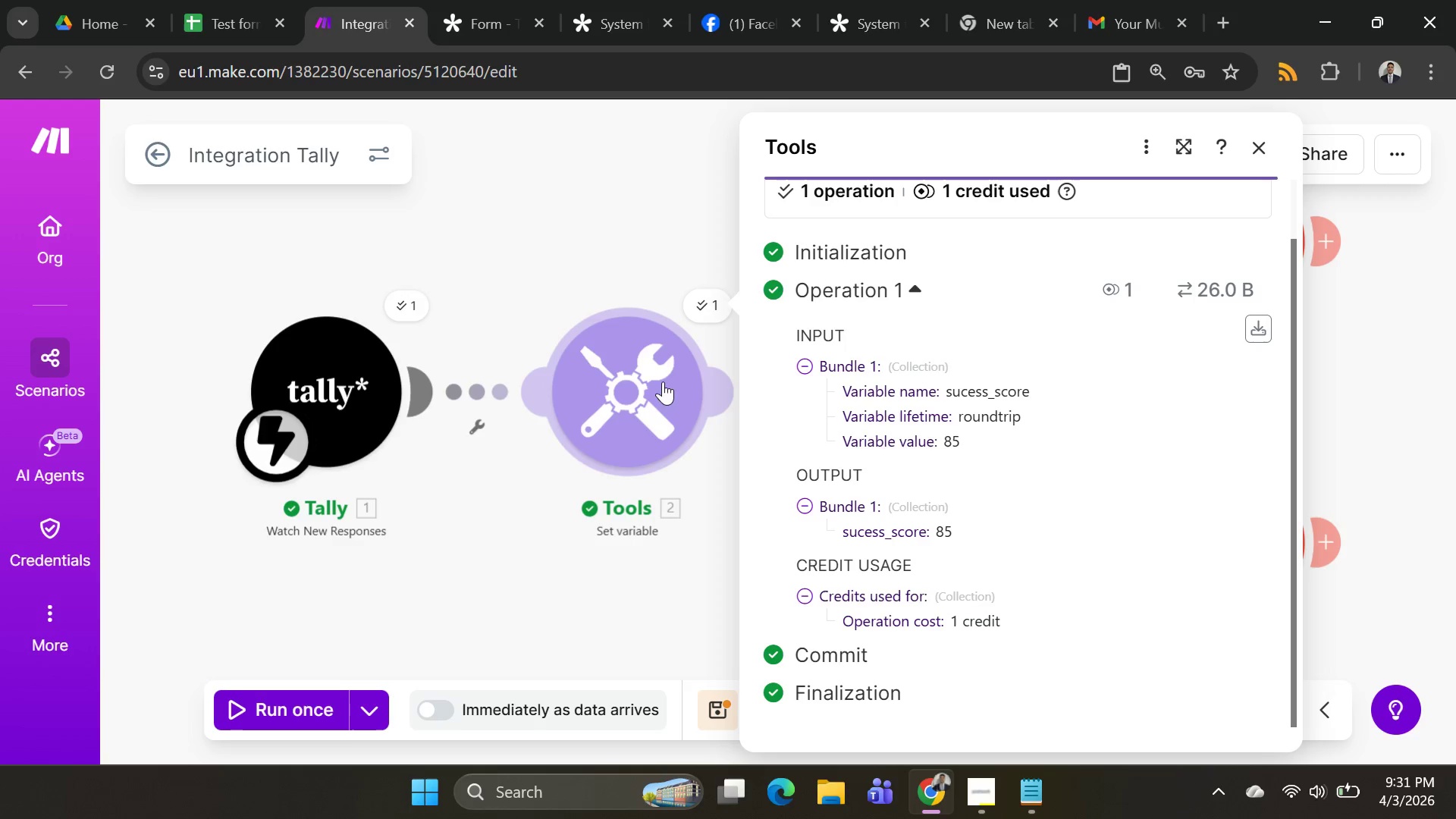 
left_click([402, 296])
 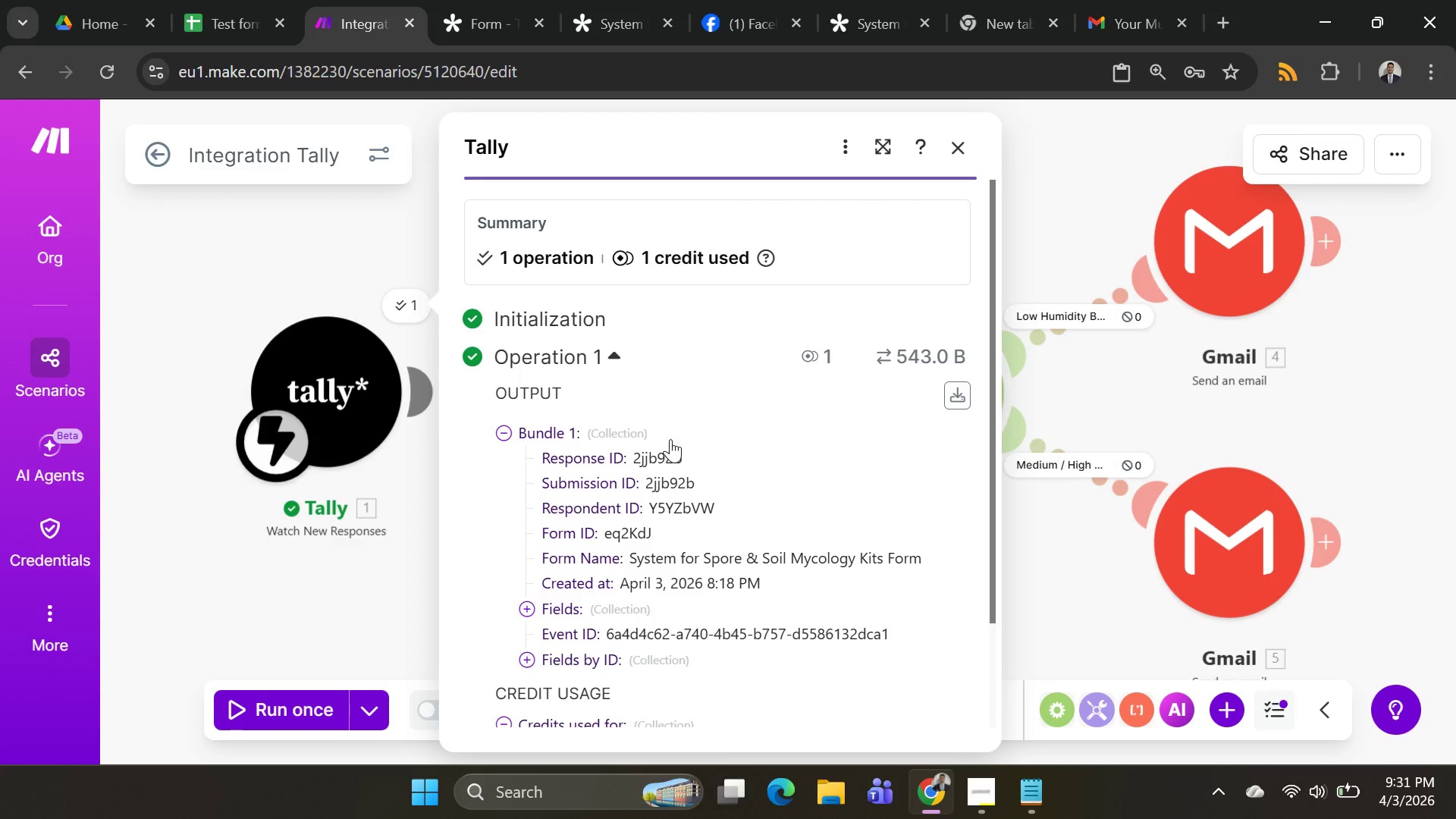 
mouse_move([650, 374])
 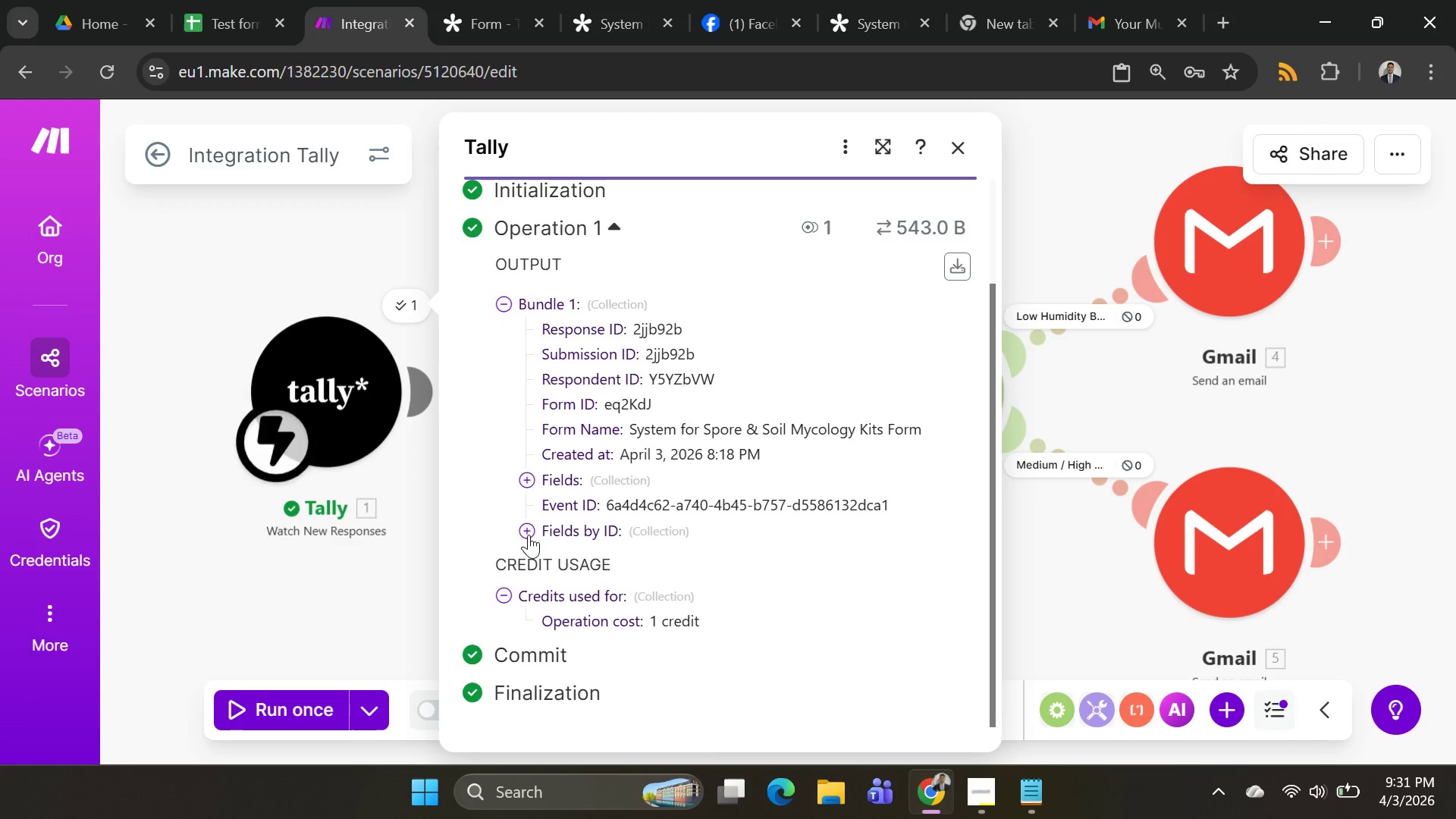 
left_click([529, 535])
 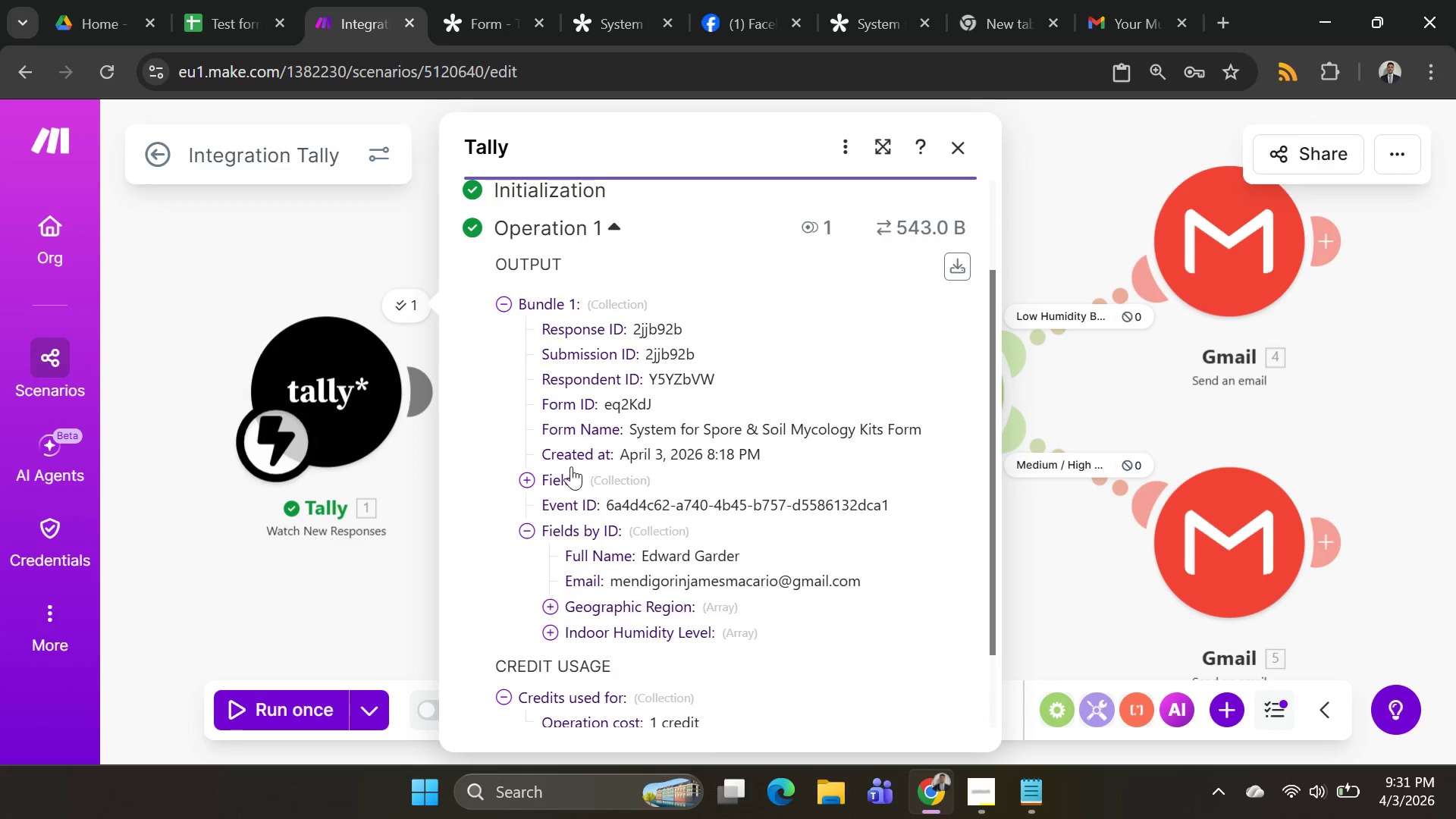 
left_click([532, 472])
 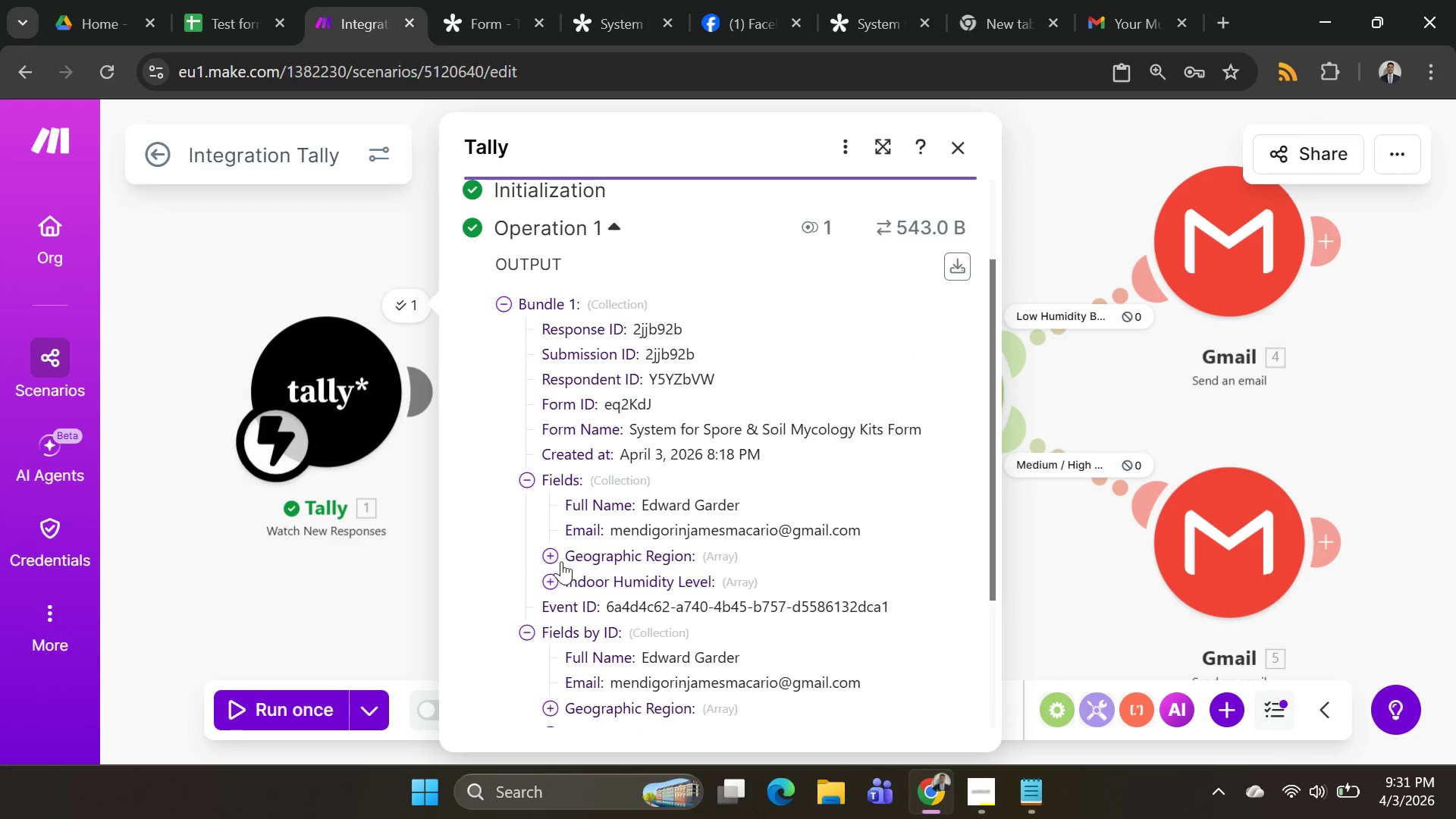 
left_click([556, 557])
 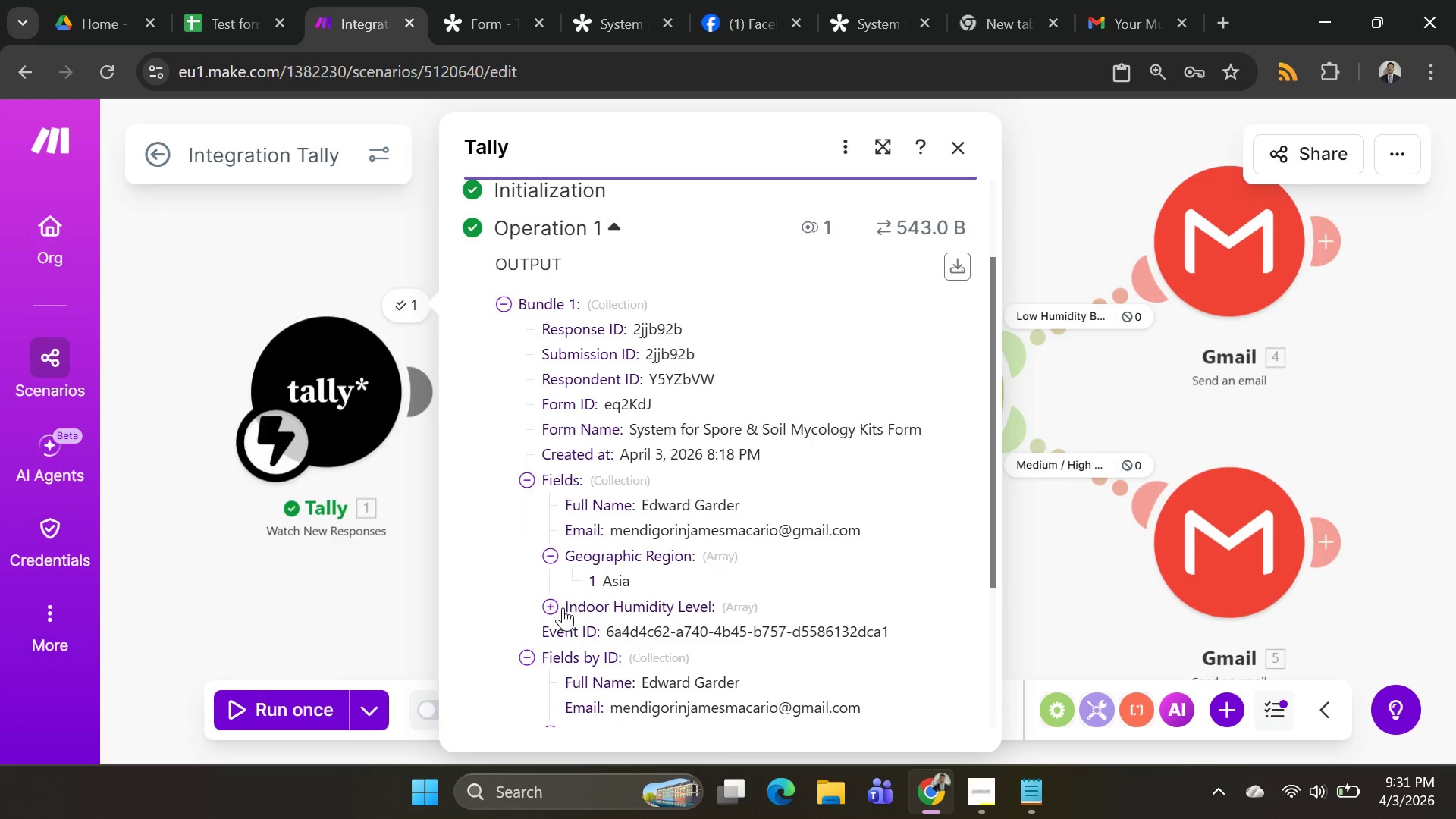 
left_click([554, 608])
 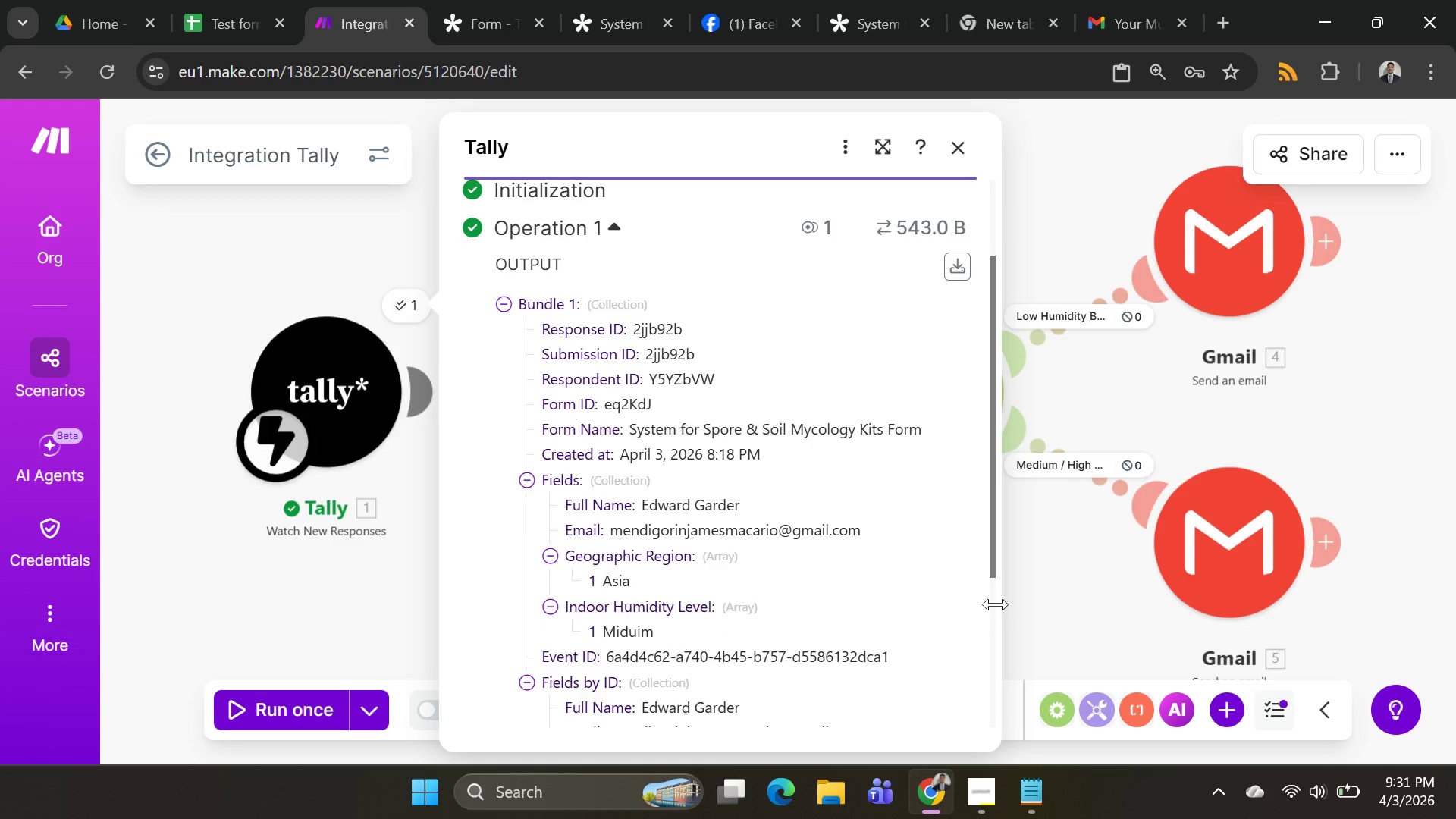 
left_click([1080, 589])
 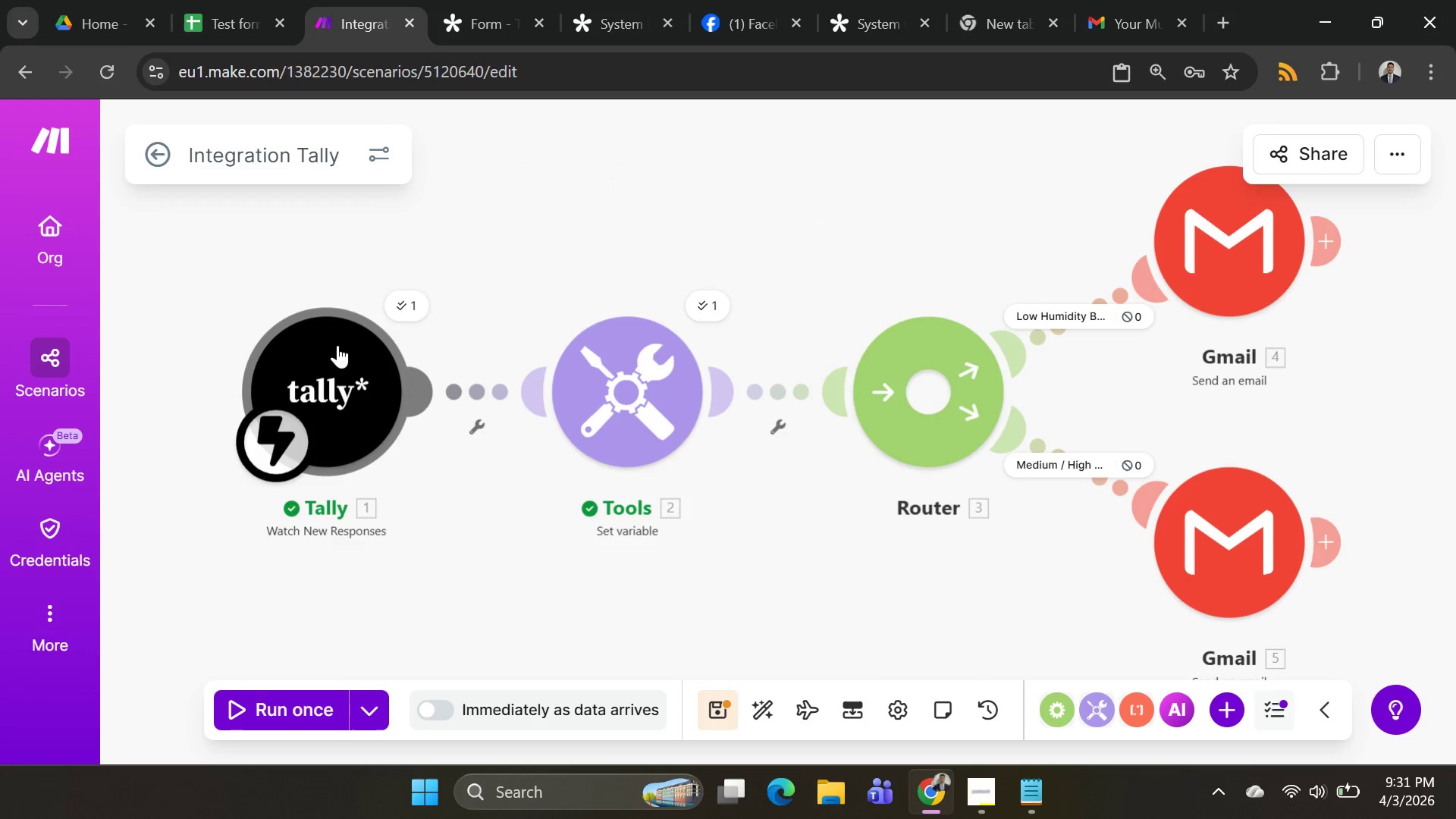 
wait(6.95)
 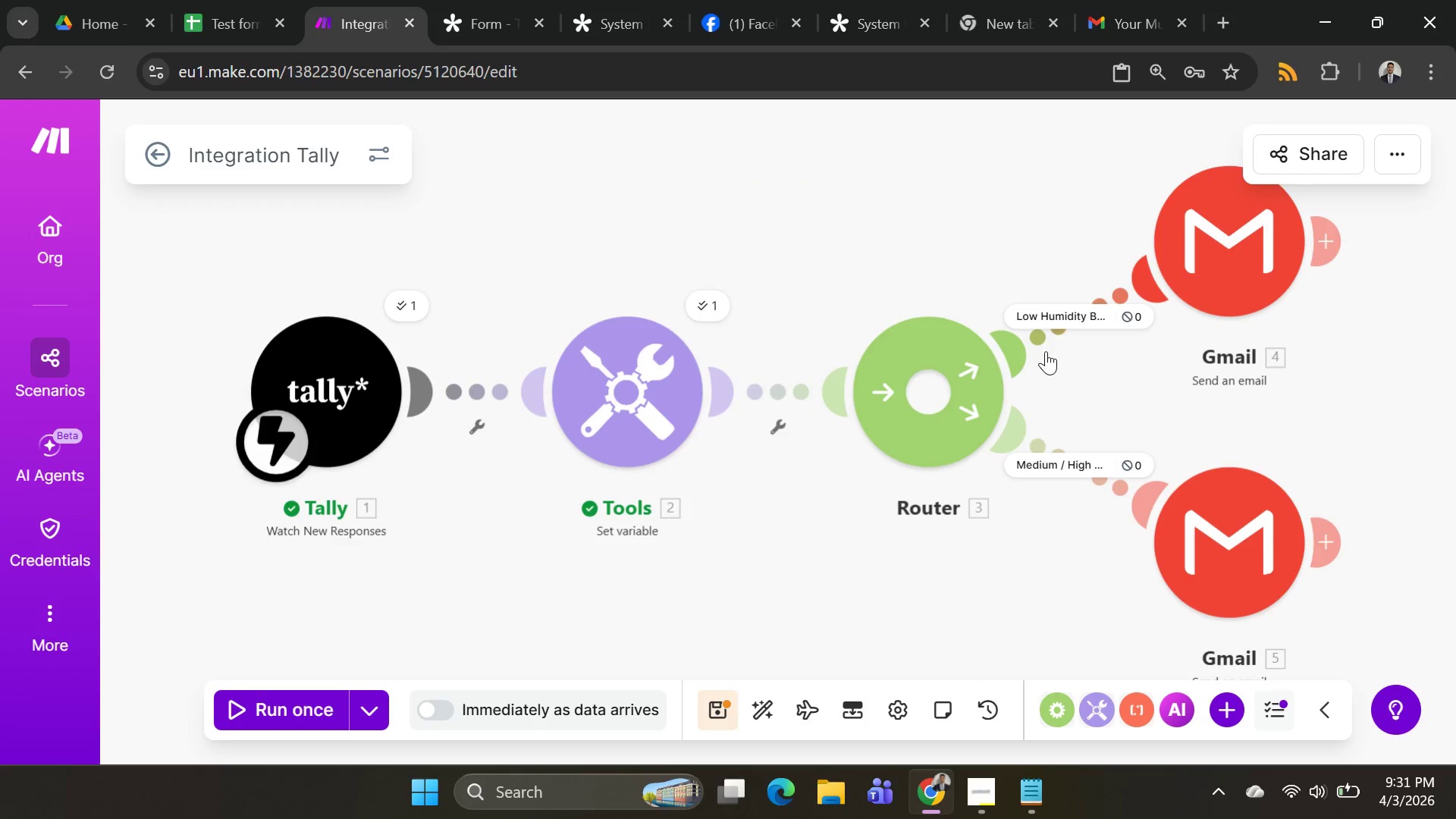 
left_click([314, 353])
 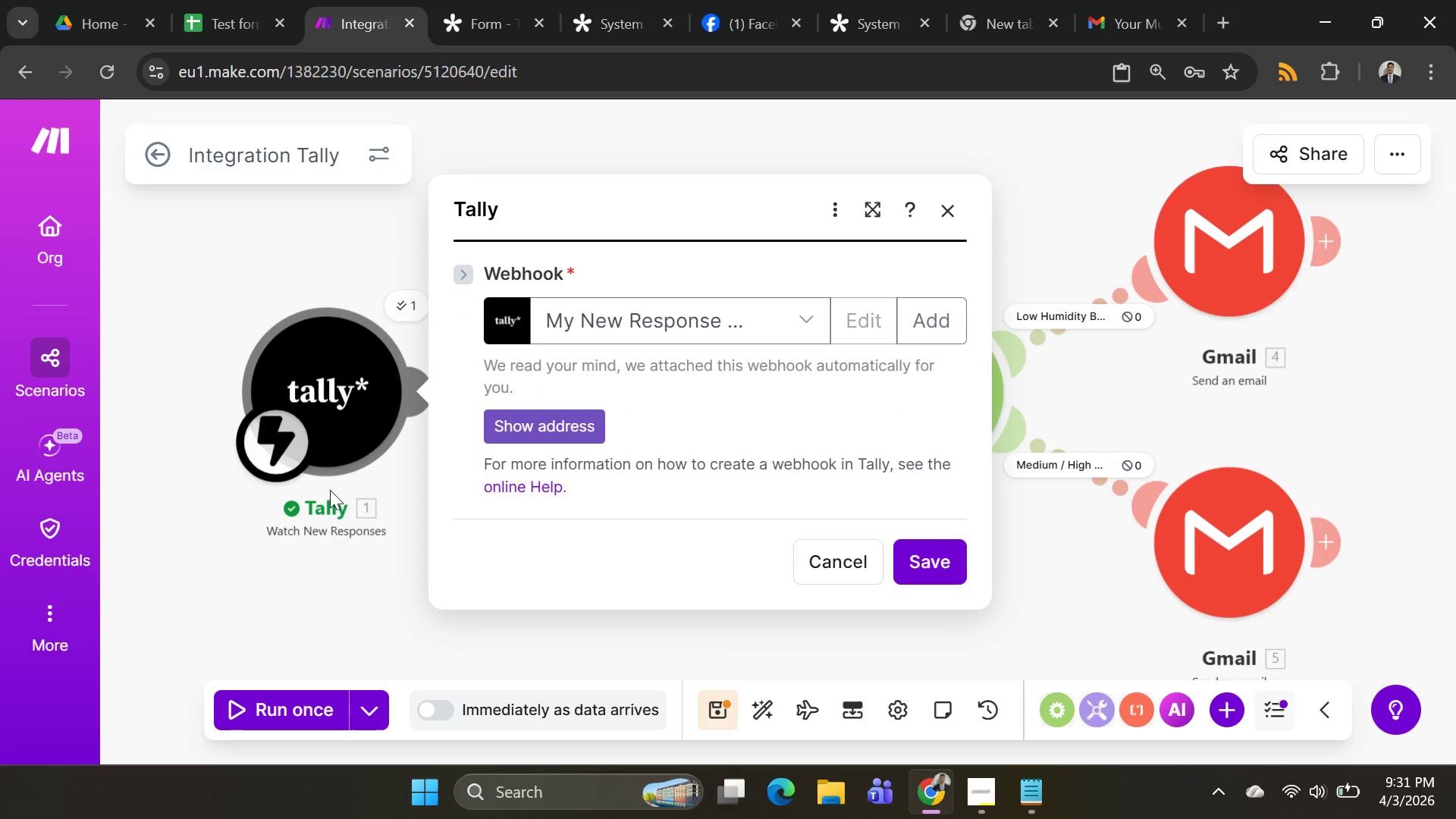 
left_click([328, 592])
 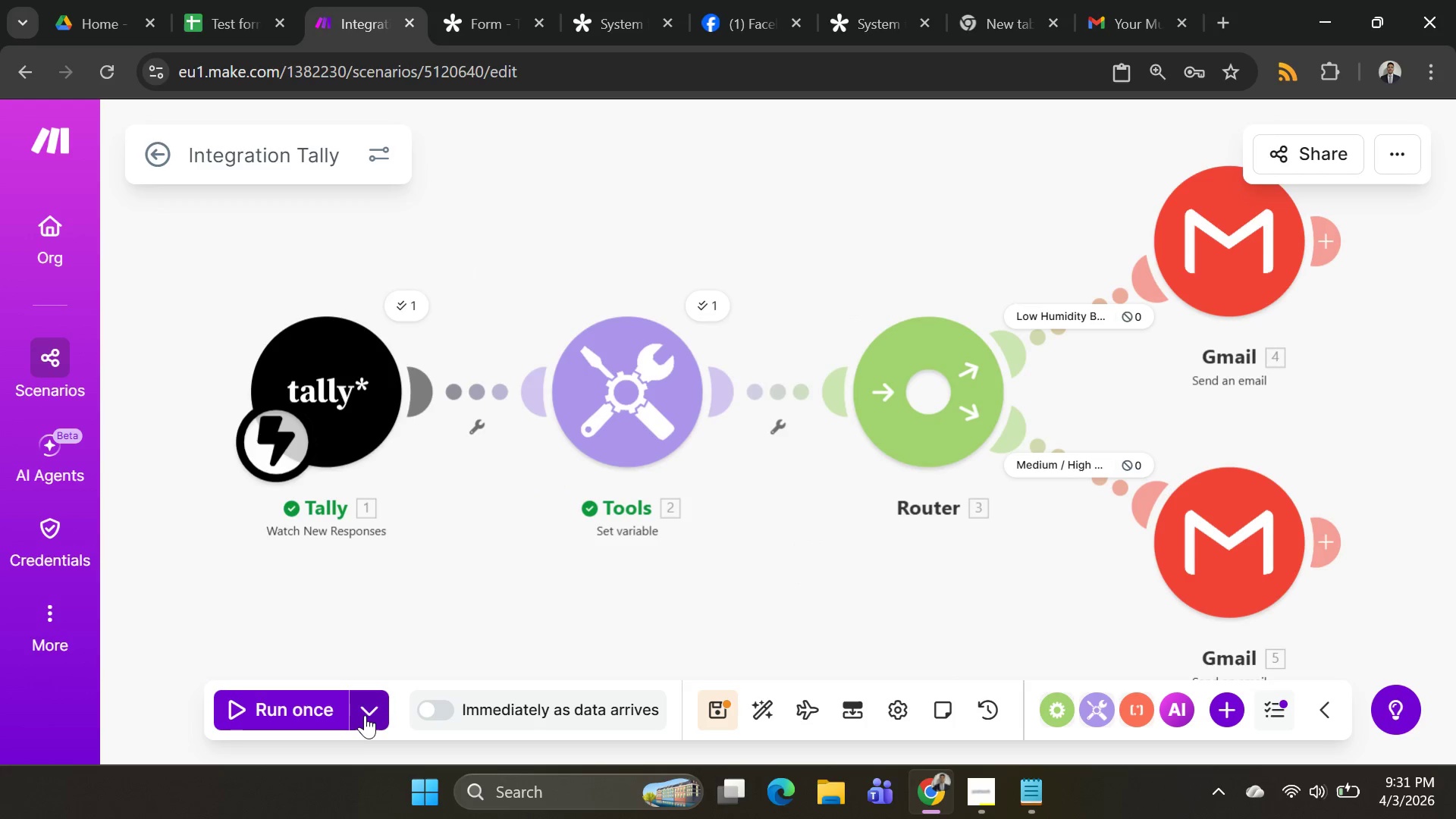 
left_click([363, 710])
 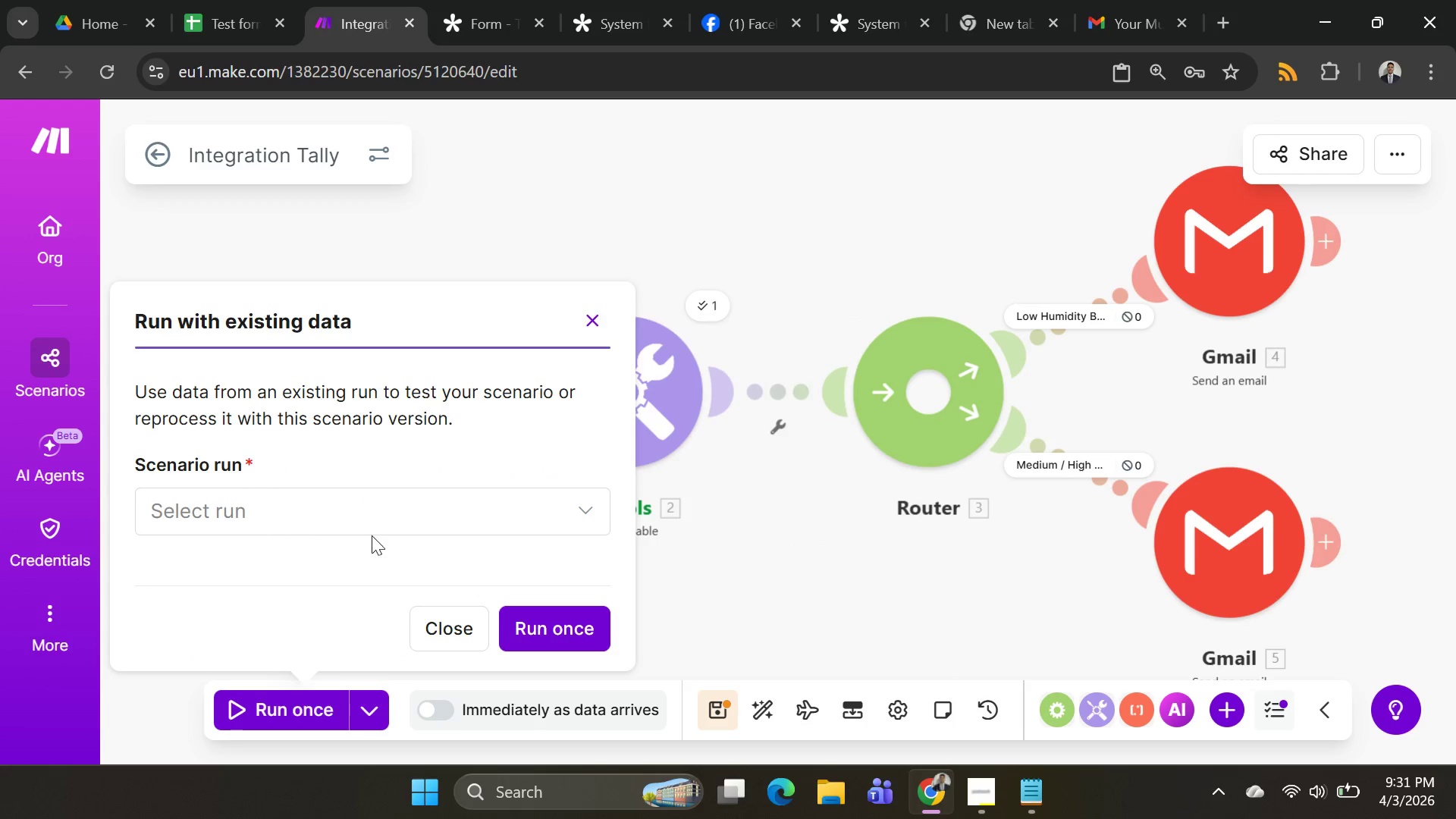 
left_click([377, 506])
 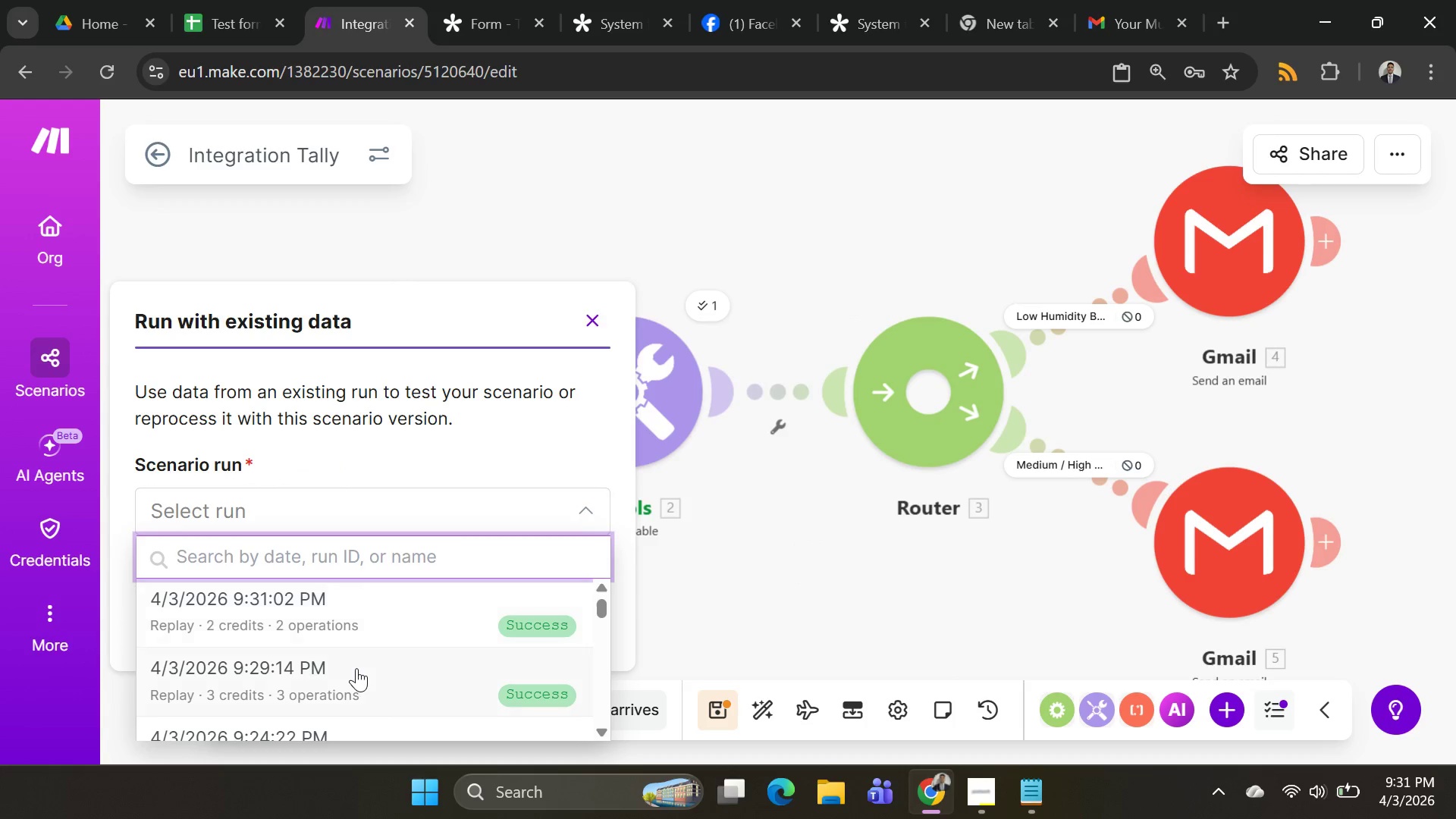 
left_click([356, 669])
 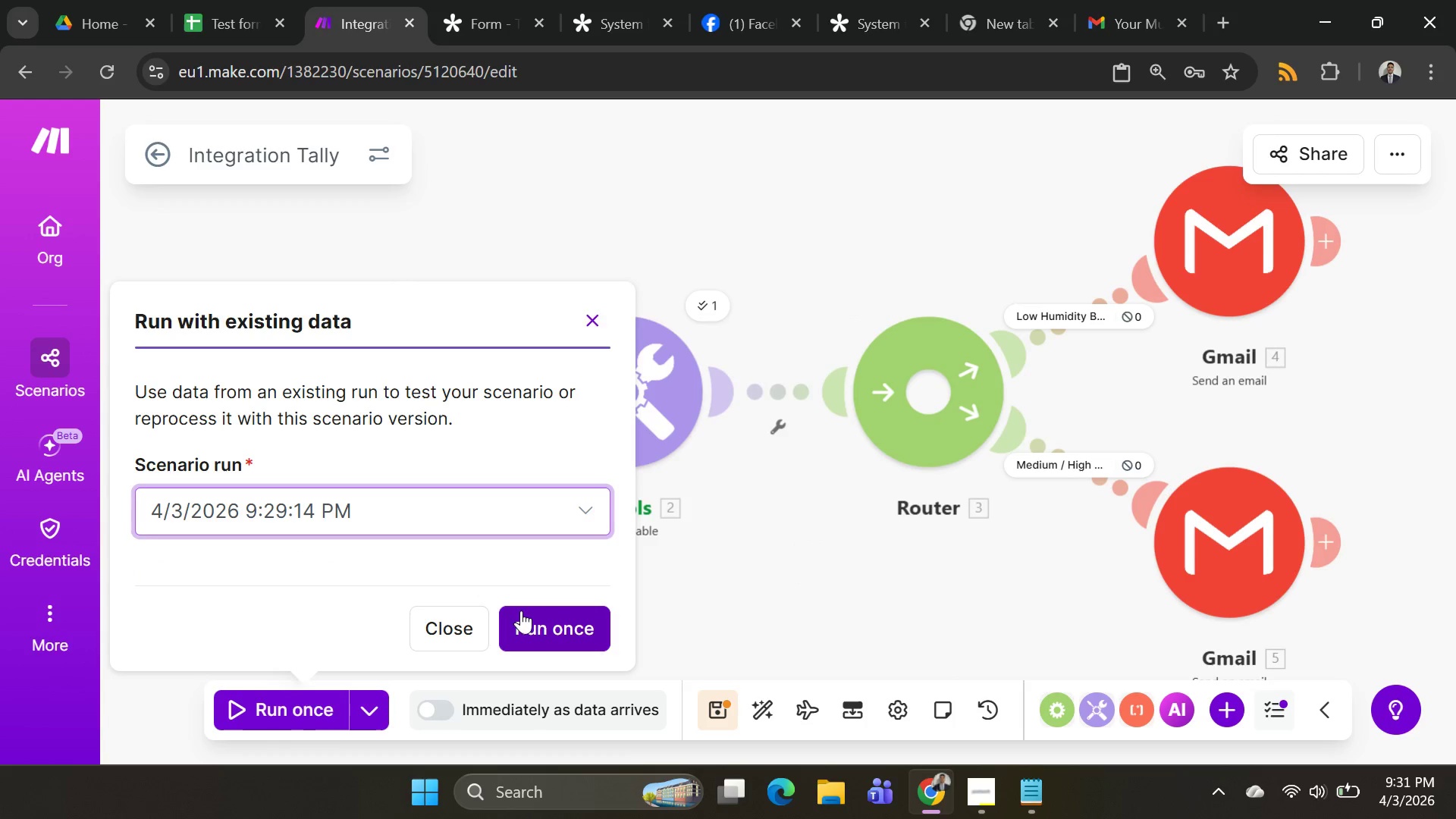 
left_click([522, 610])
 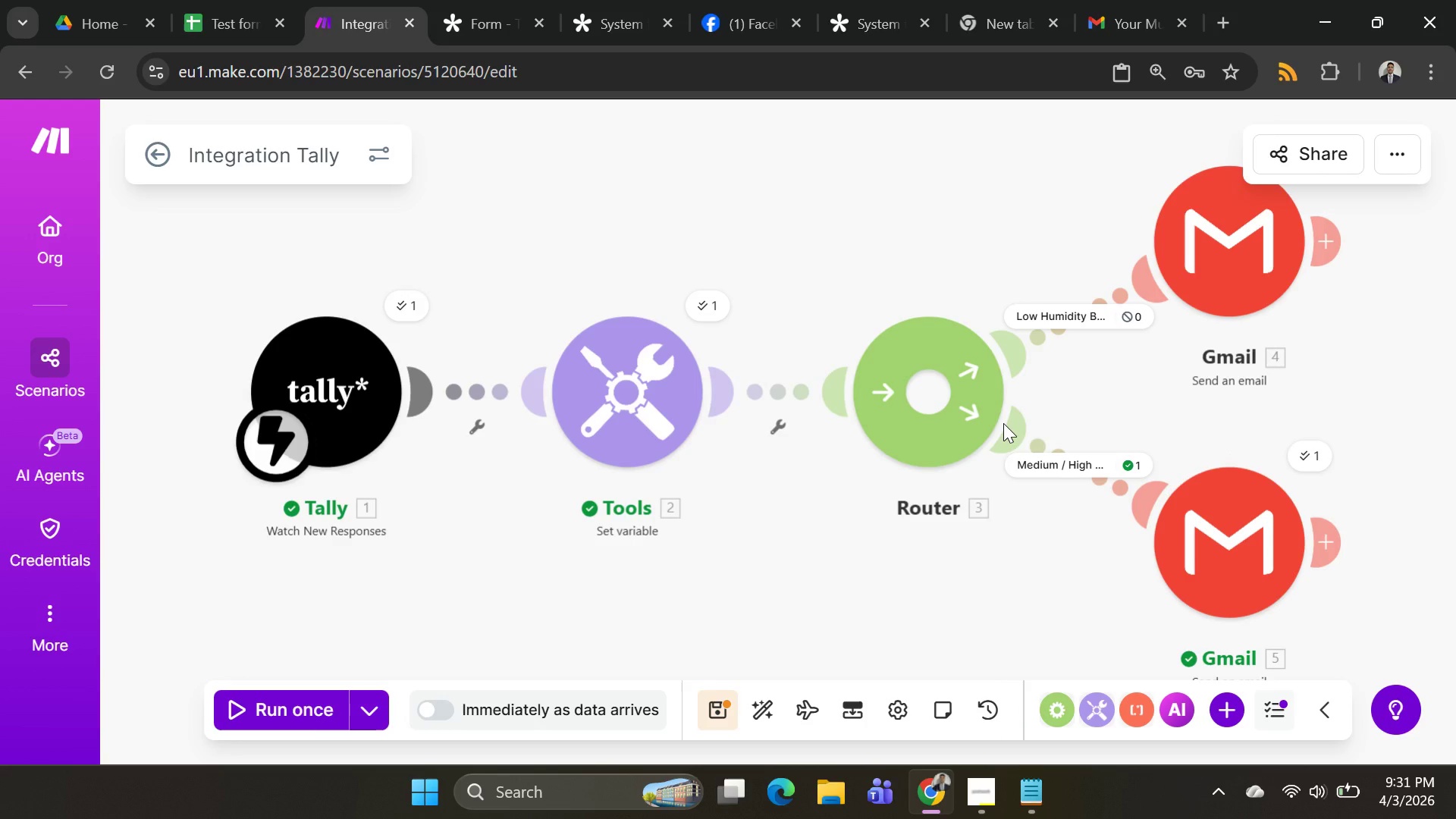 
wait(9.92)
 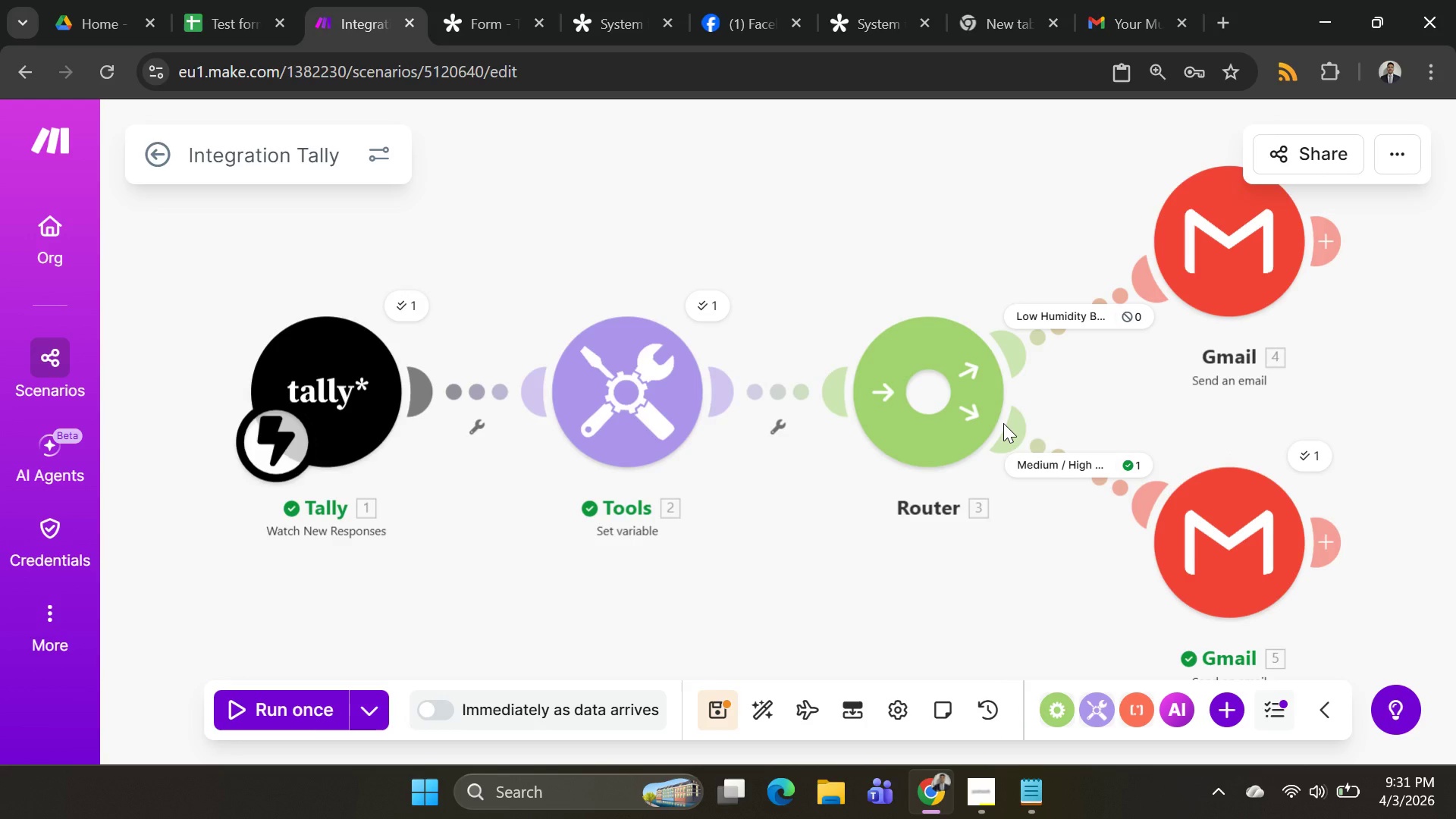 
left_click_drag(start_coordinate=[1003, 423], to_coordinate=[918, 416])
 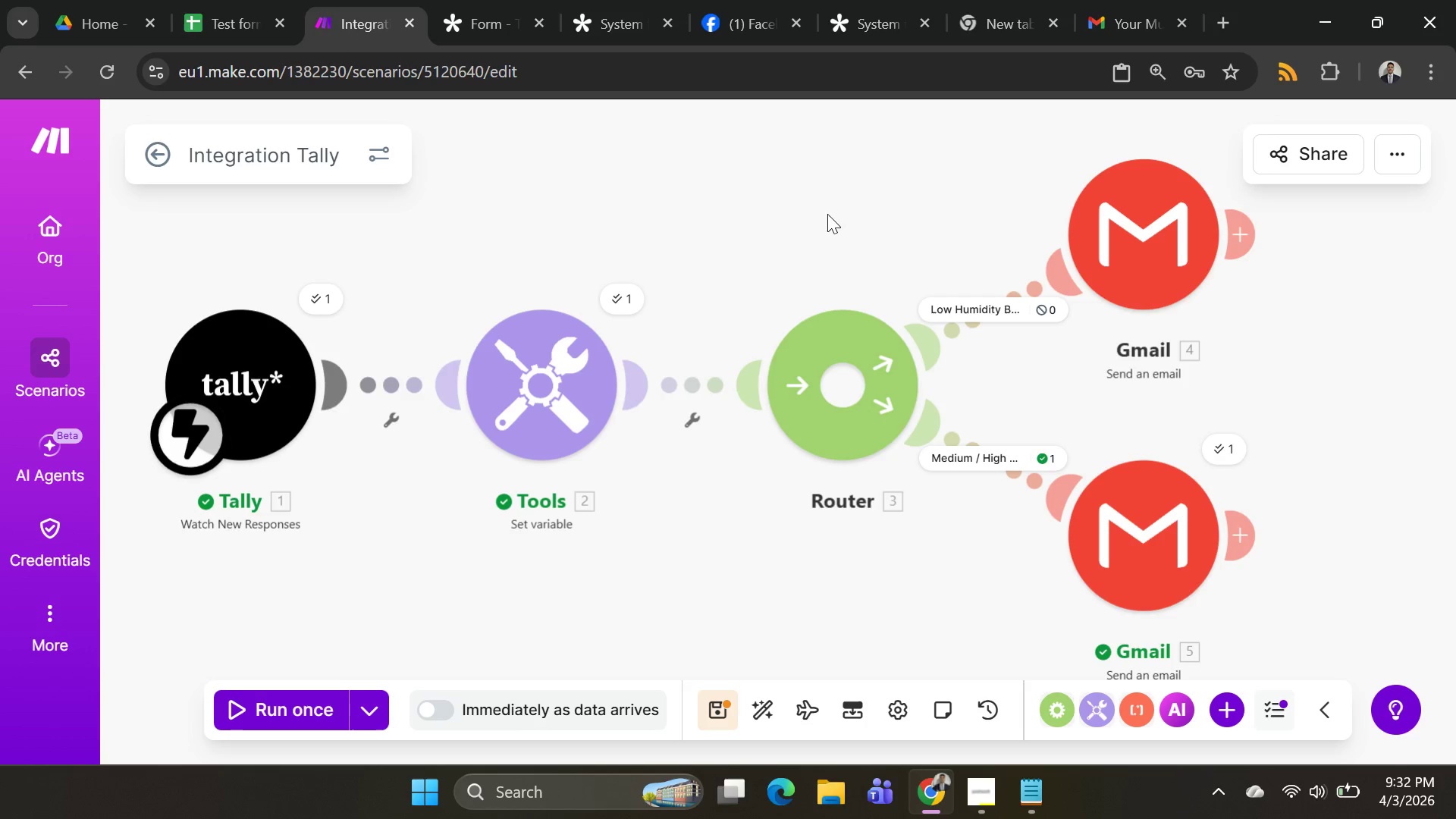 
wait(27.05)
 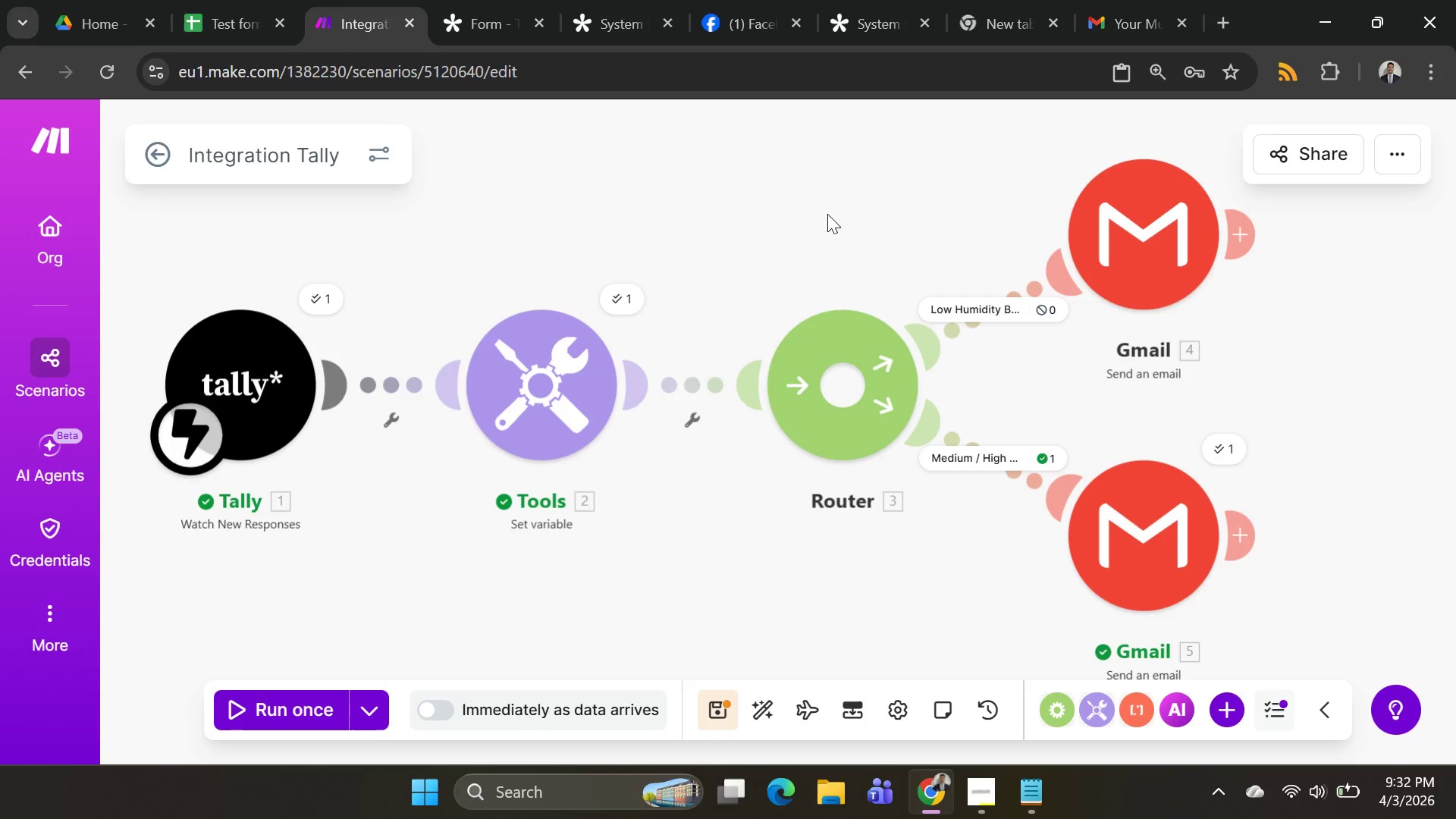 
left_click([541, 359])
 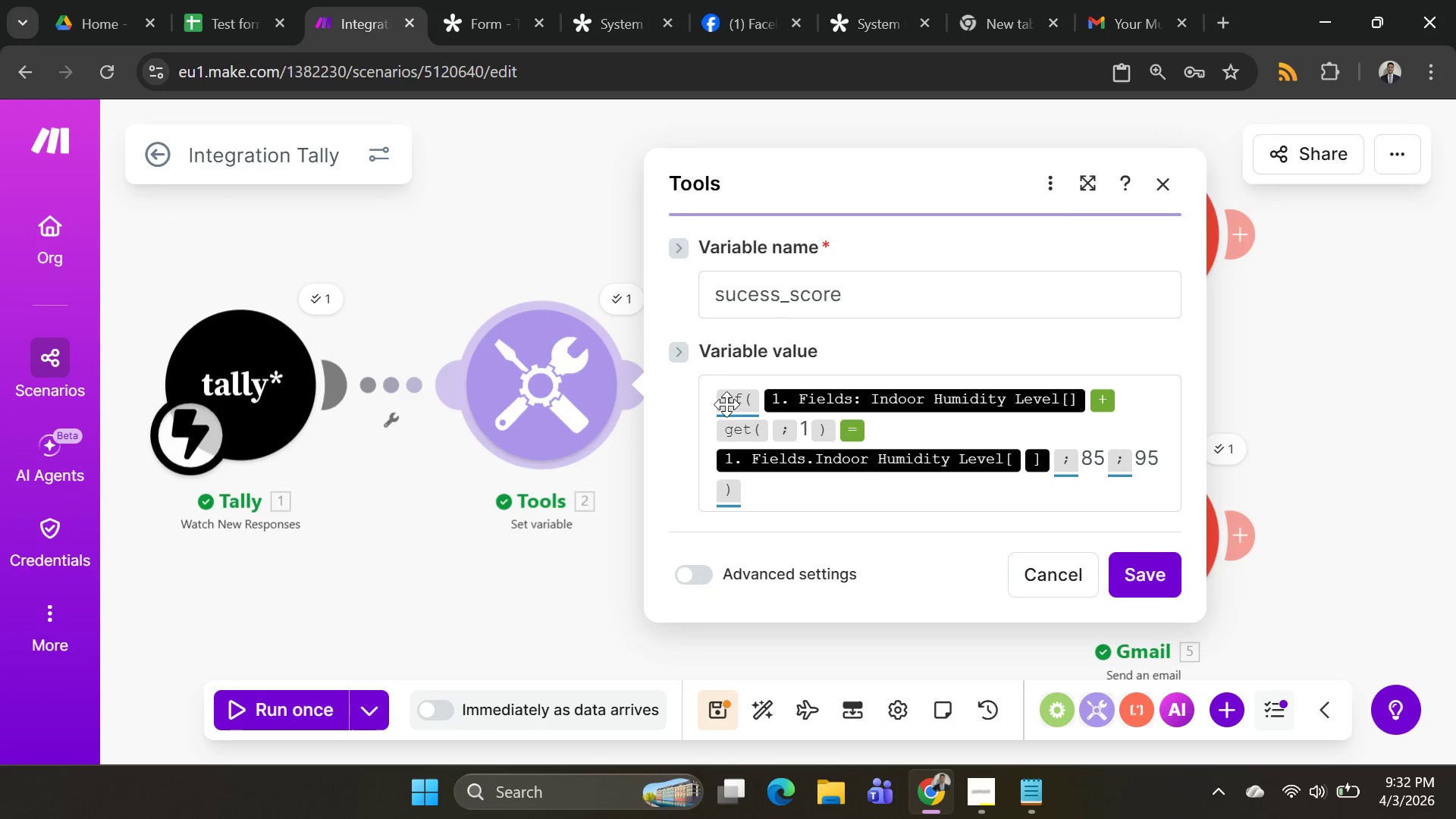 
wait(5.92)
 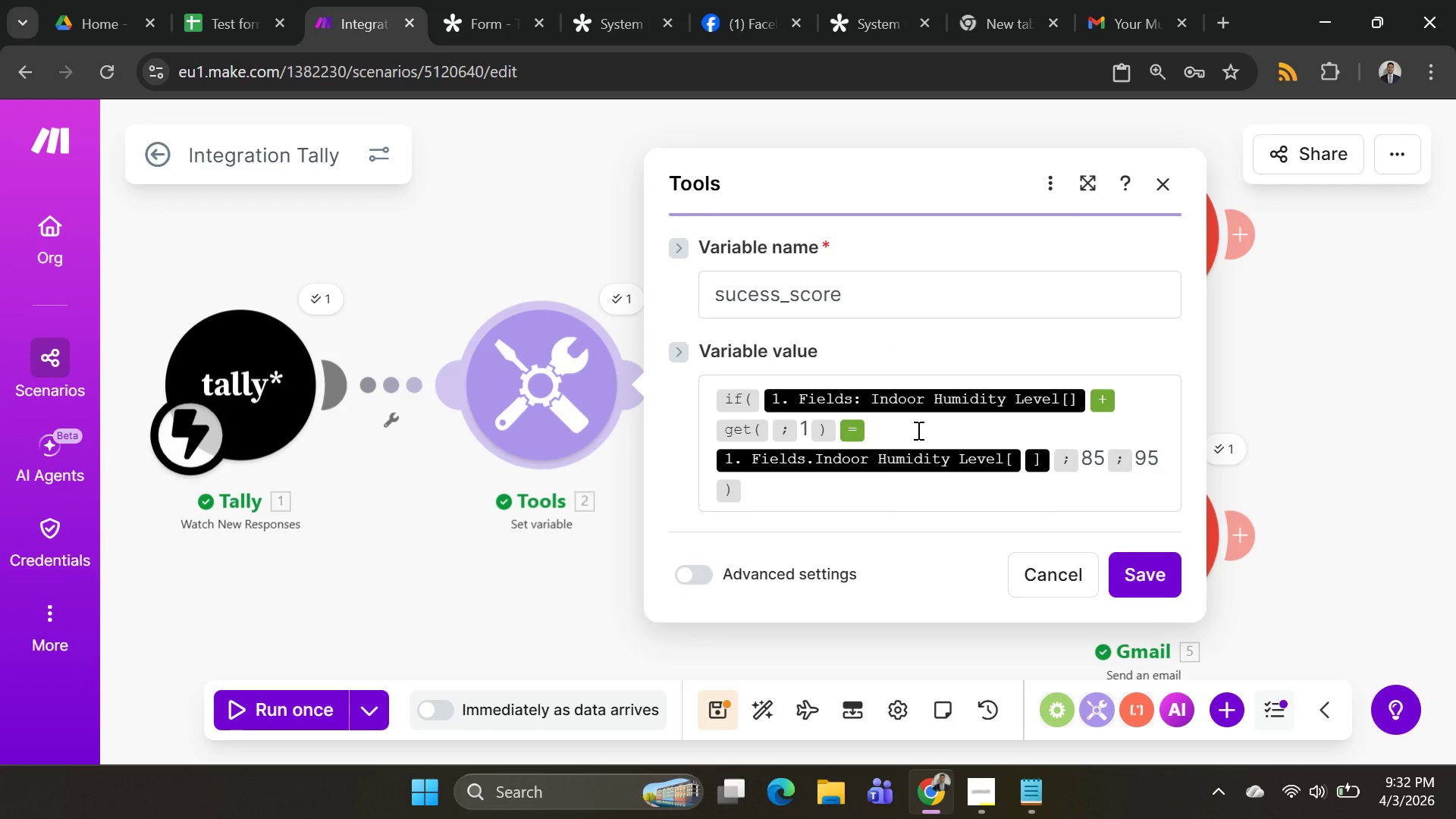 
left_click([713, 405])
 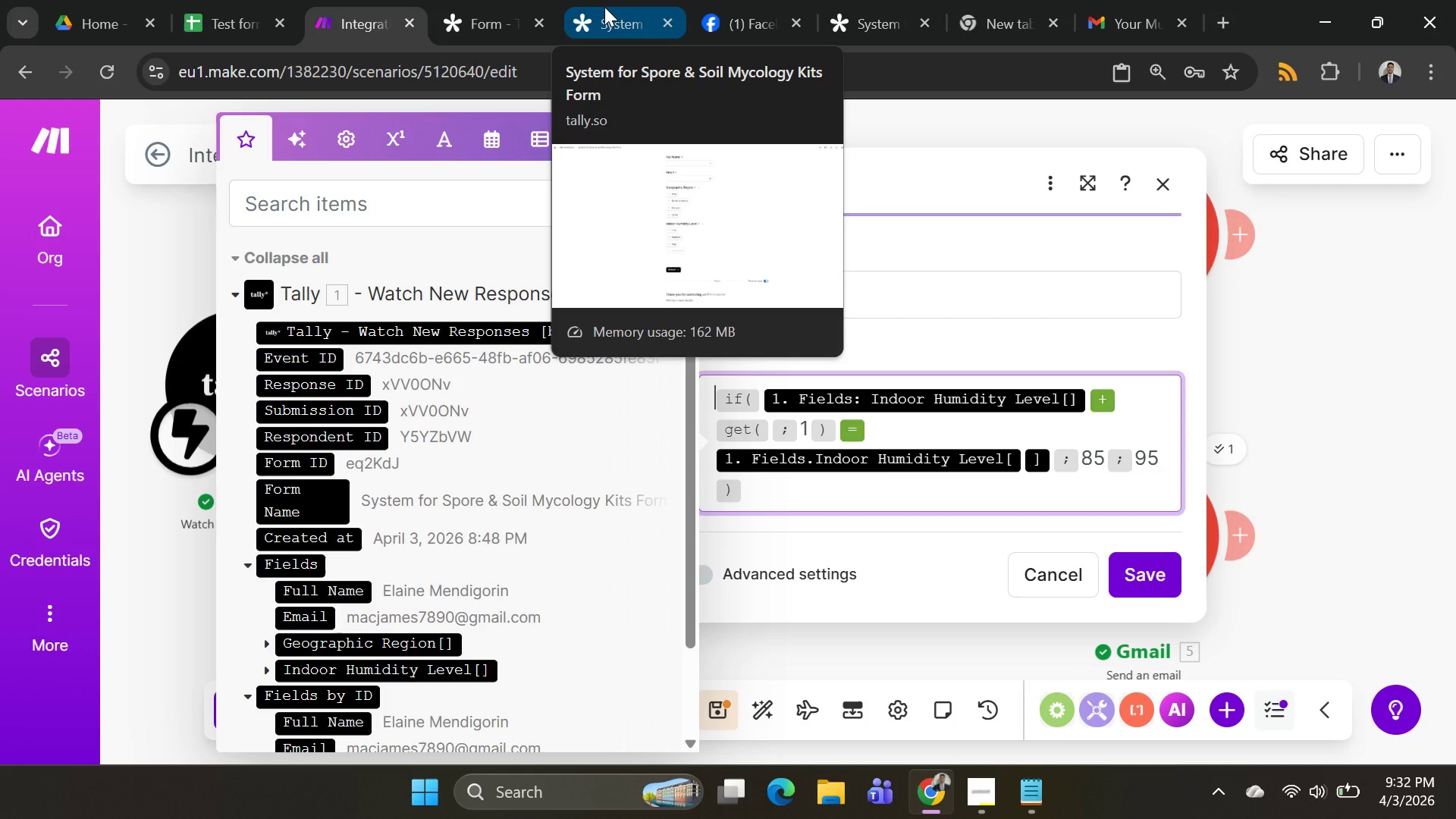 
wait(25.52)
 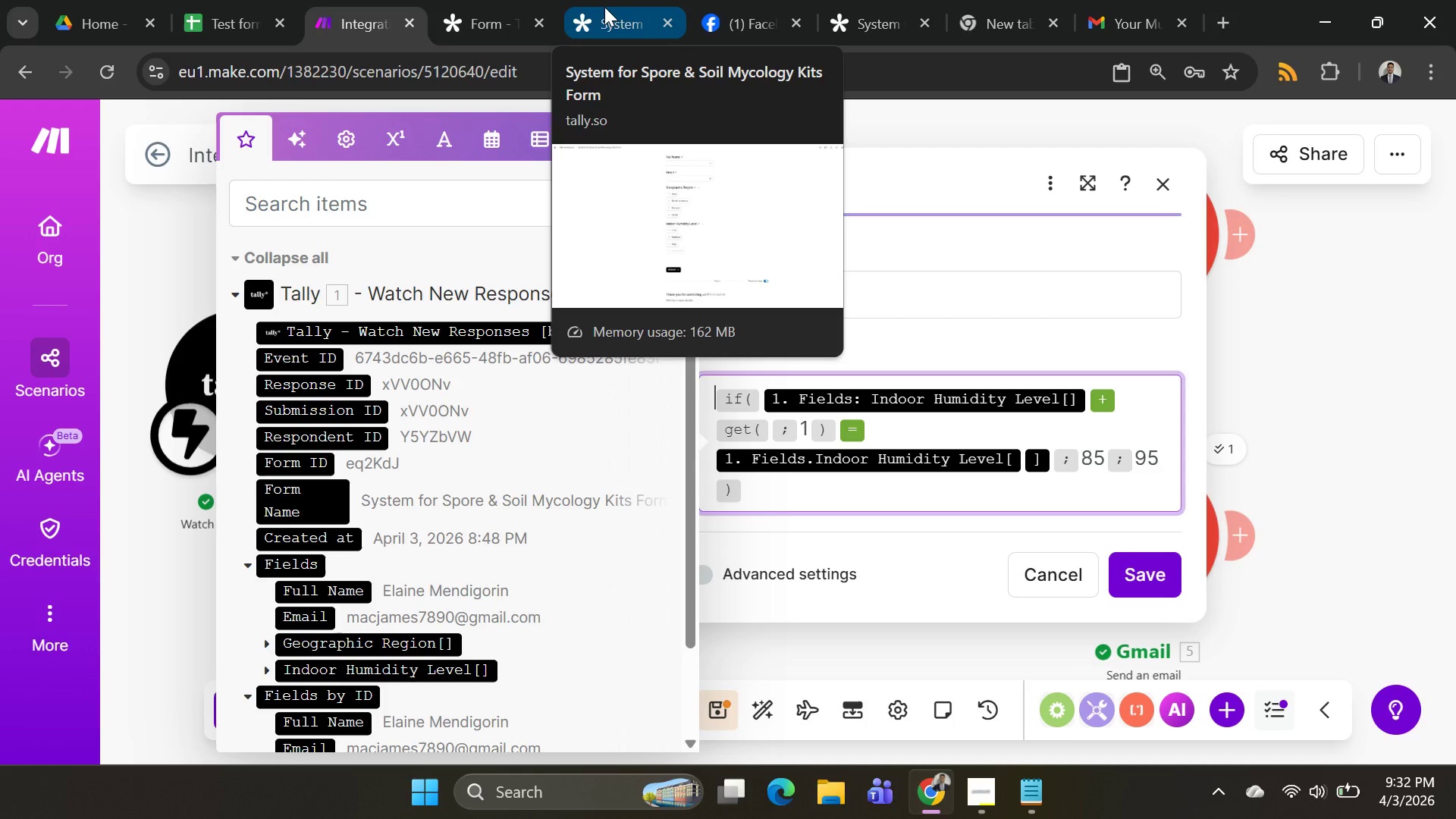 
left_click([833, 11])
 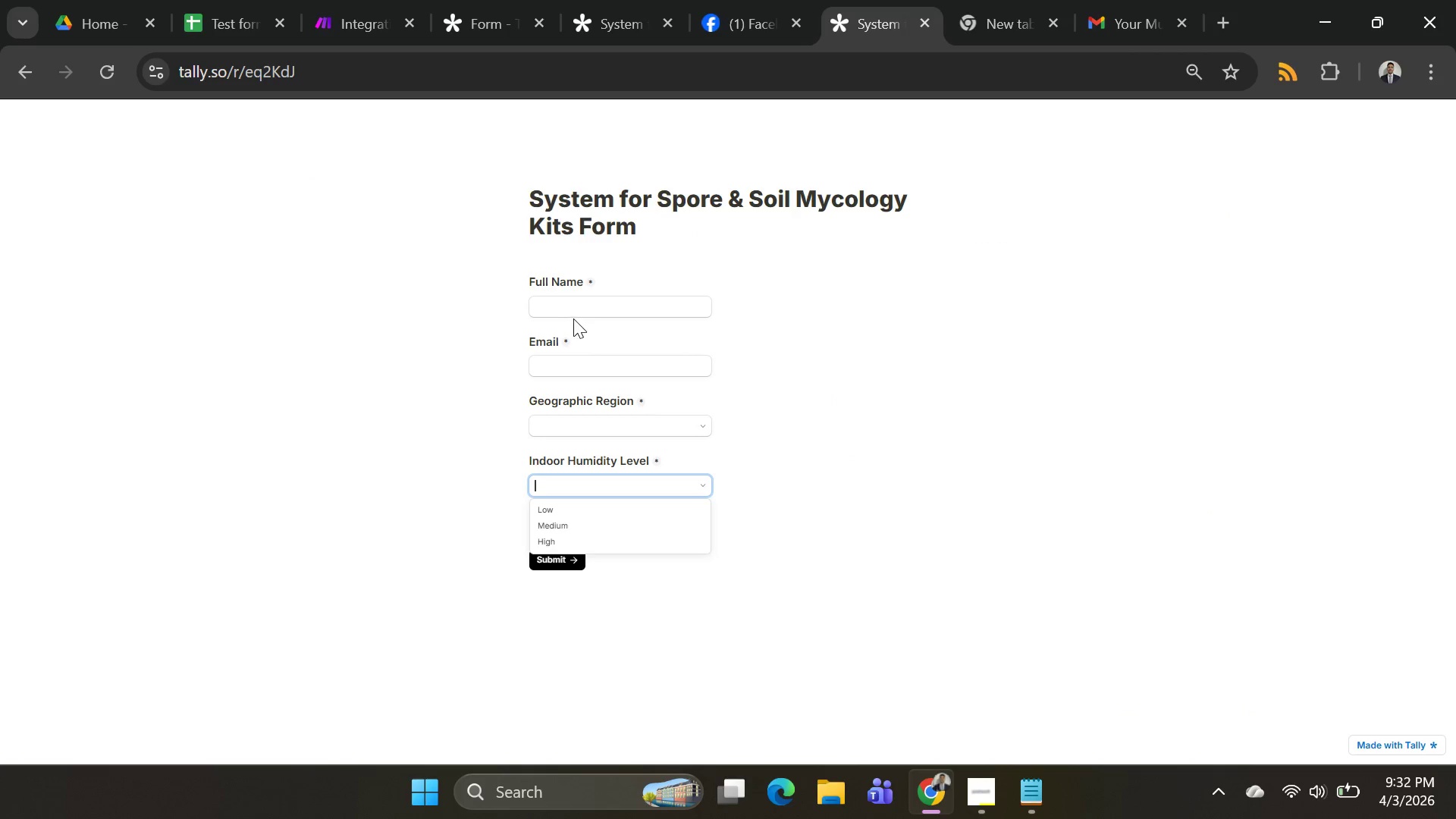 
left_click_drag(start_coordinate=[587, 293], to_coordinate=[587, 303])
 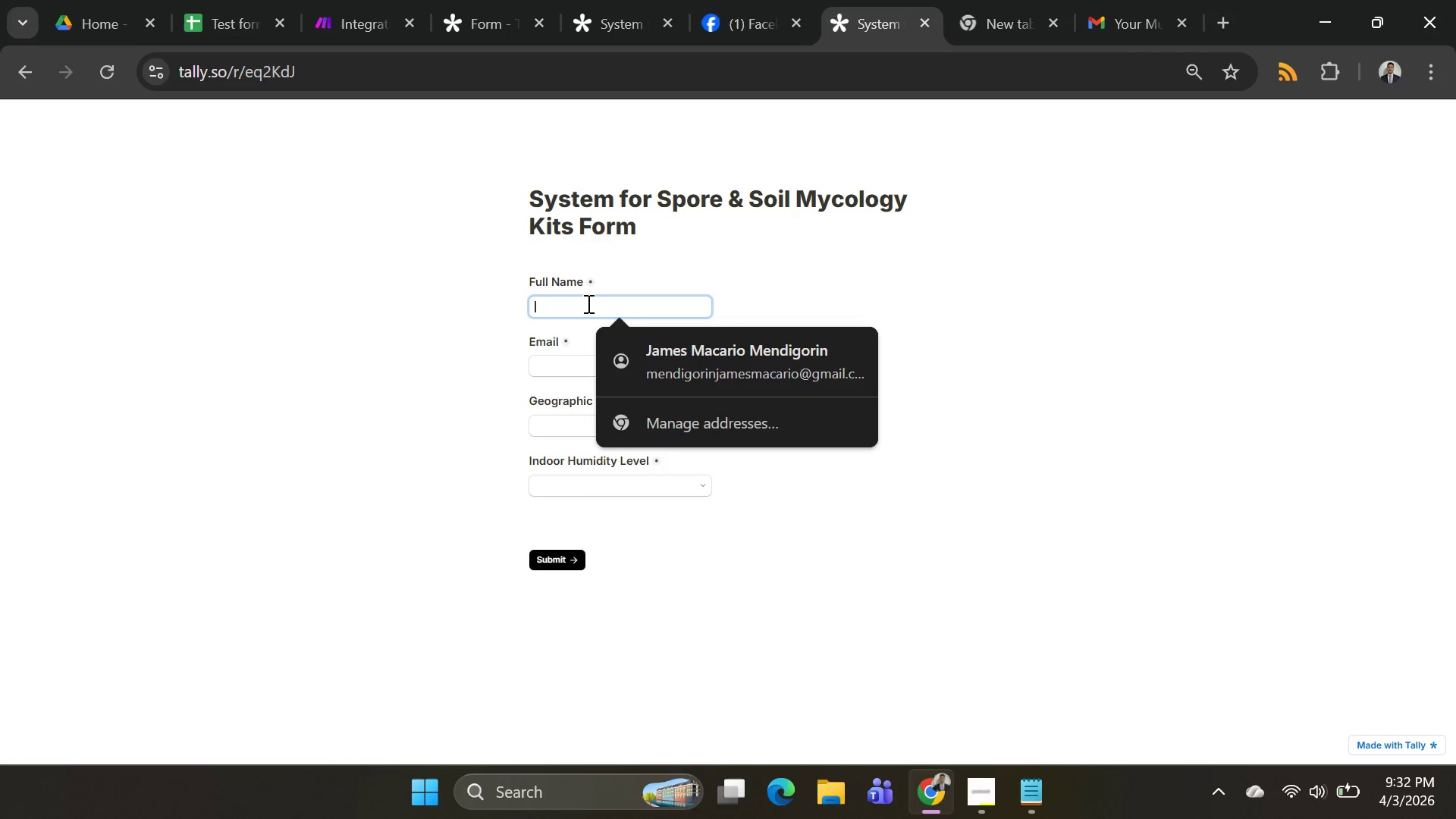 
left_click([587, 303])
 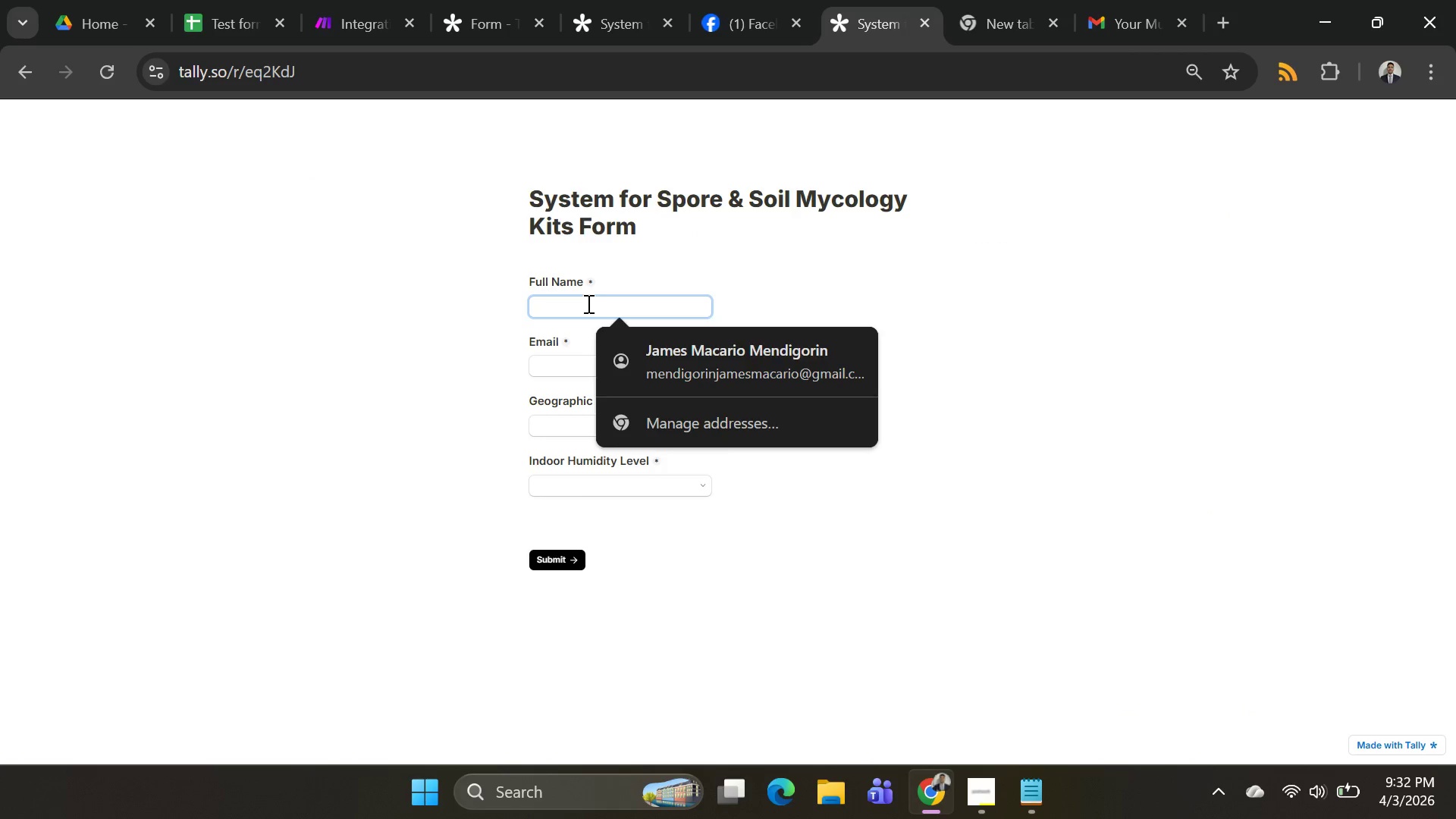 
type(edwin Ma)
 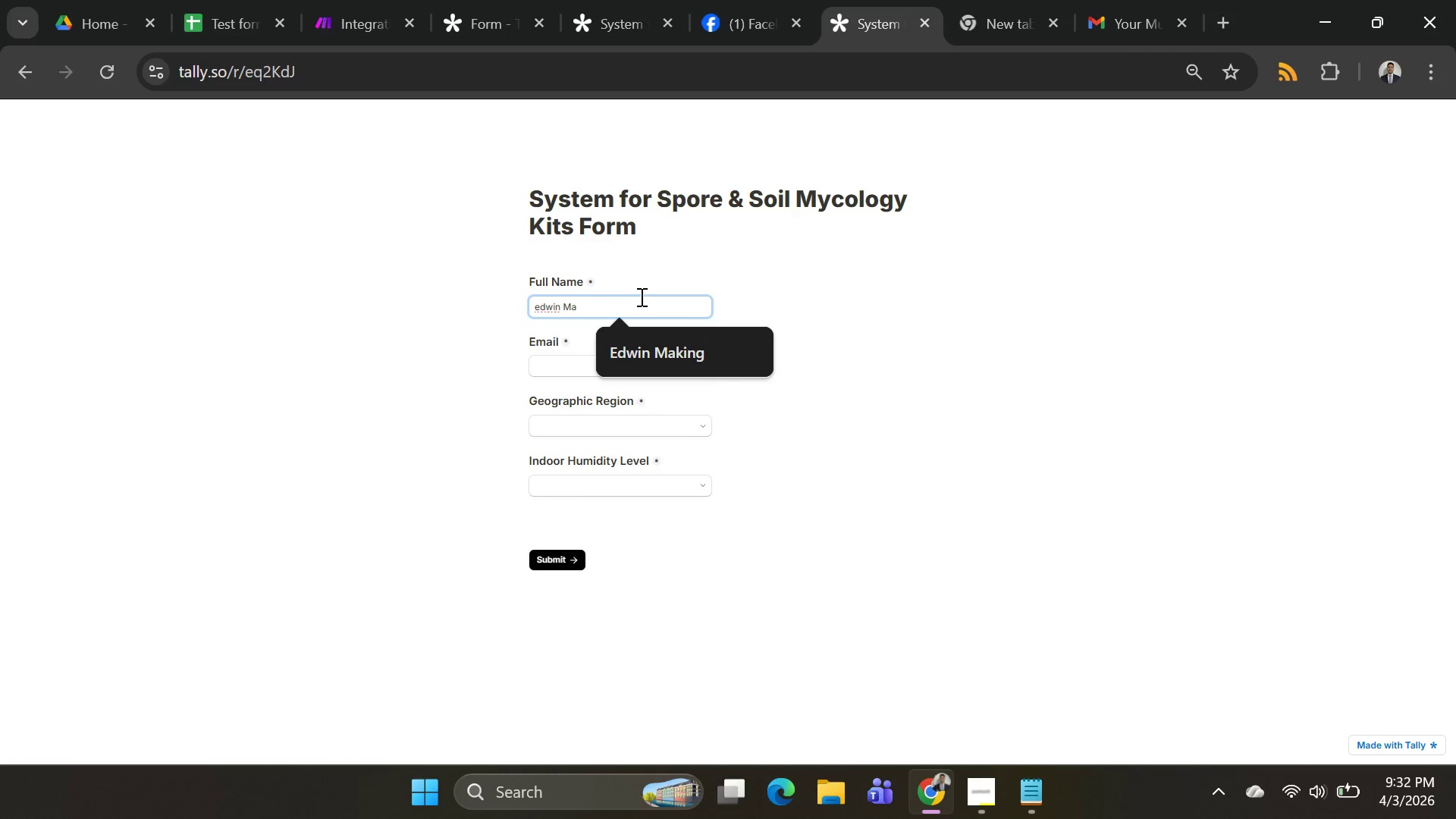 
hold_key(key=Equal, duration=0.5)
 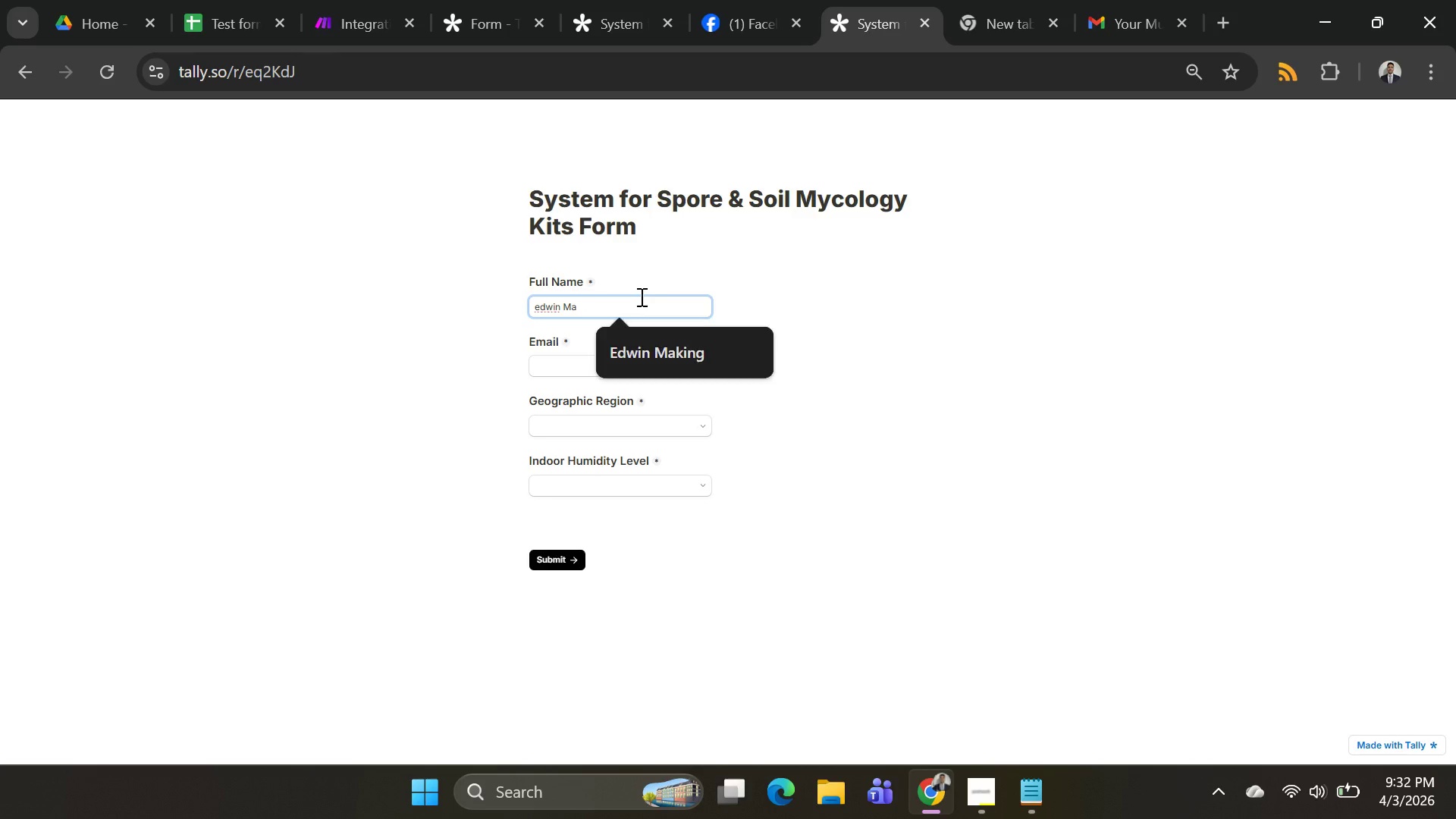 
hold_key(key=Backspace, duration=1.05)
 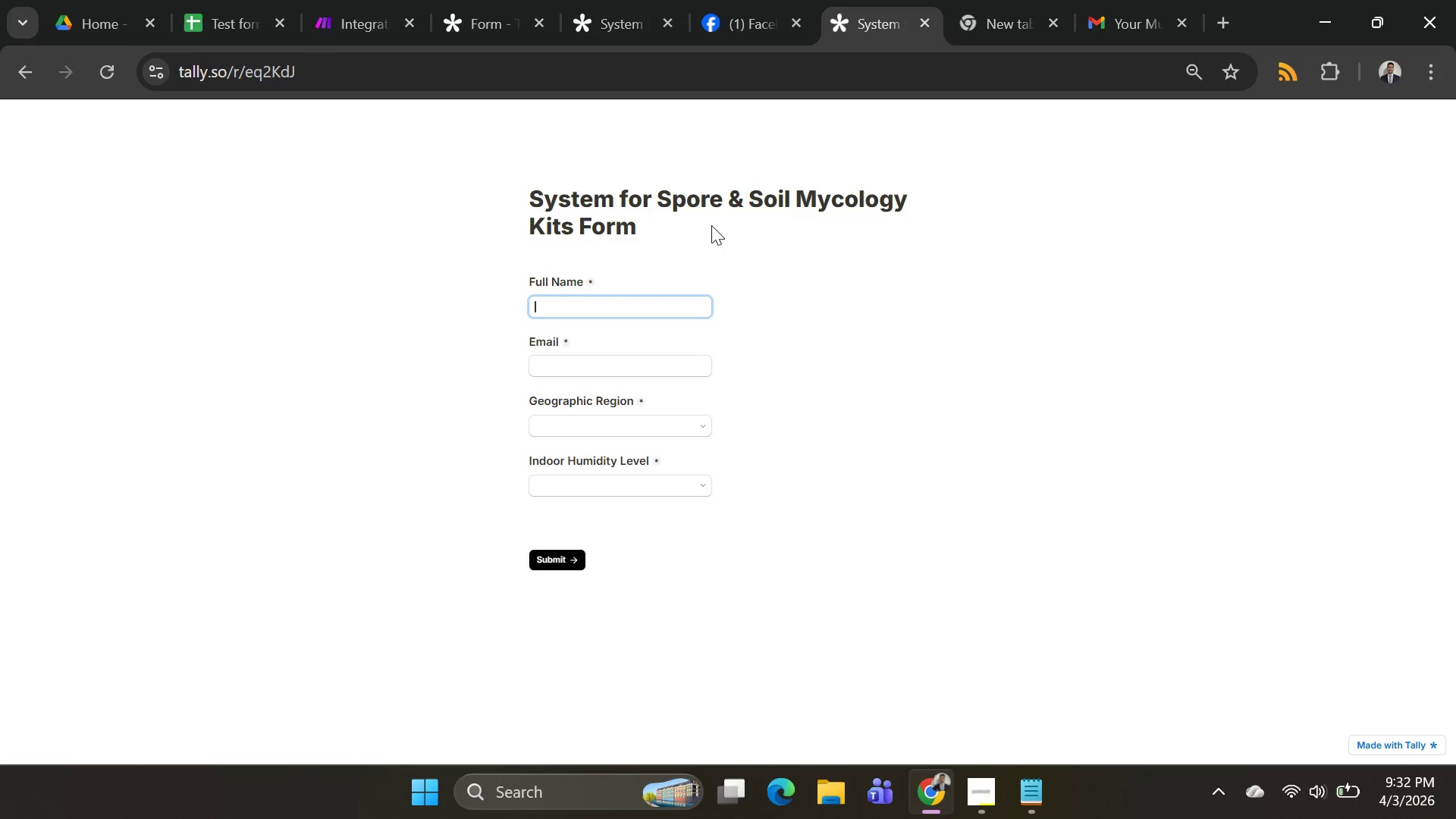 
hold_key(key=ShiftLeft, duration=0.36)
 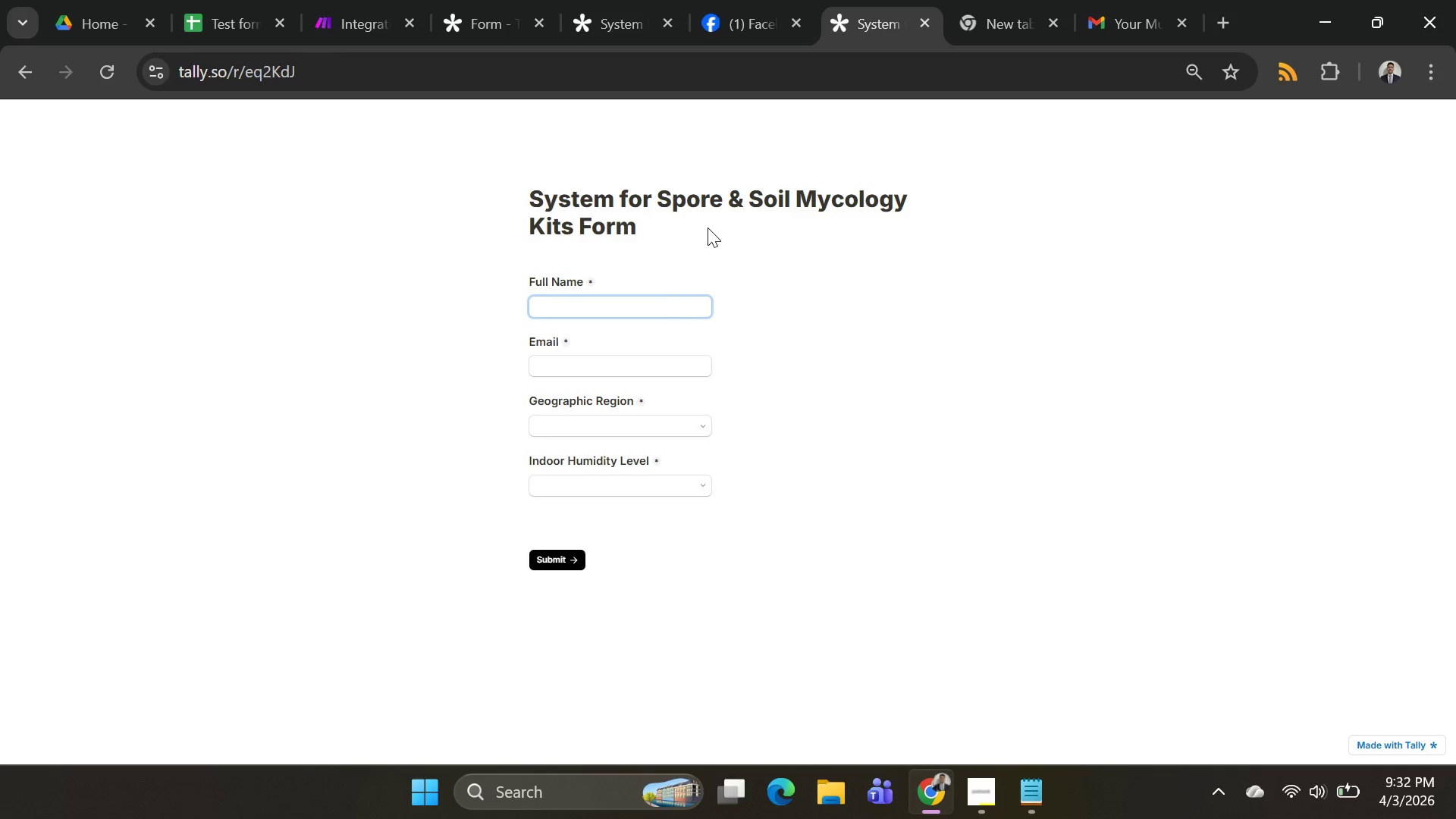 
type(Wenalyn Makiling)
key(Tab)
 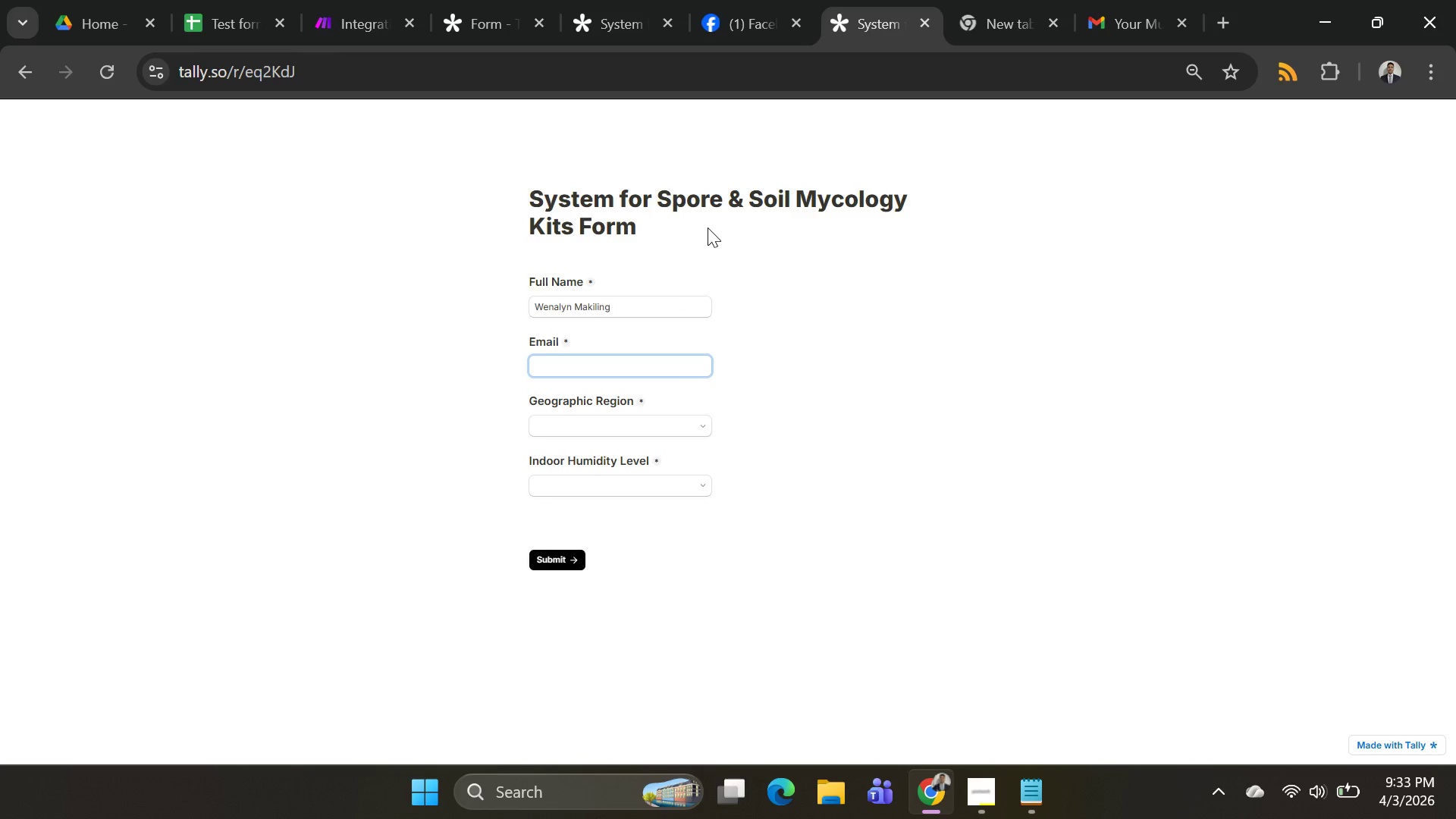 
type(macj)
key(Backspace)
key(Backspace)
key(Backspace)
key(Backspace)
key(Backspace)
type(macjames)
 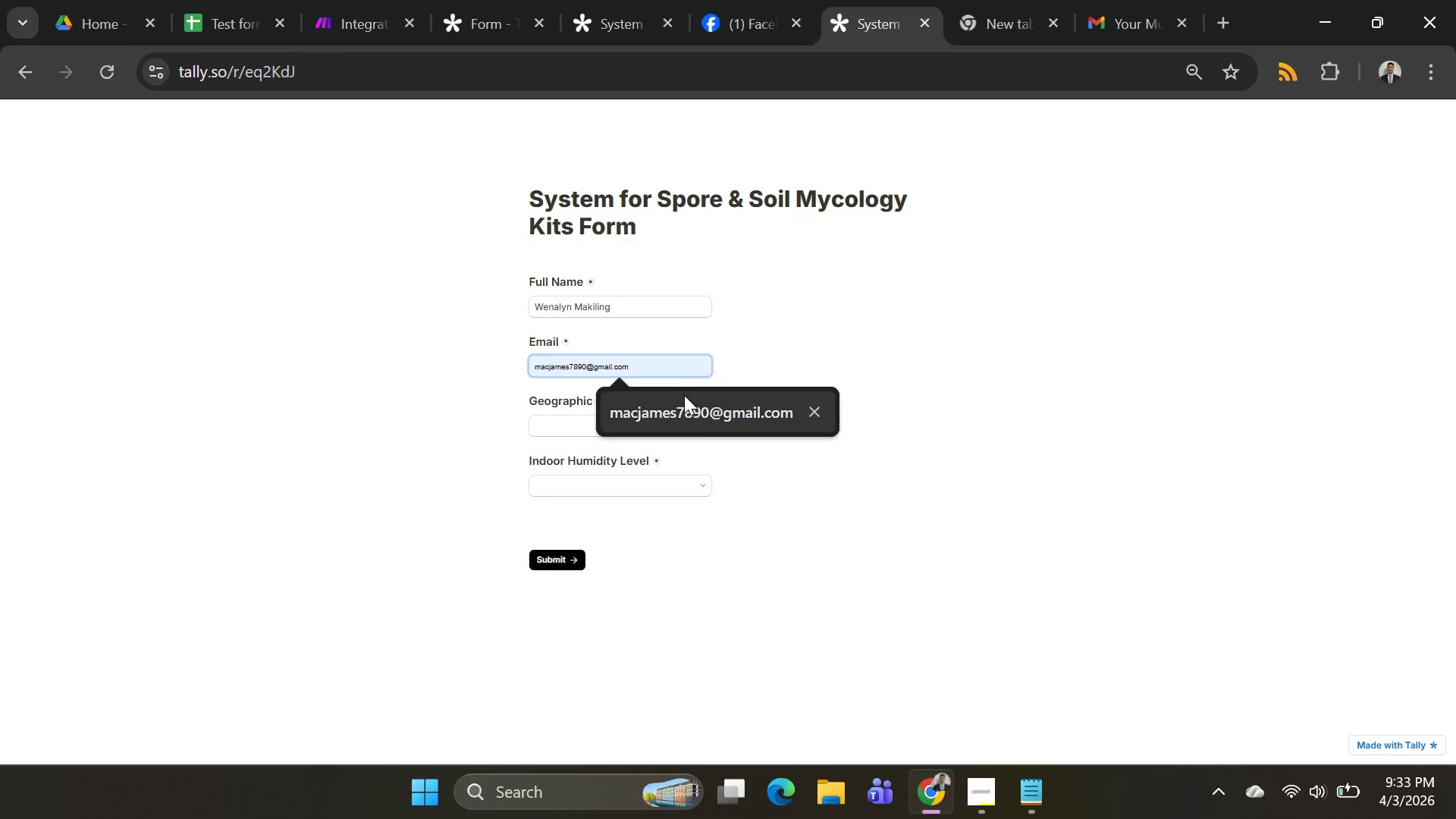 
left_click([685, 398])
 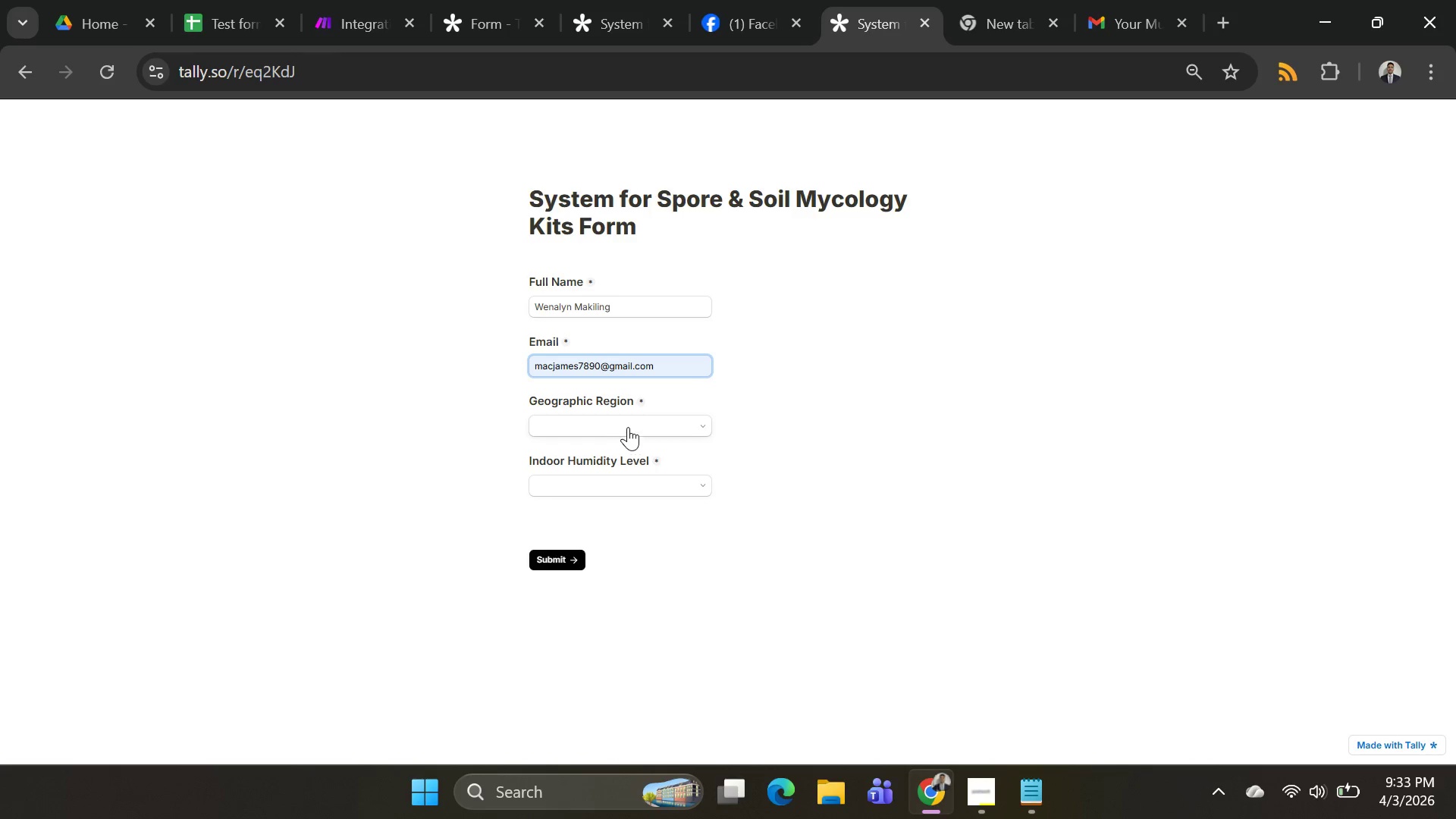 
left_click([629, 425])
 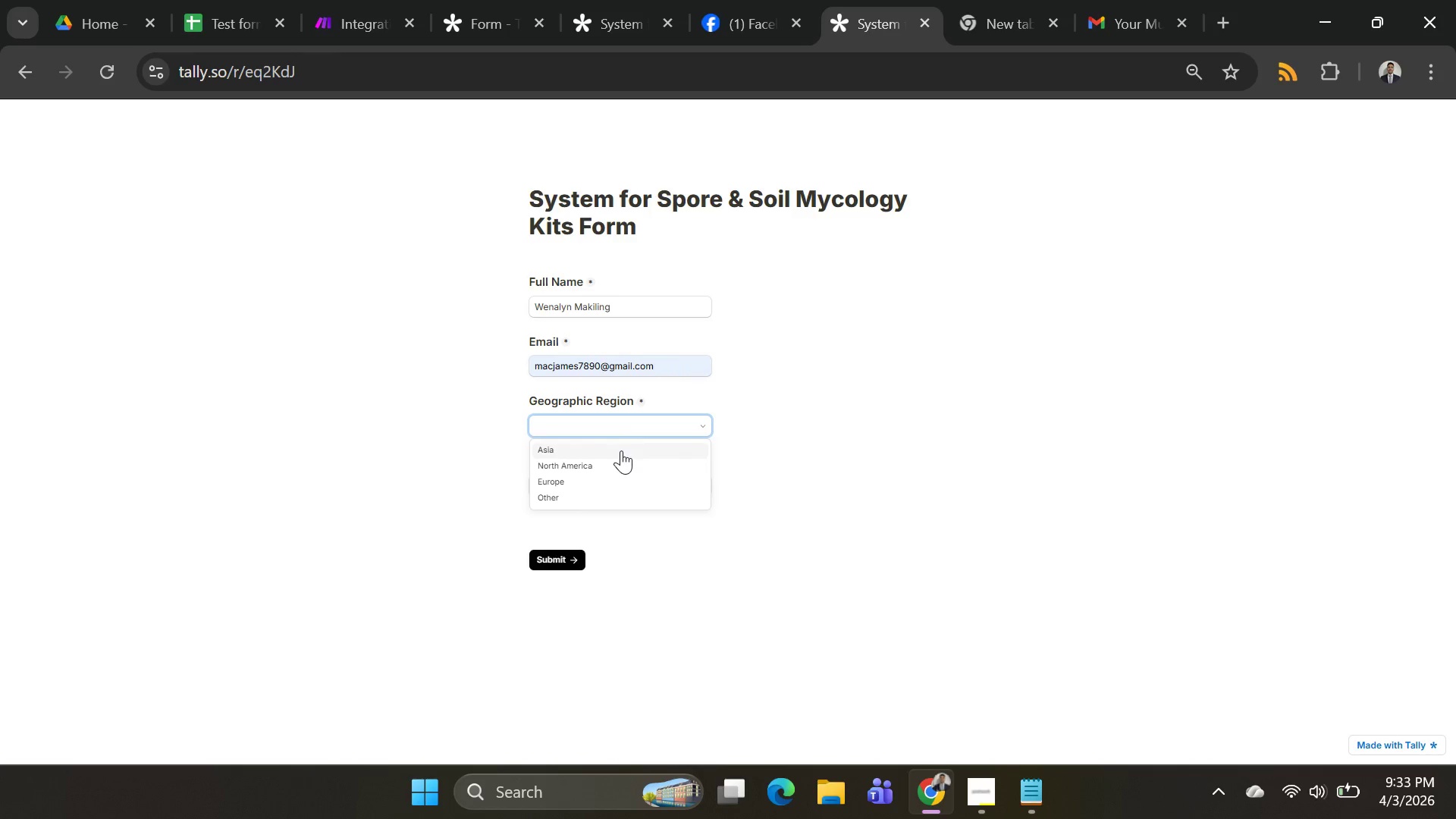 
left_click([621, 450])
 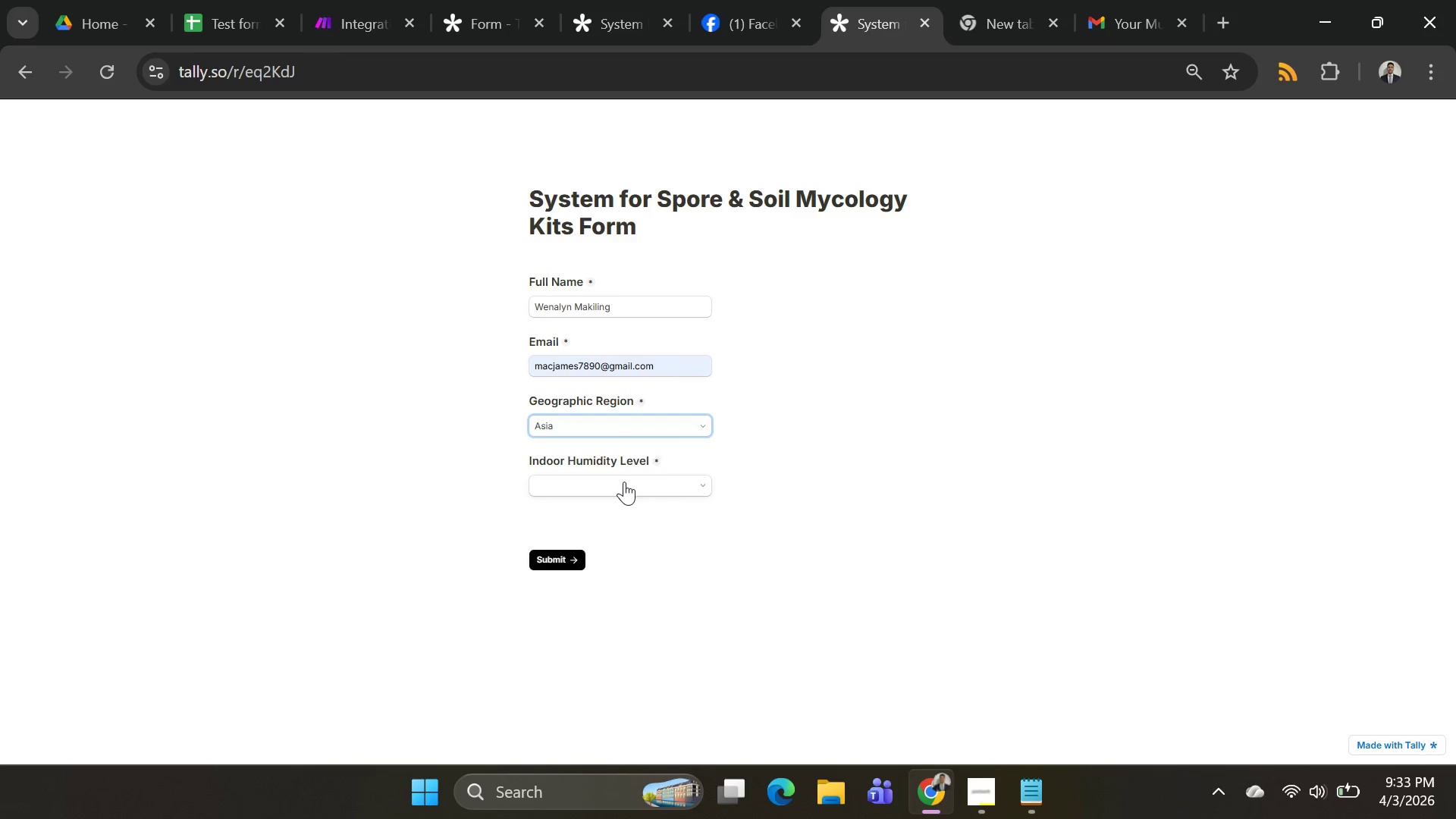 
left_click([624, 482])
 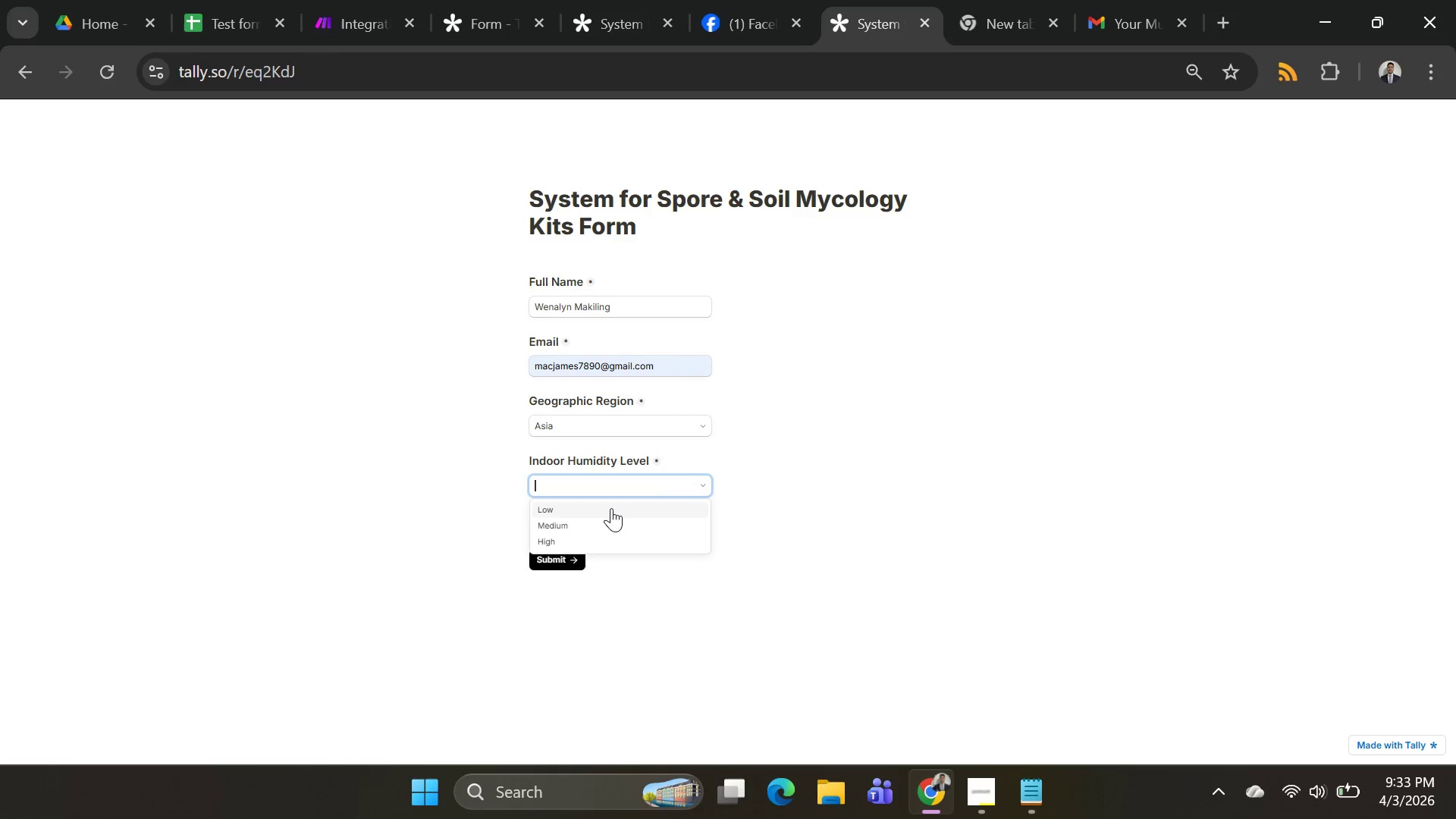 
left_click([611, 508])
 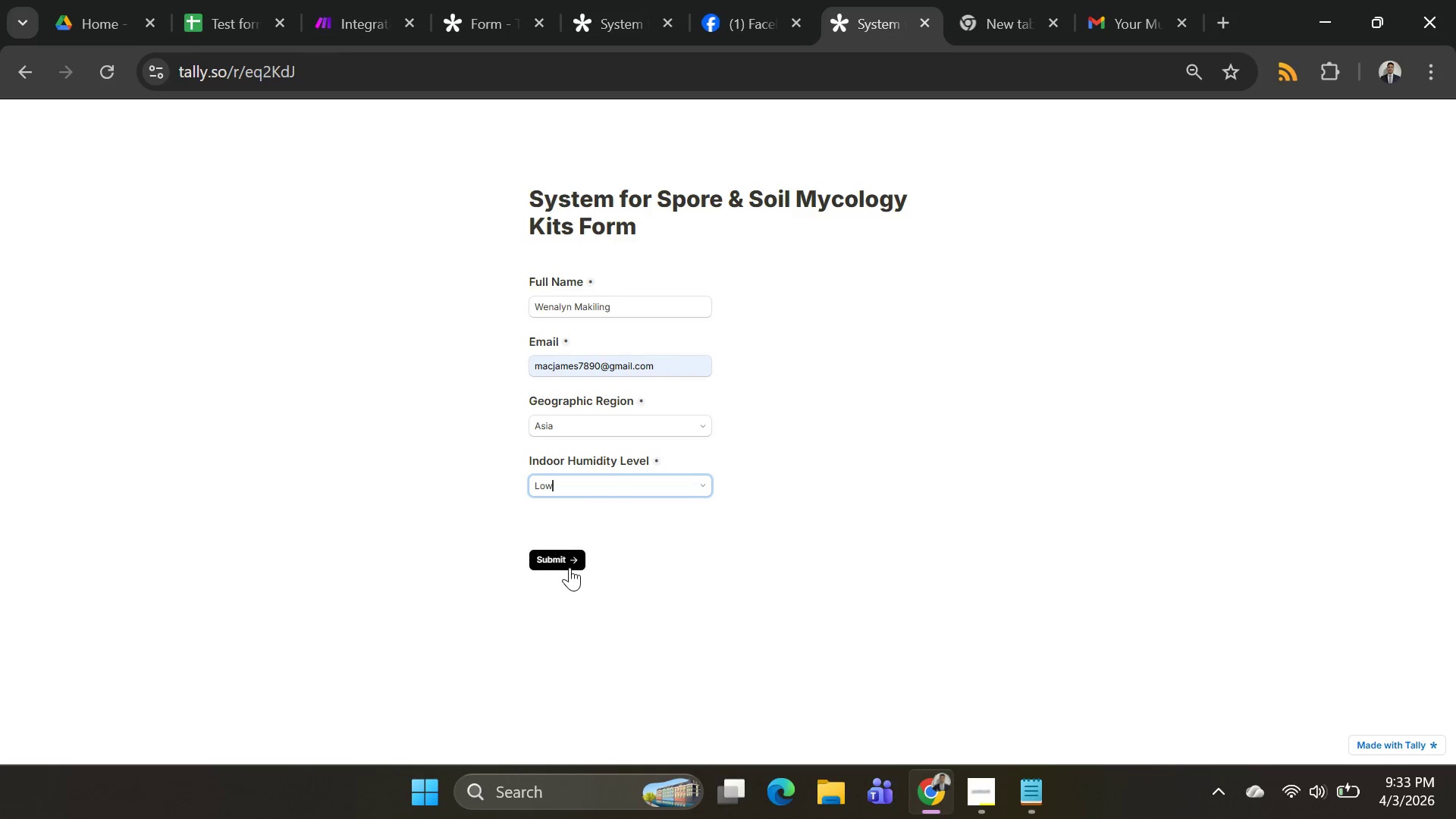 
left_click([570, 561])
 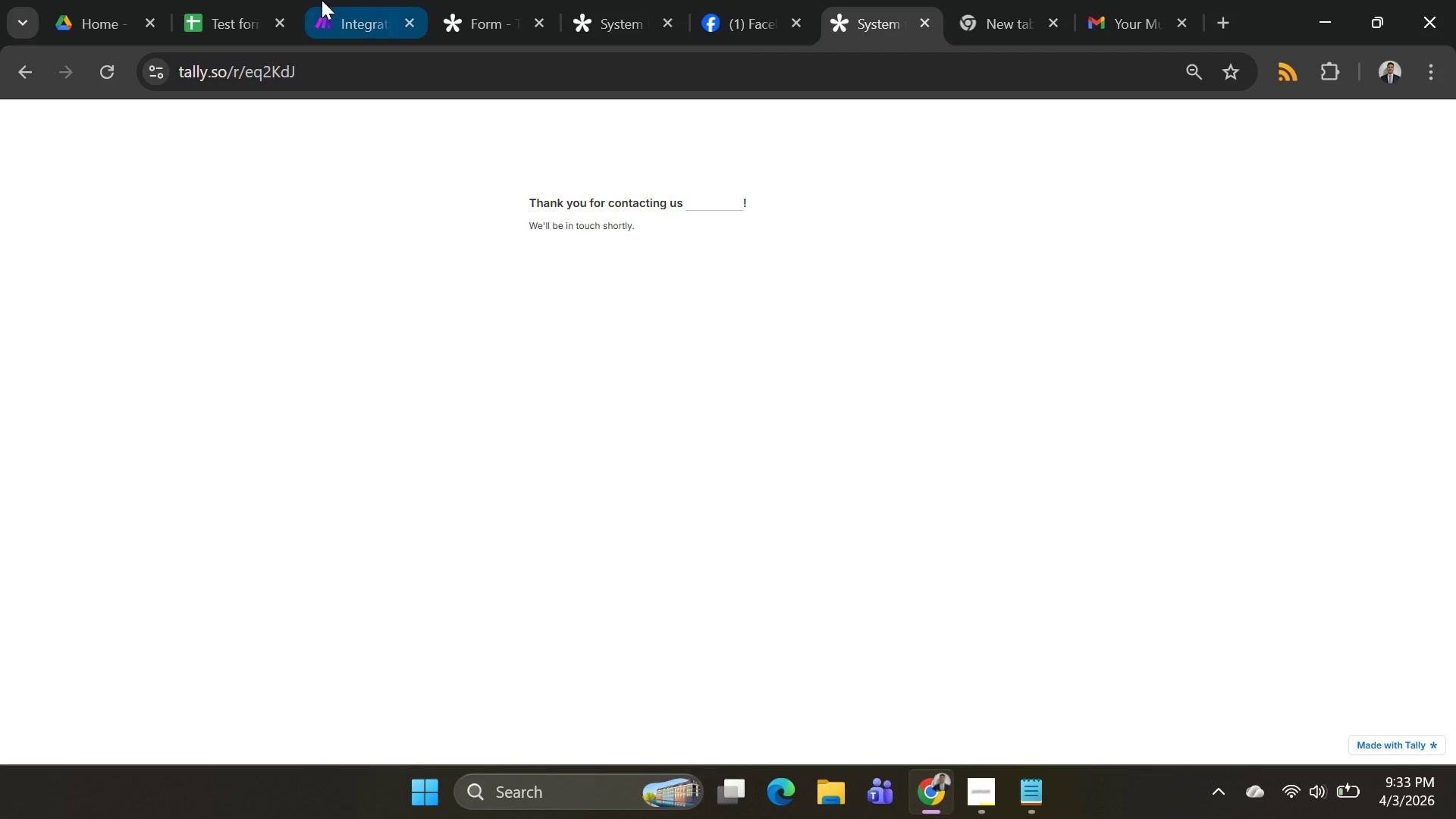 
left_click([338, 20])
 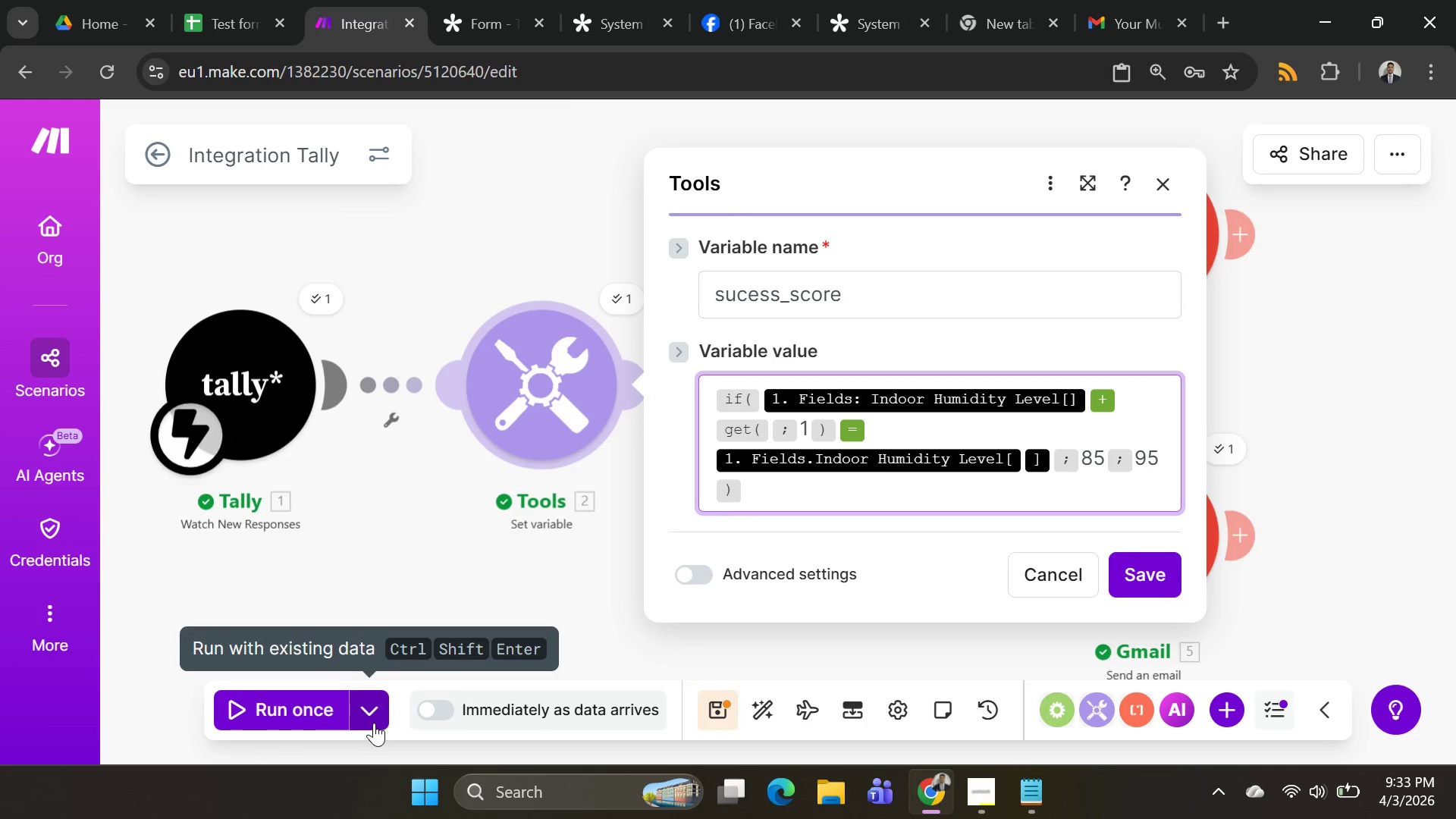 
left_click([302, 720])
 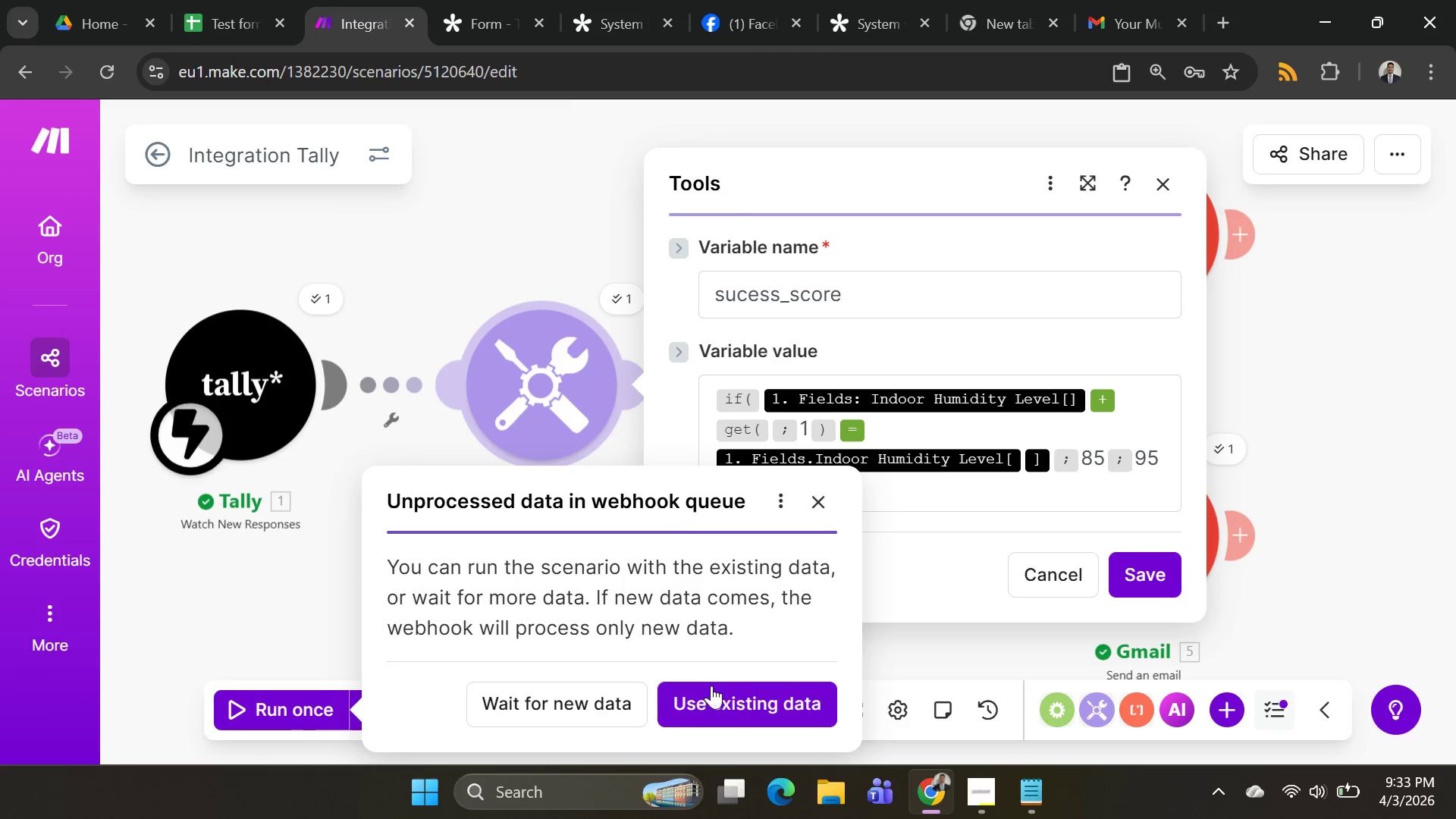 
left_click([715, 705])
 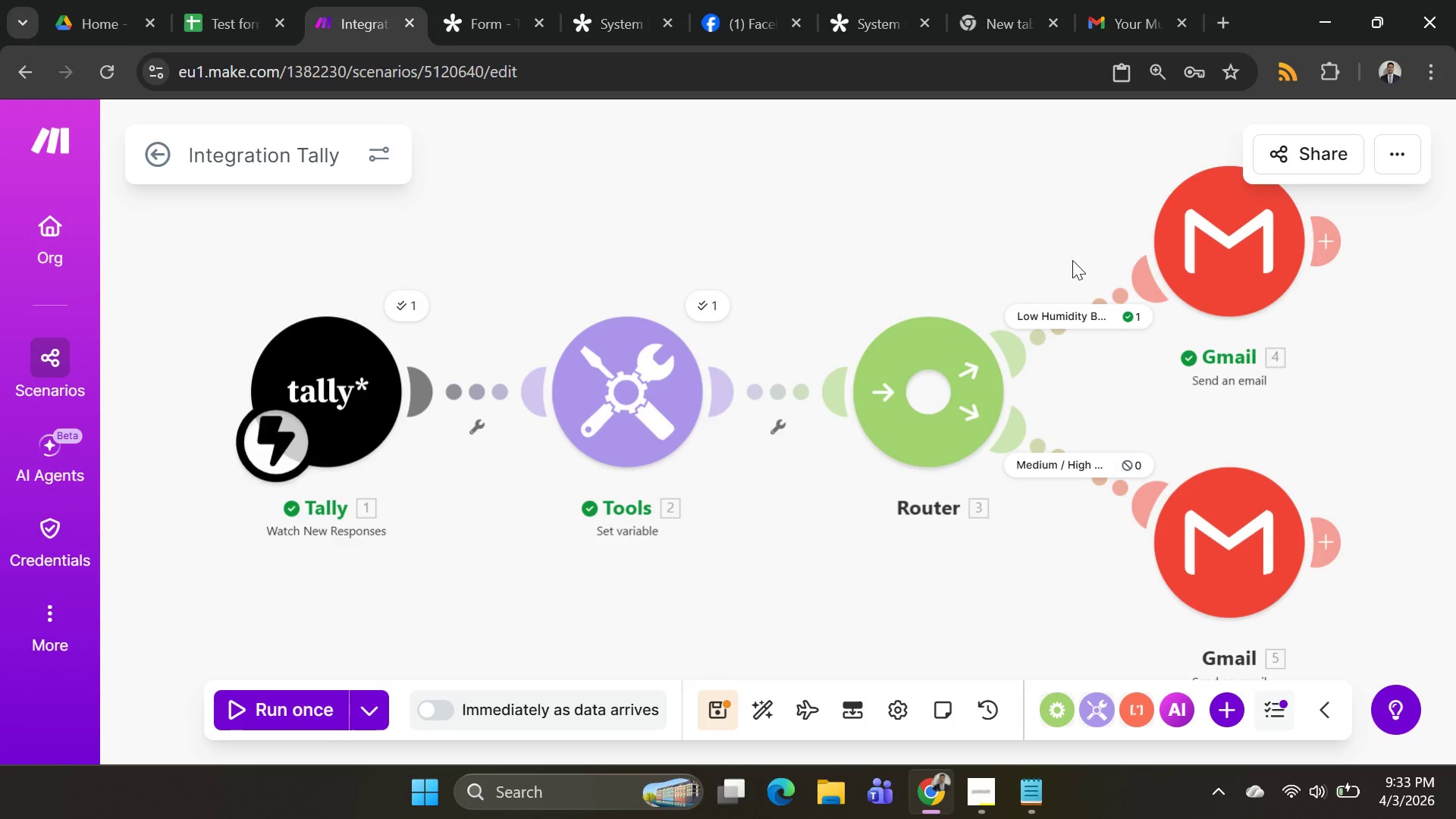 
wait(15.91)
 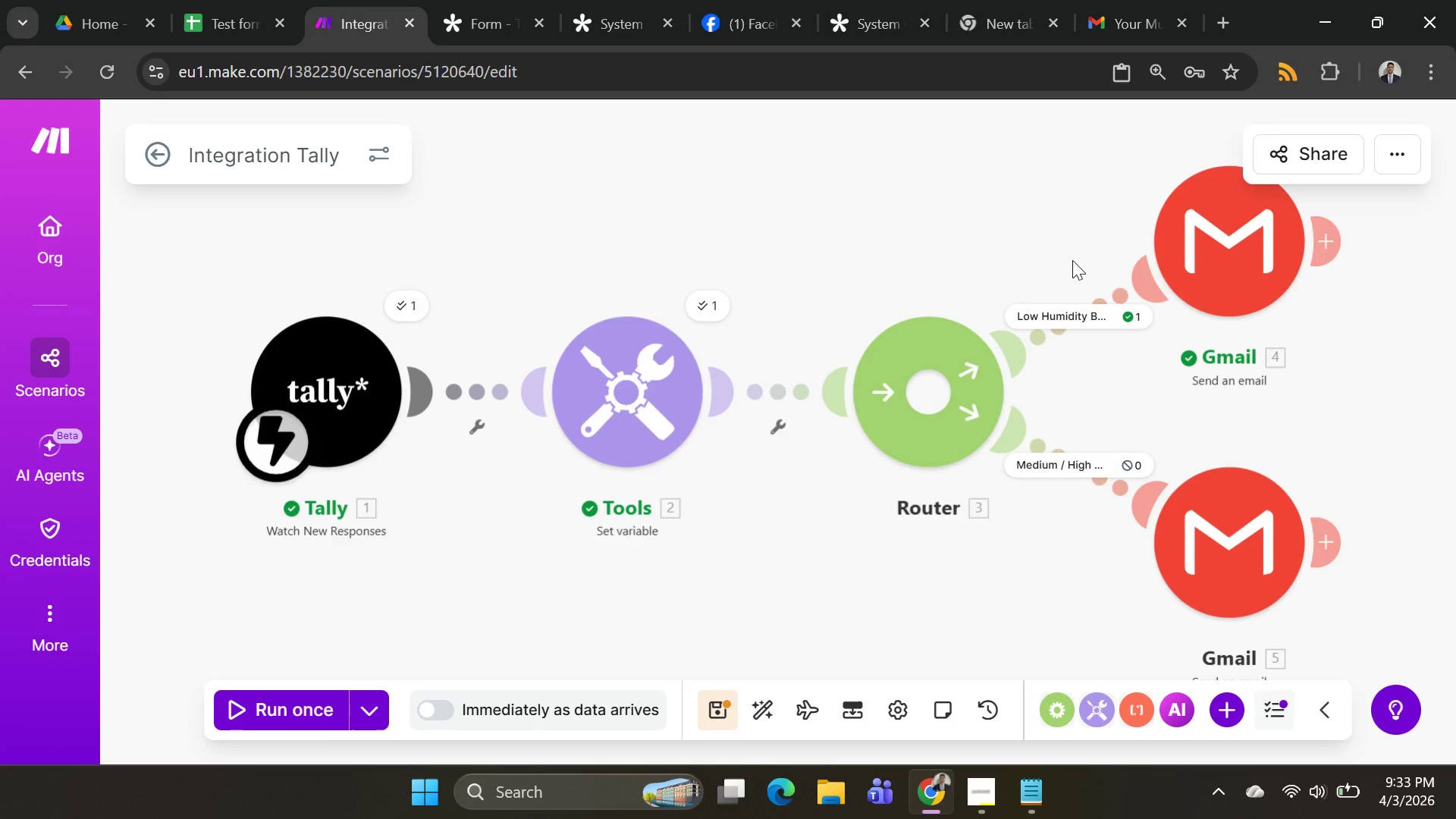 
left_click([657, 381])
 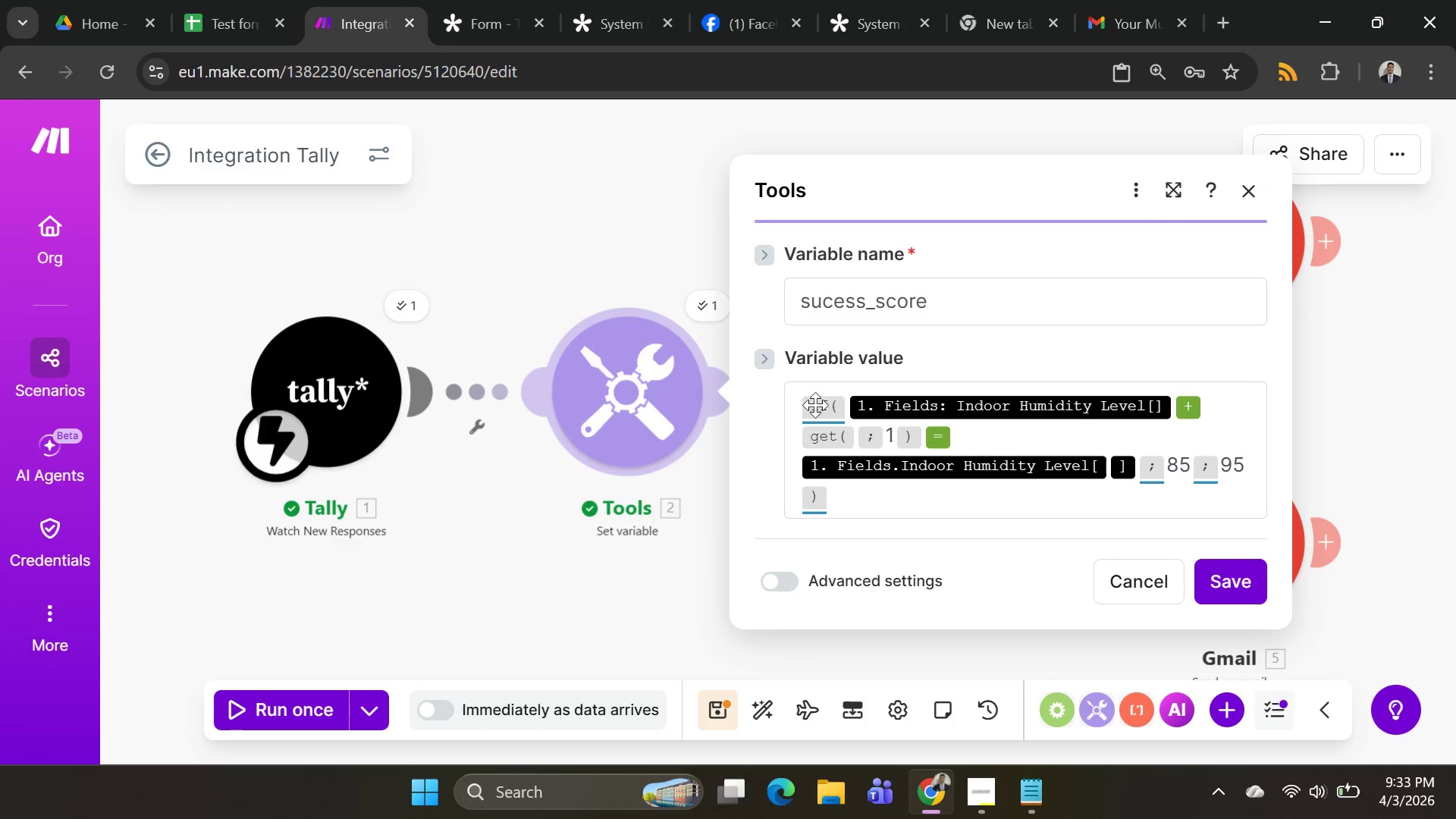 
left_click([800, 404])
 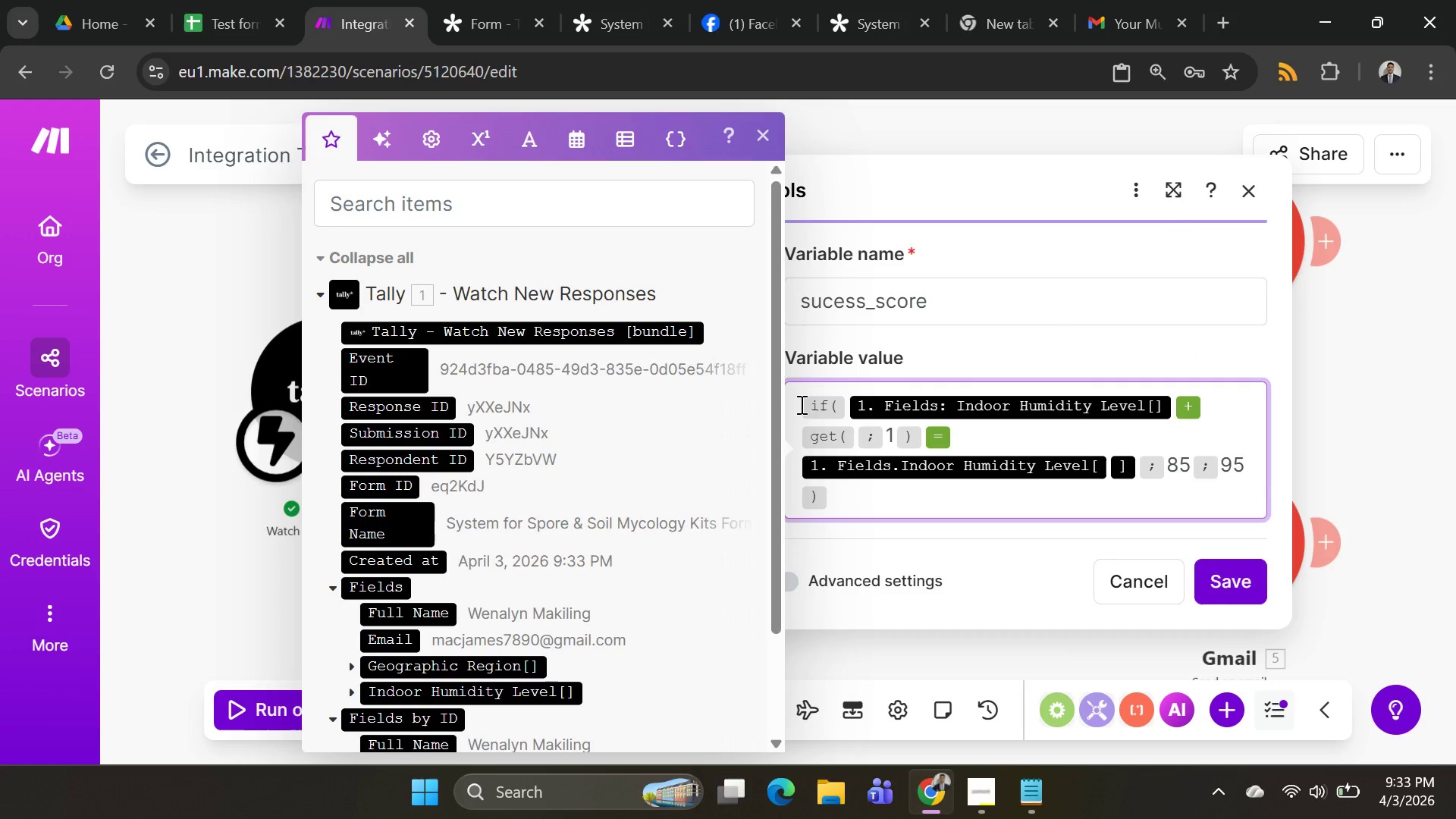 
key(Shift+Enter)
 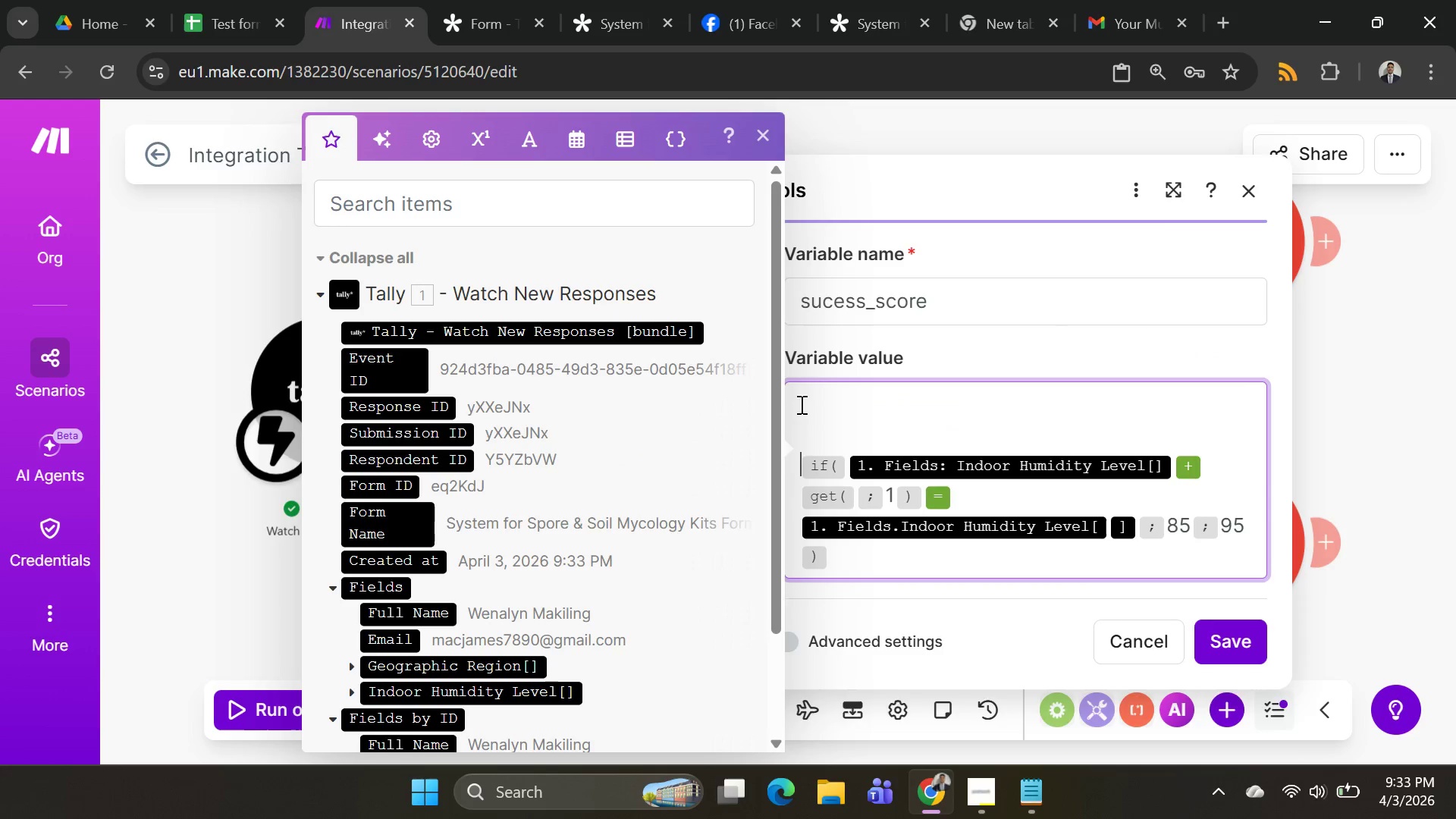 
key(Shift+Enter)
 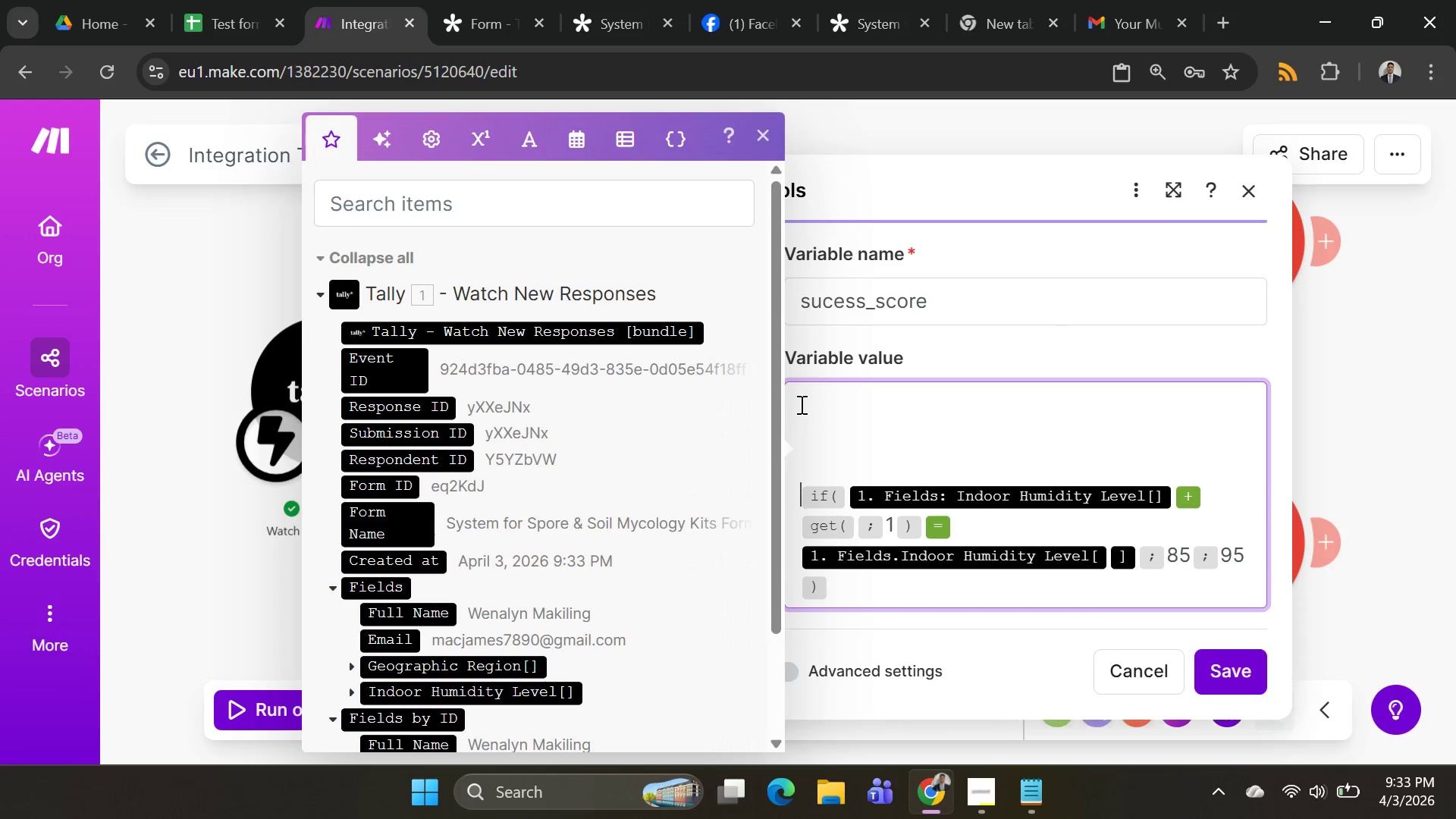 
key(Shift+Enter)
 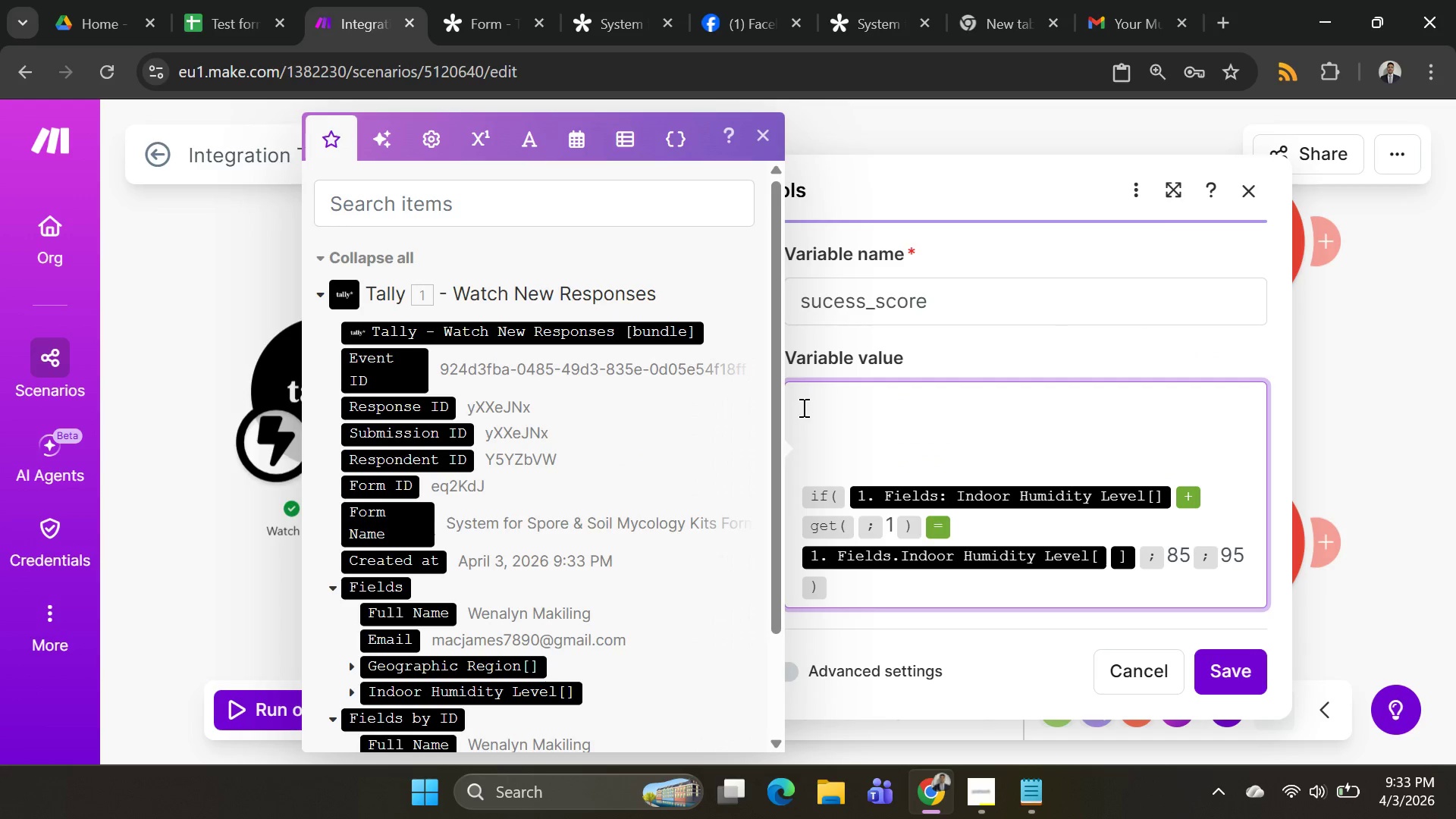 
left_click([802, 407])
 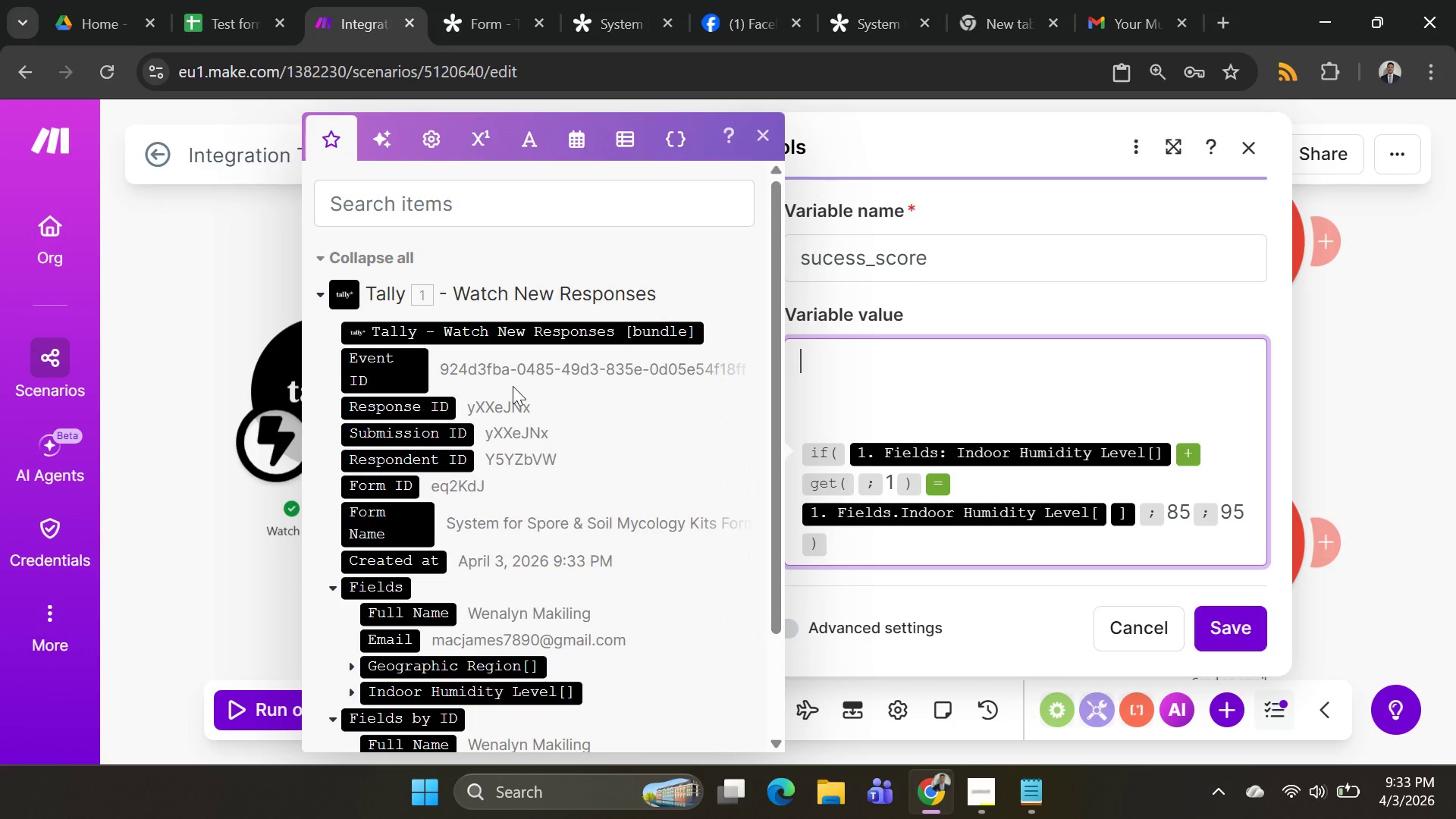 
wait(10.61)
 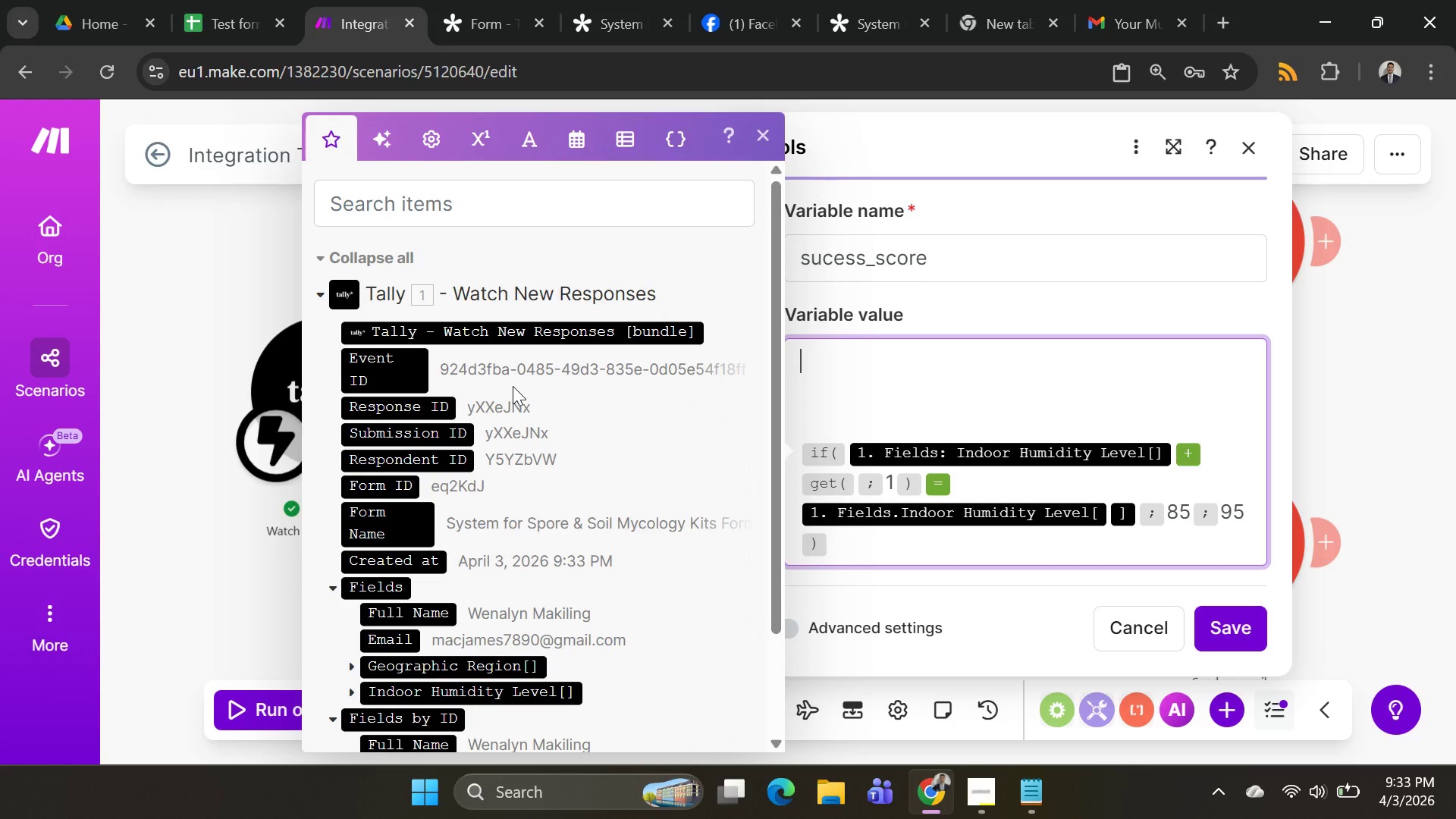 
left_click([436, 131])
 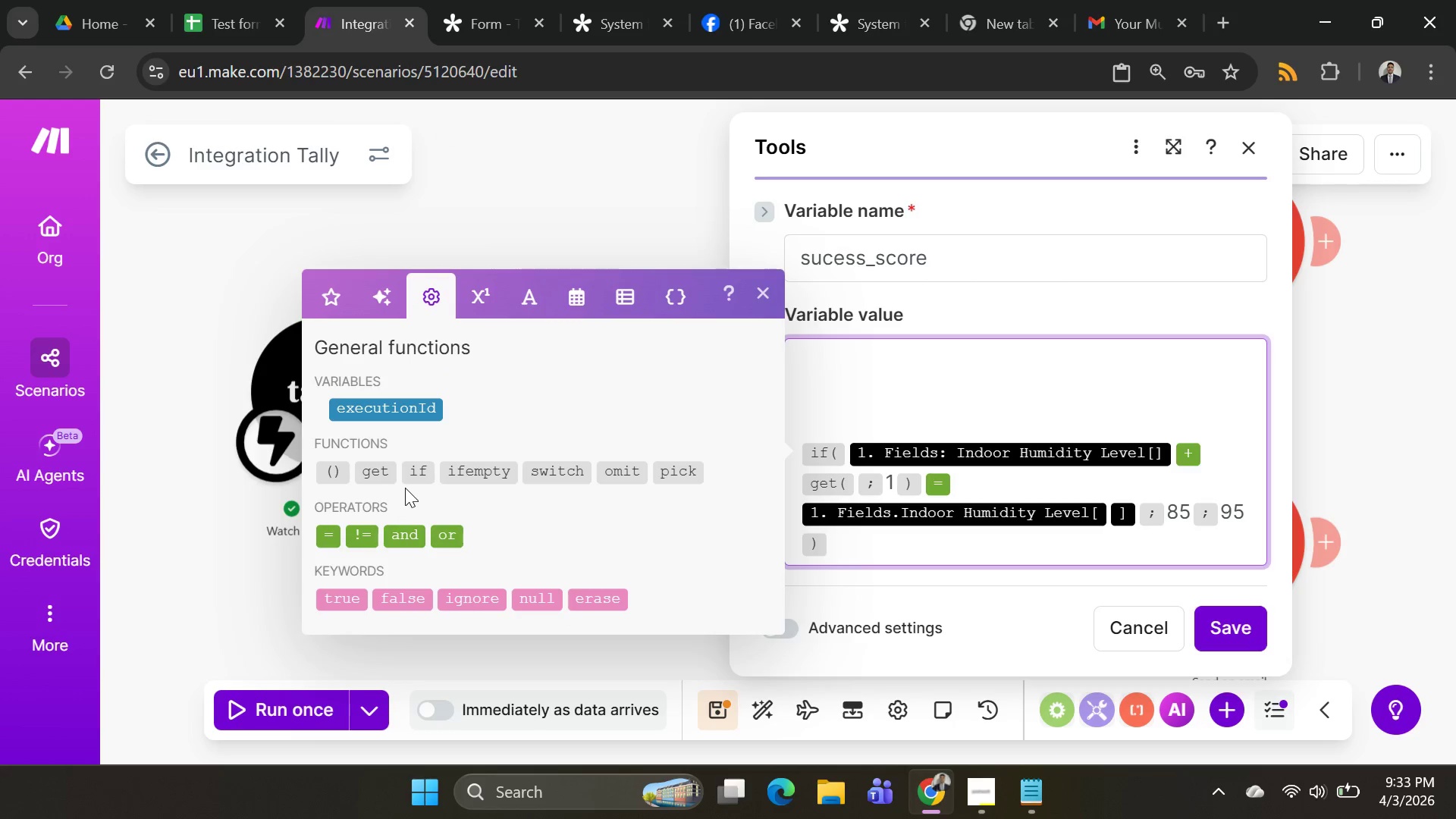 
left_click([413, 481])
 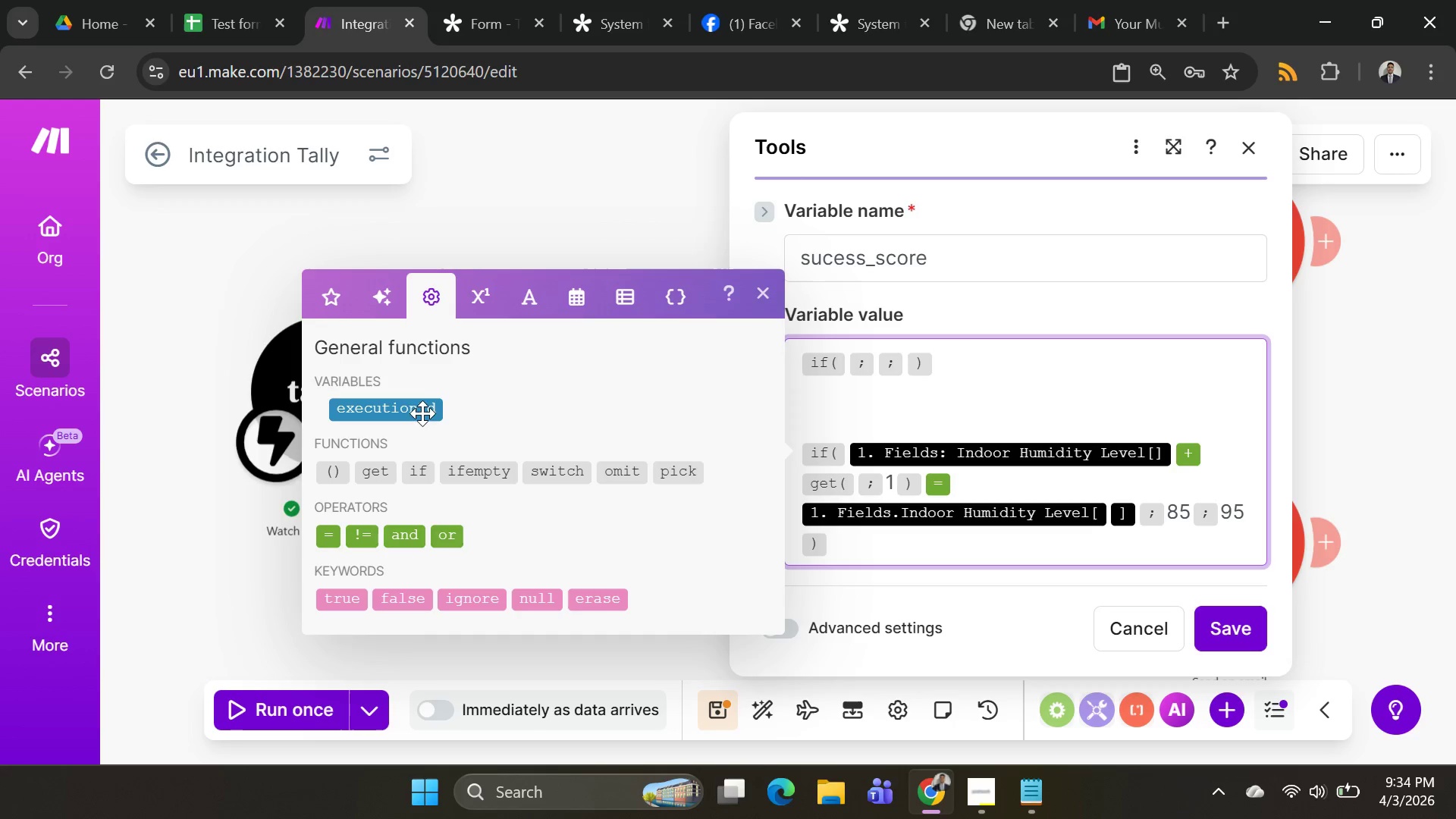 
left_click([337, 287])
 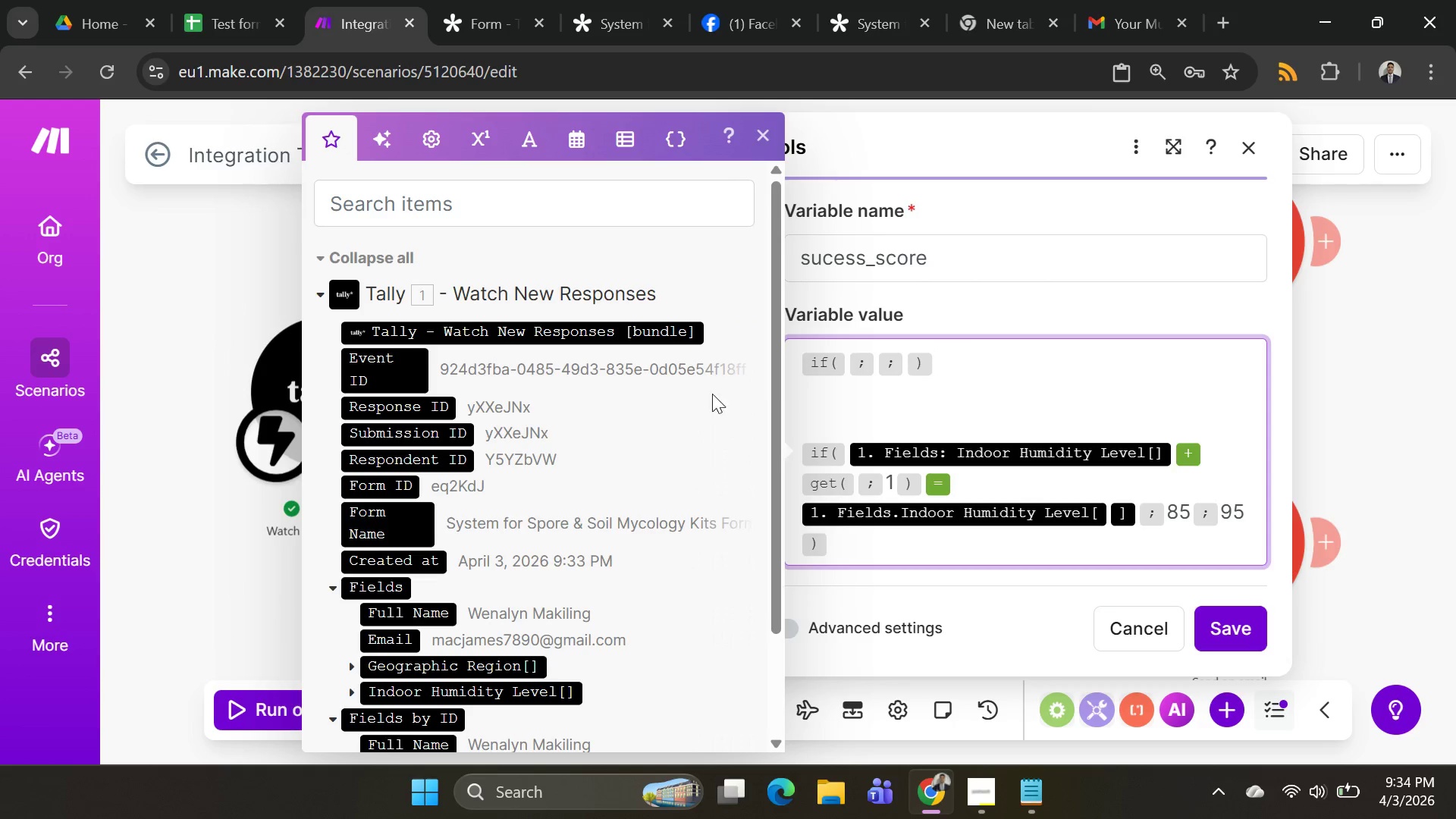 
mouse_move([847, 360])
 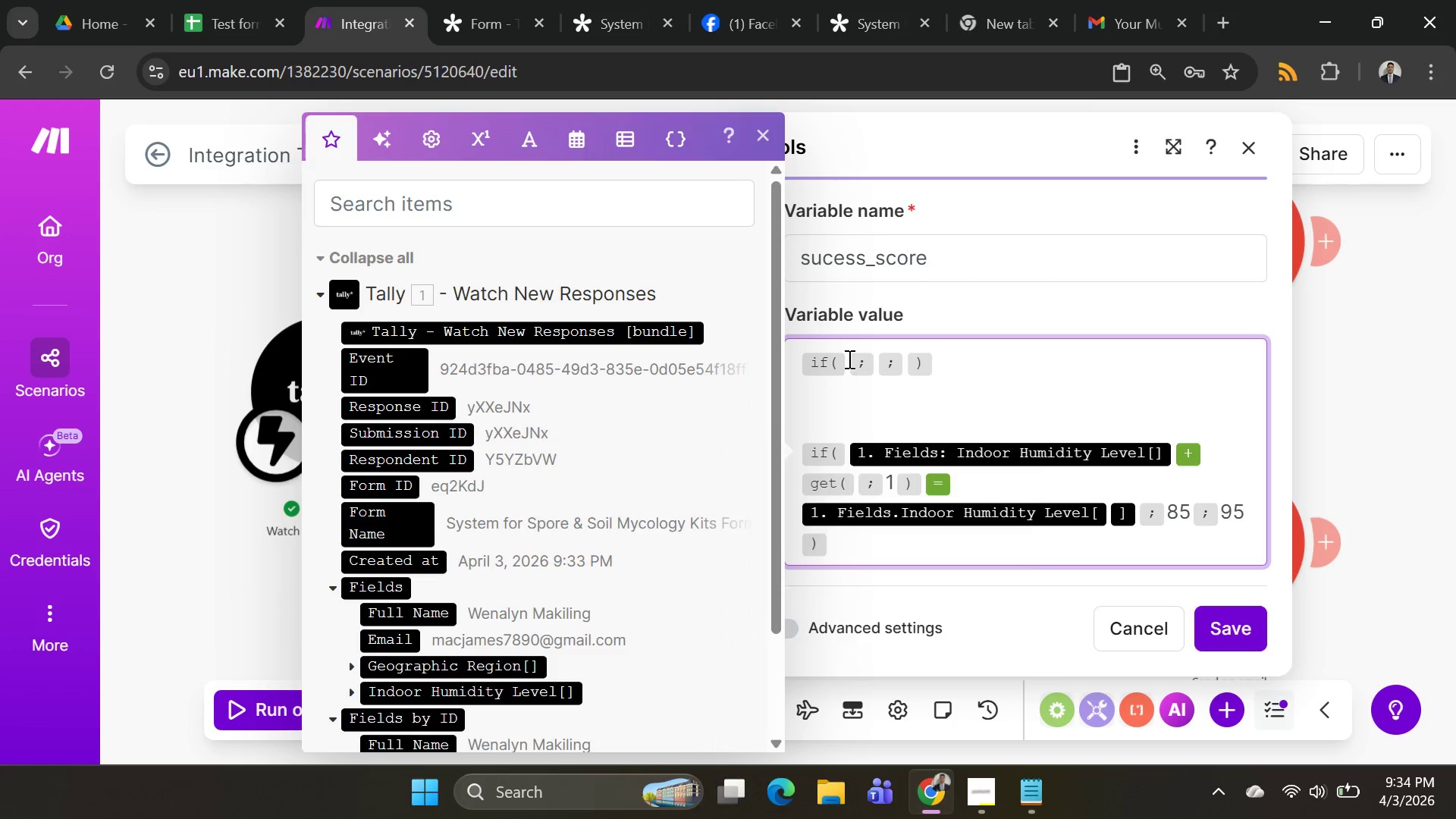 
left_click([848, 359])
 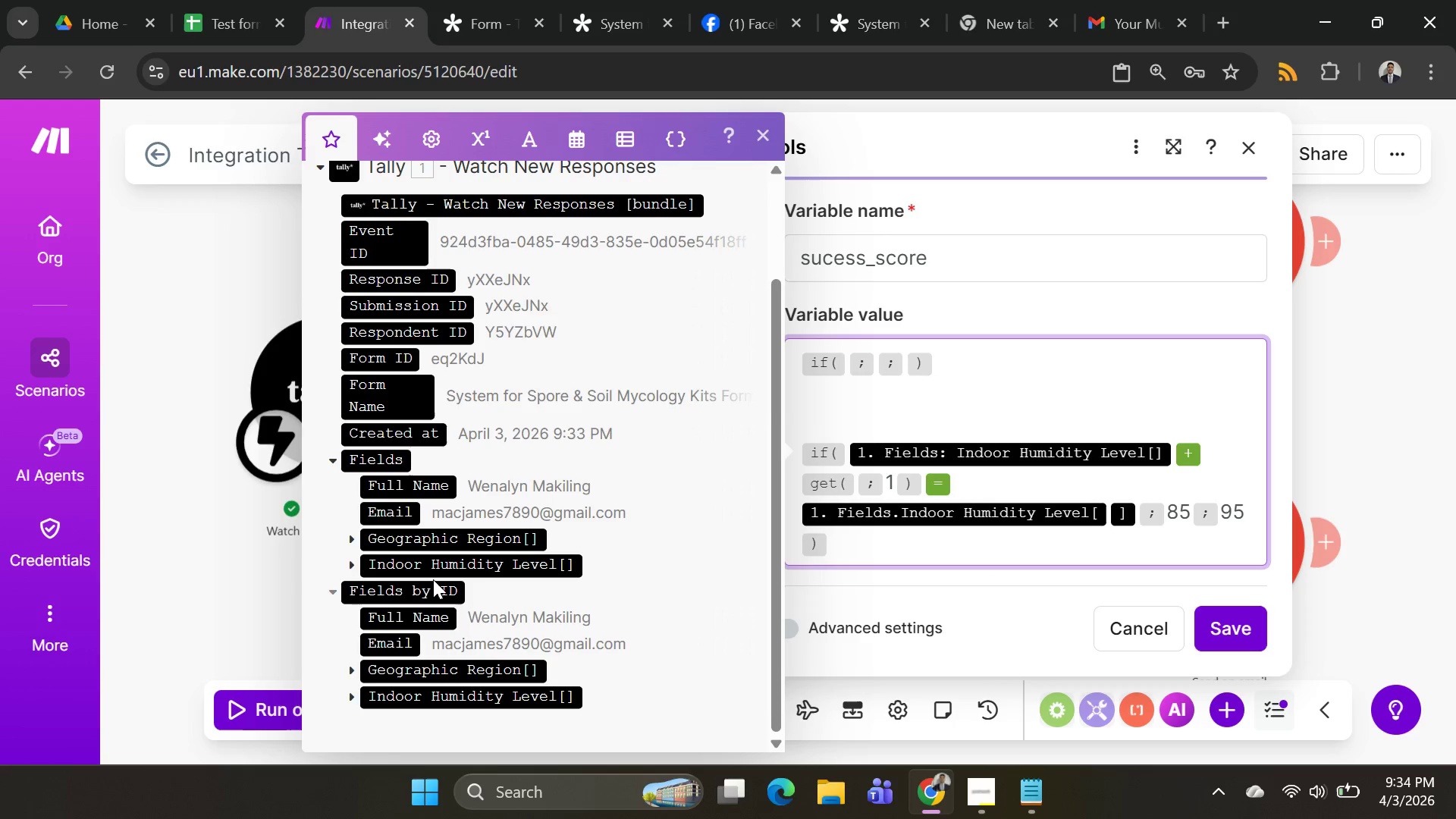 
wait(20.88)
 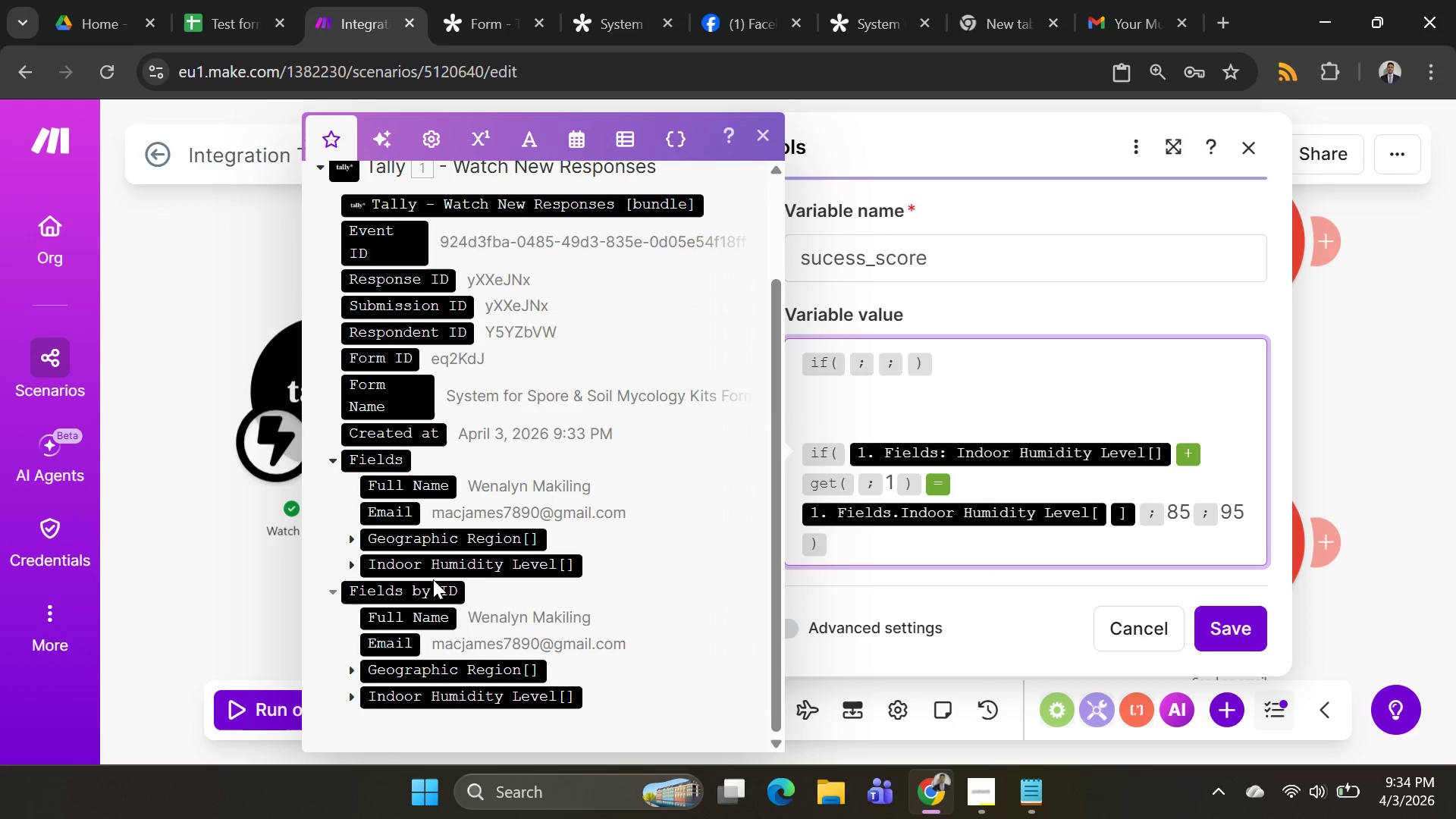 
left_click([353, 573])
 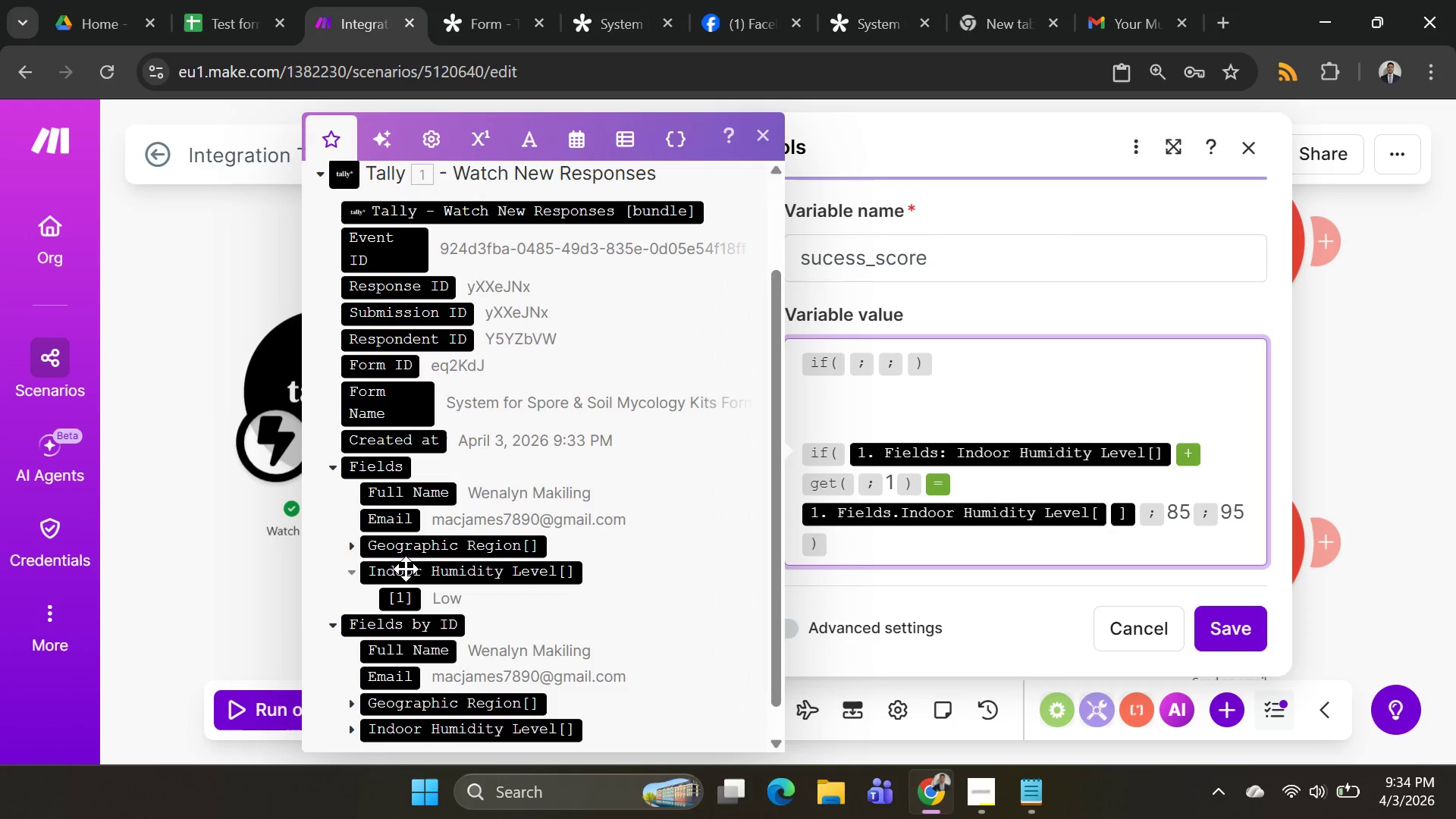 
left_click([406, 569])
 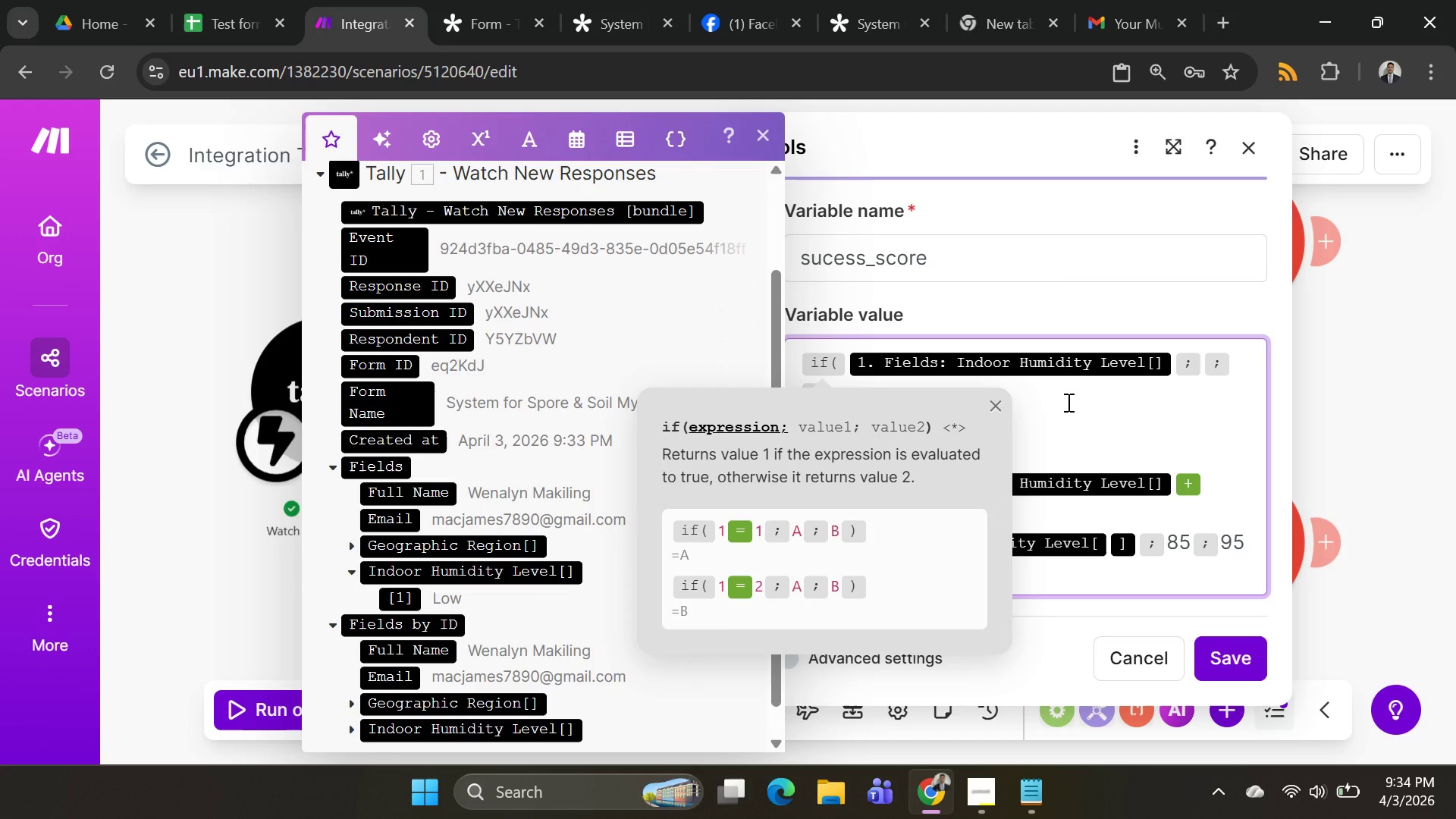 
left_click([1067, 402])
 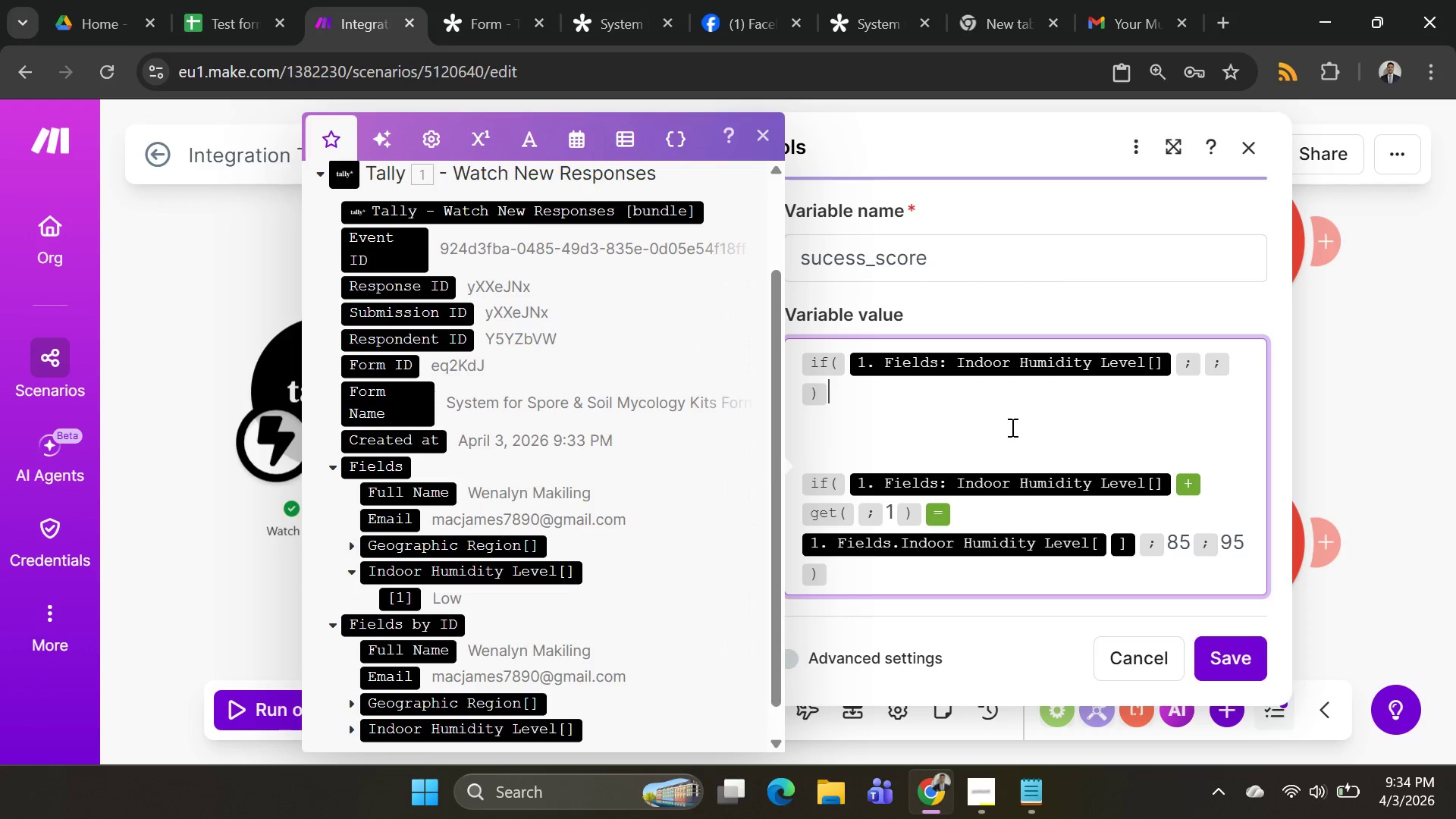 
wait(12.48)
 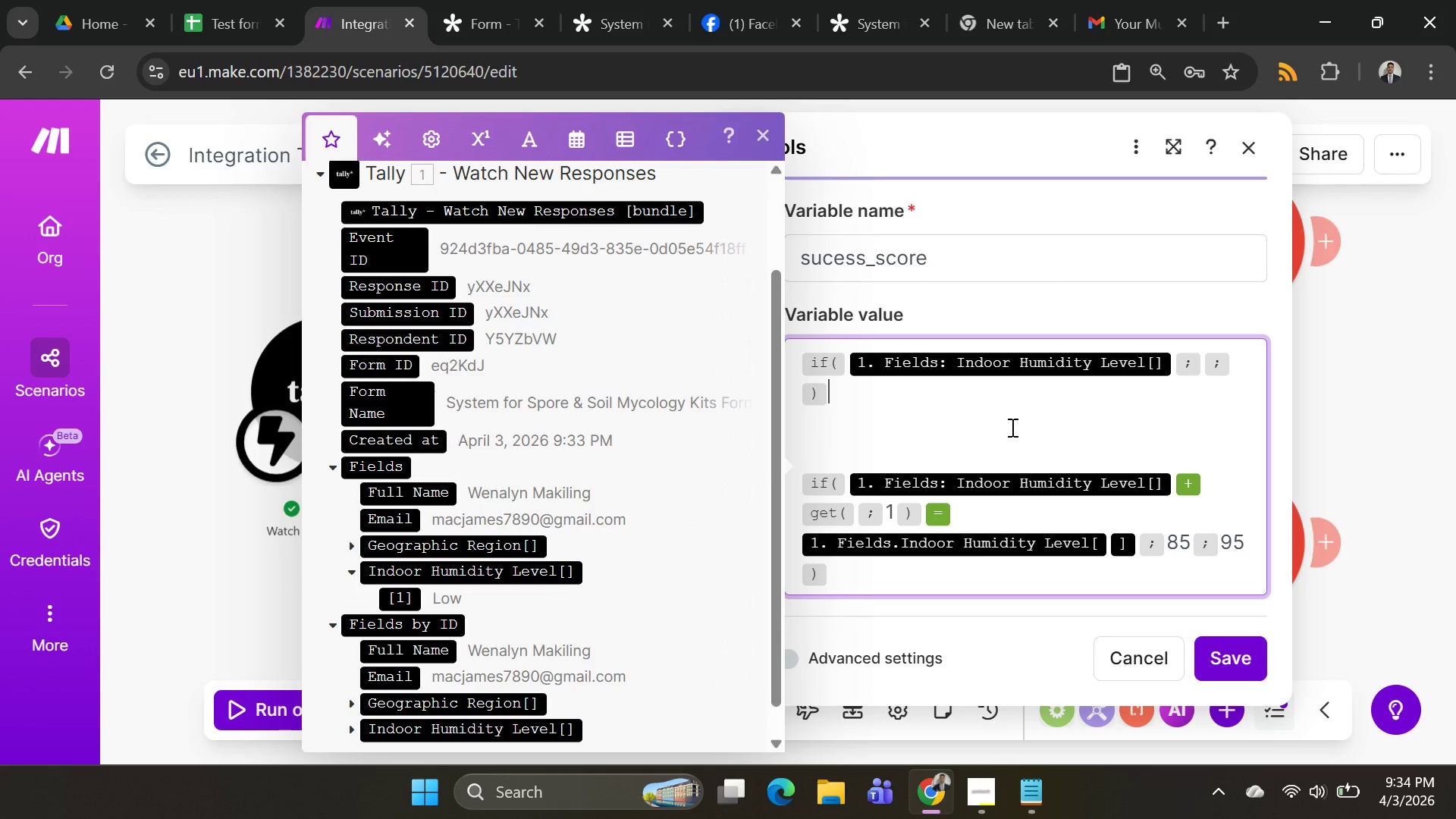 
left_click([1202, 358])
 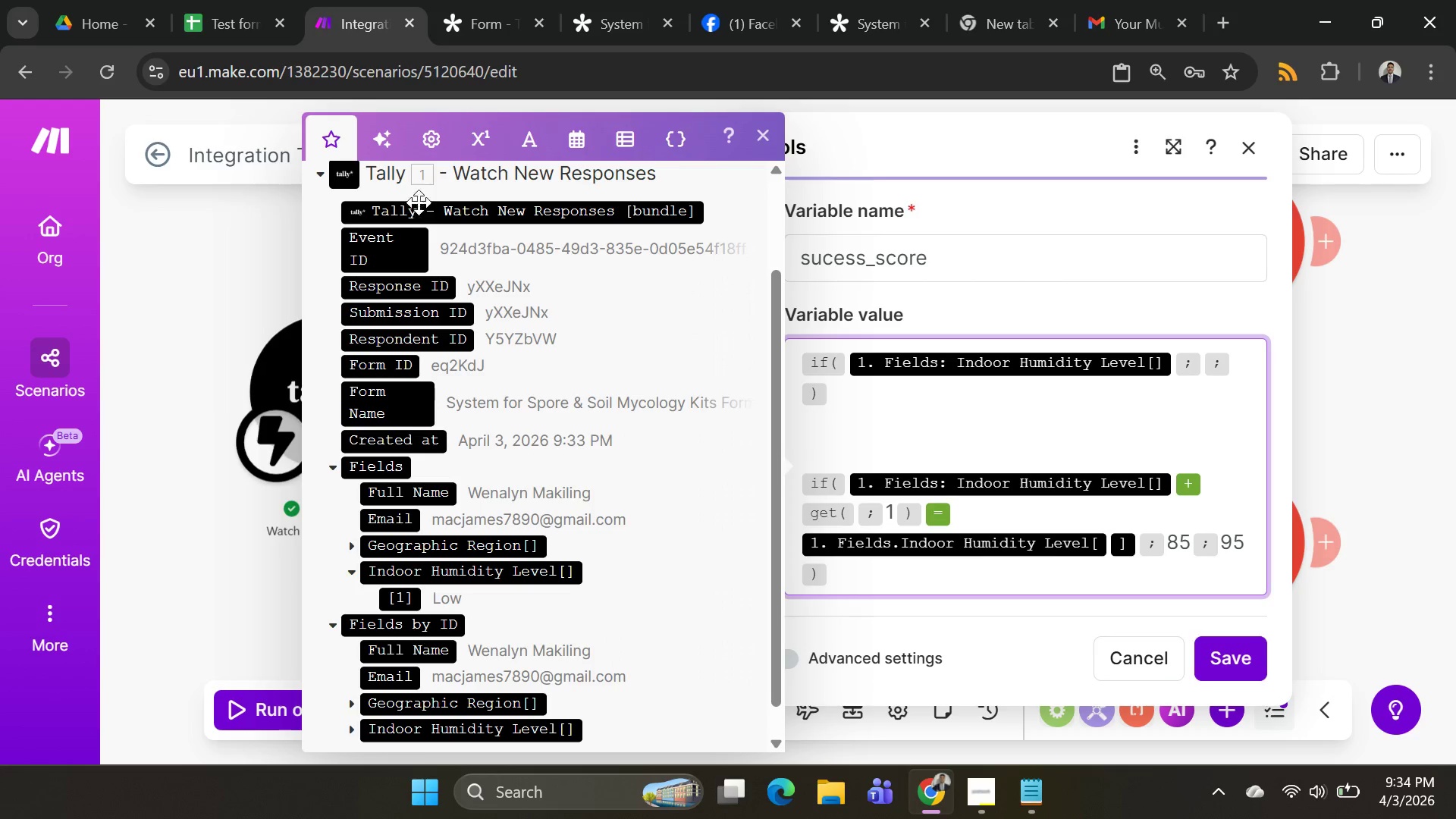 
left_click([434, 143])
 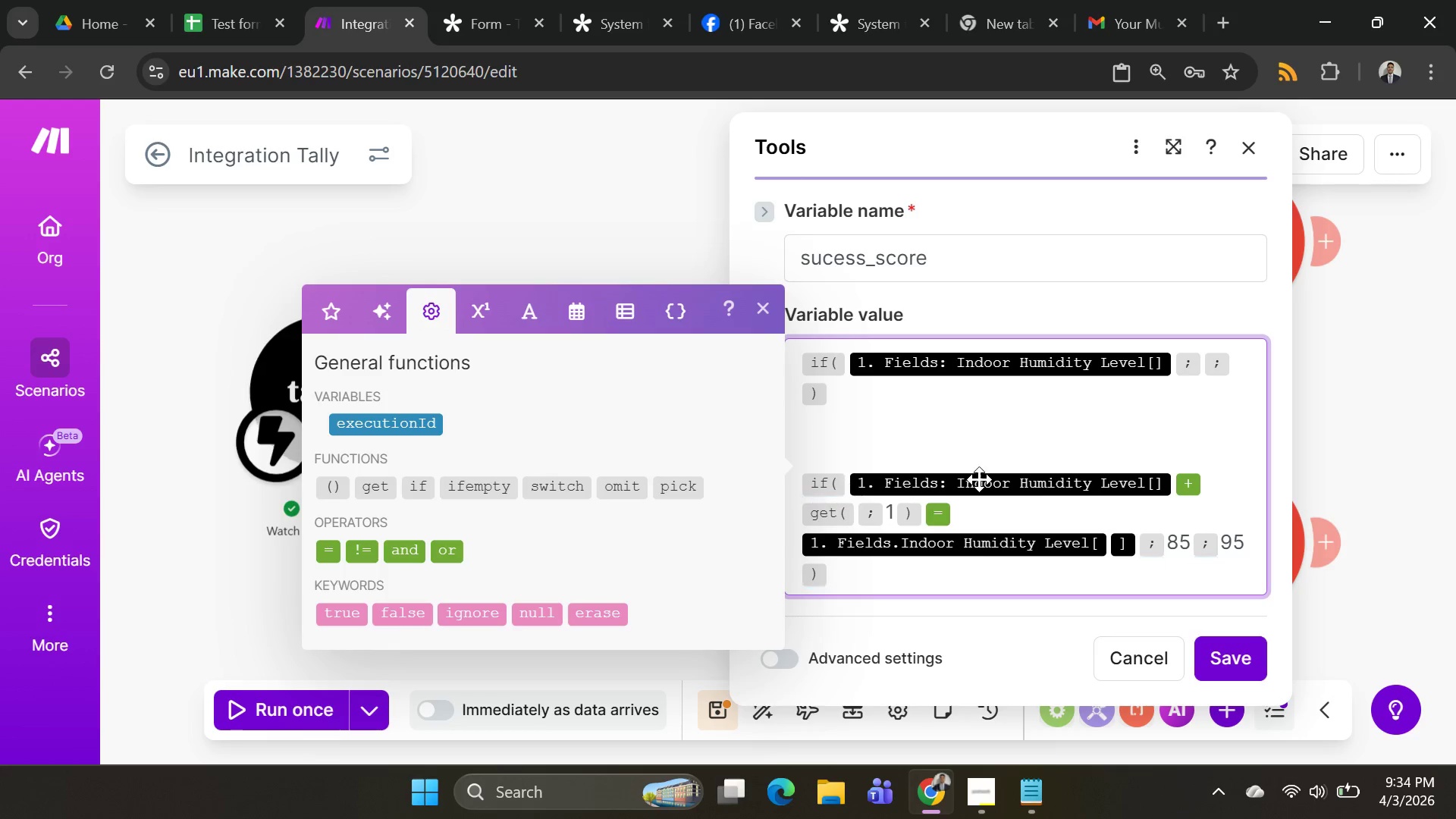 
wait(13.39)
 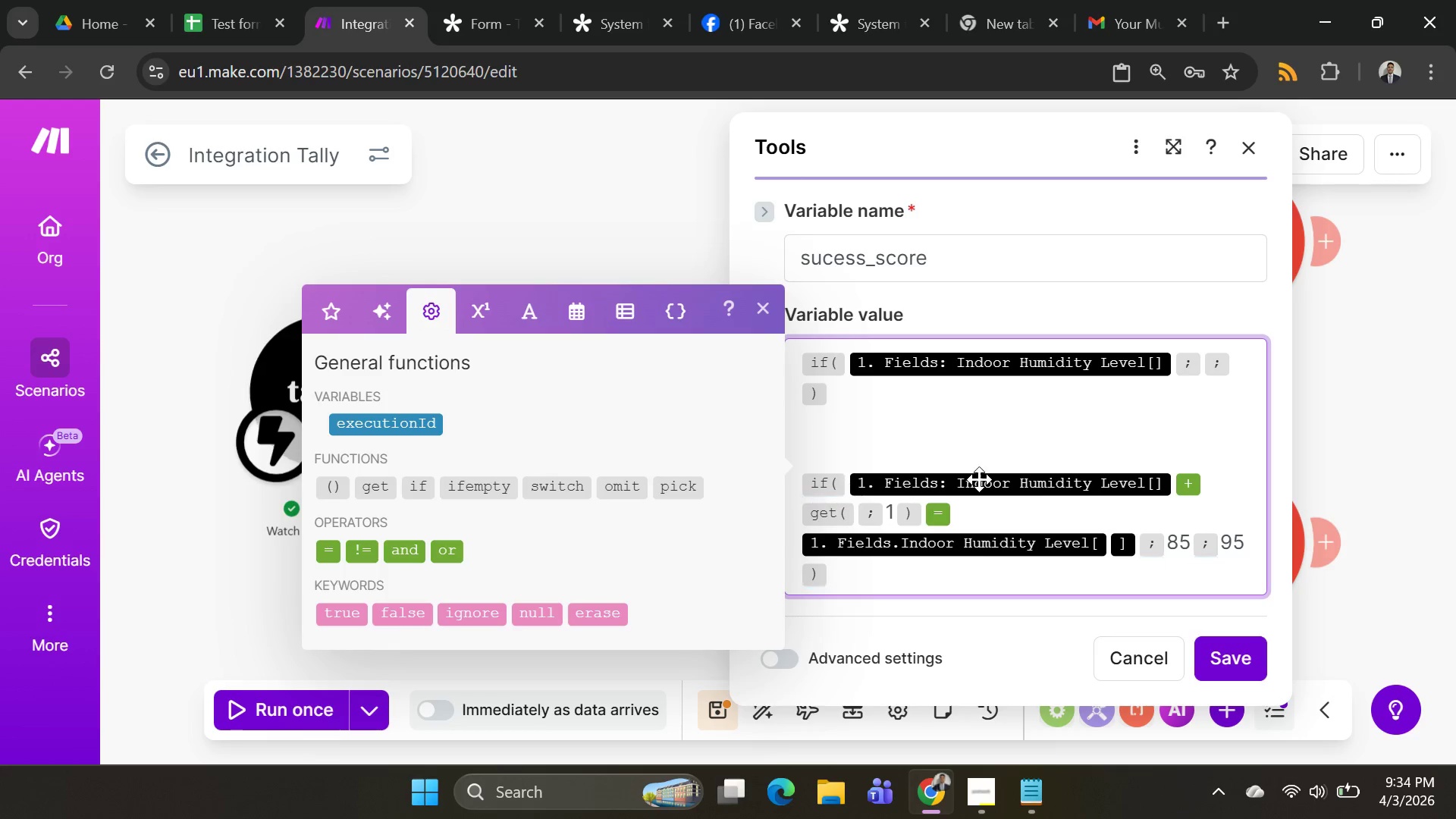 
left_click([1206, 480])
 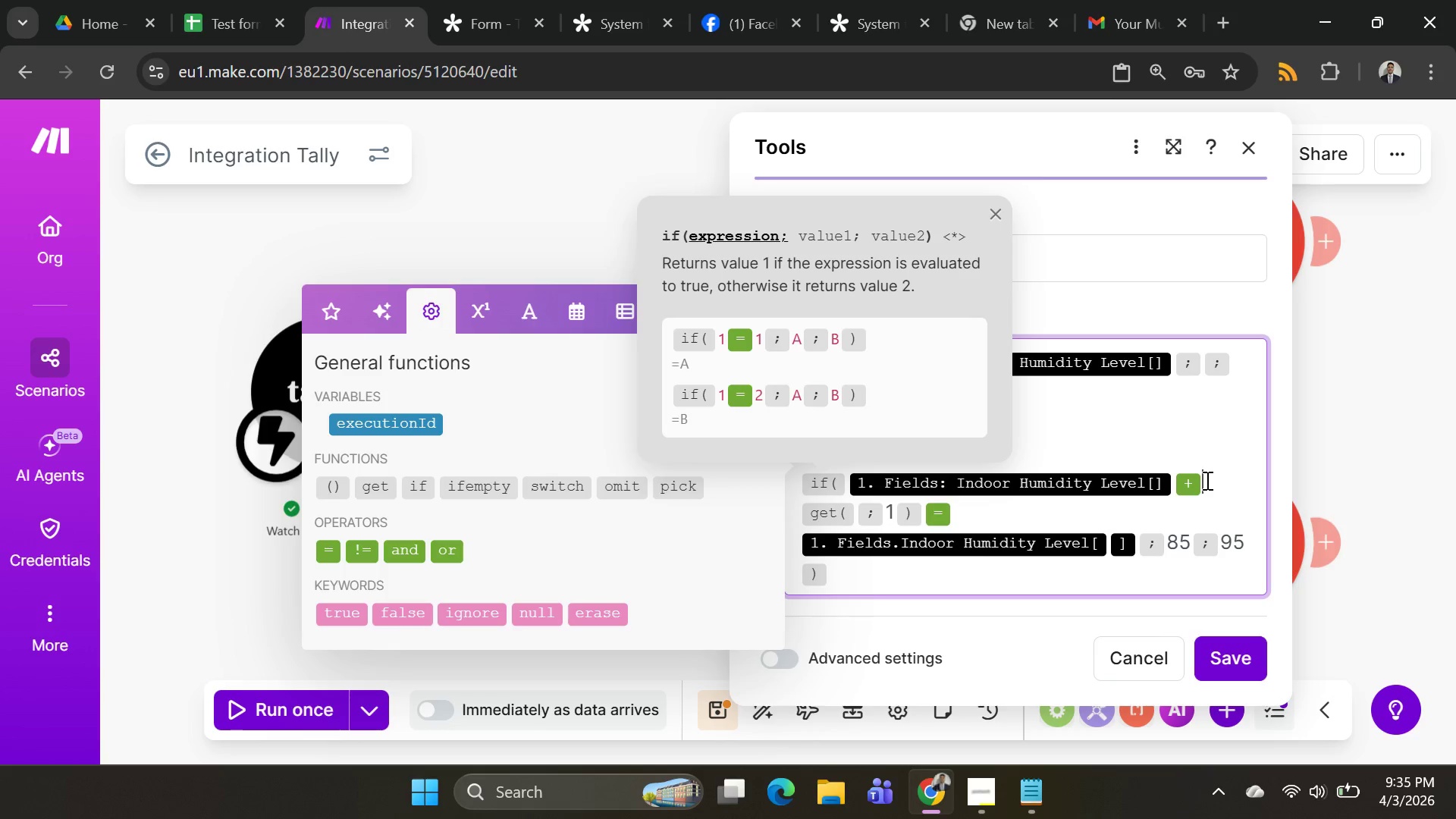 
key(Backspace)
 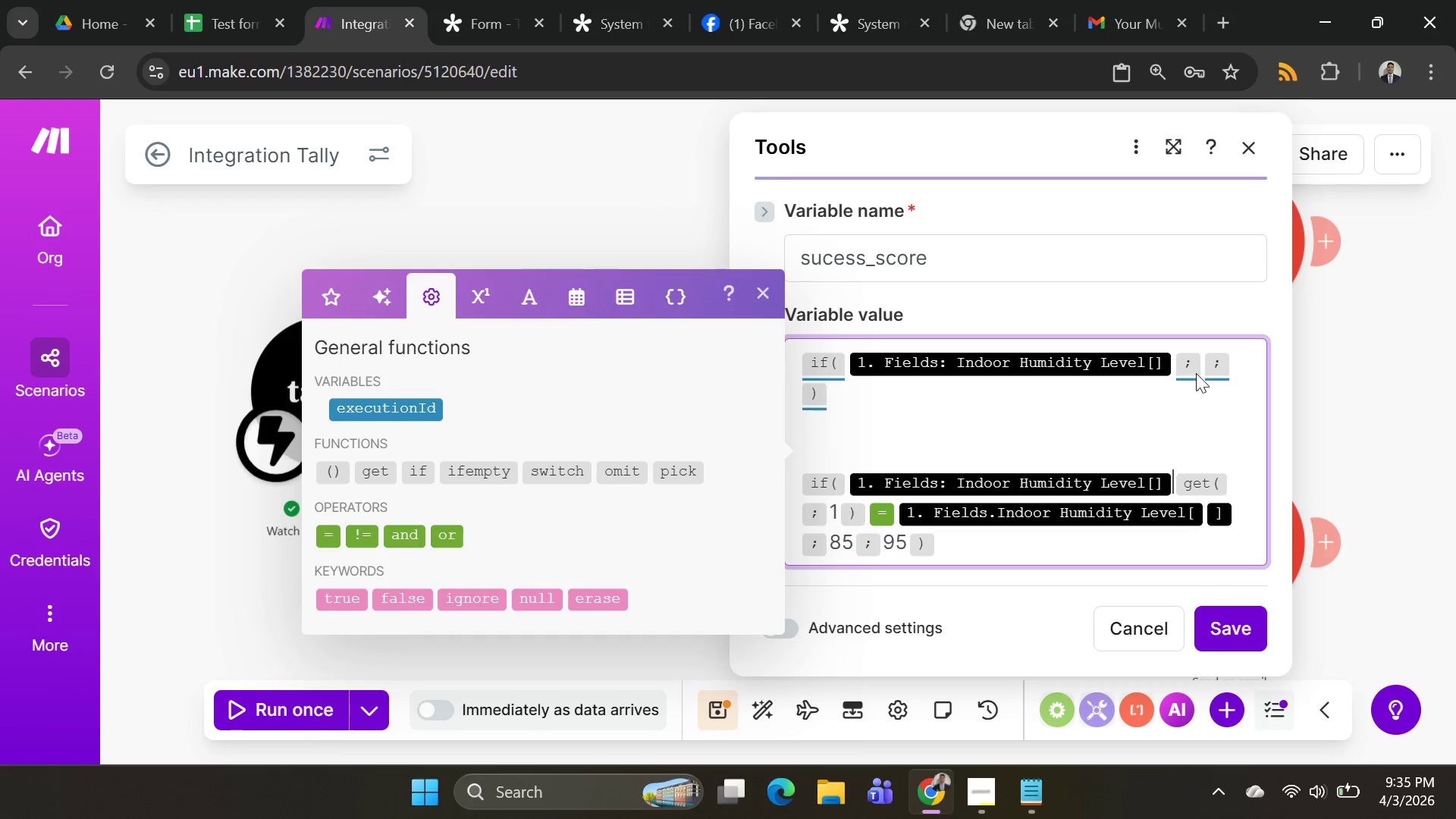 
wait(7.64)
 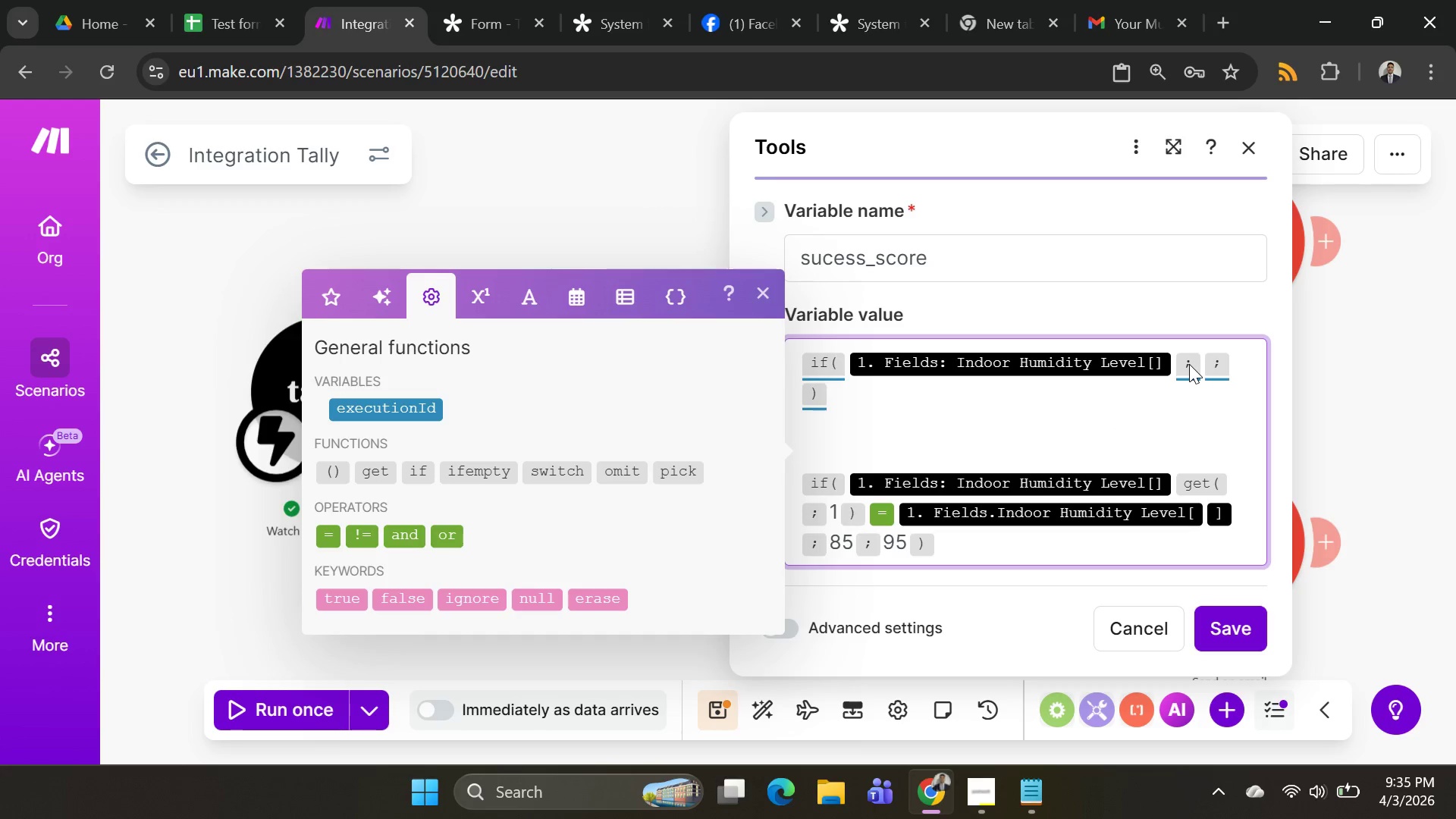 
left_click([1175, 359])
 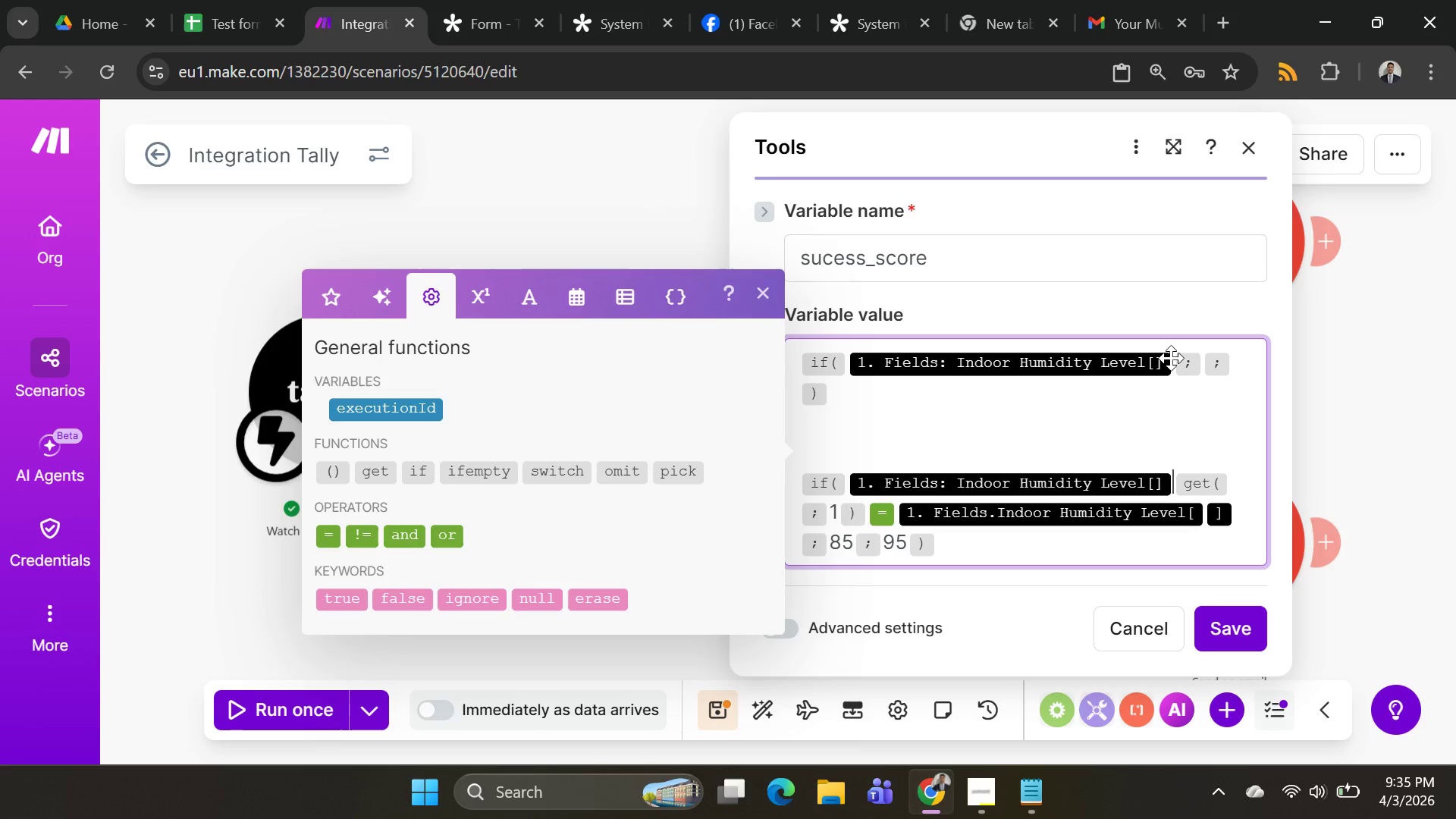 
left_click([1171, 358])
 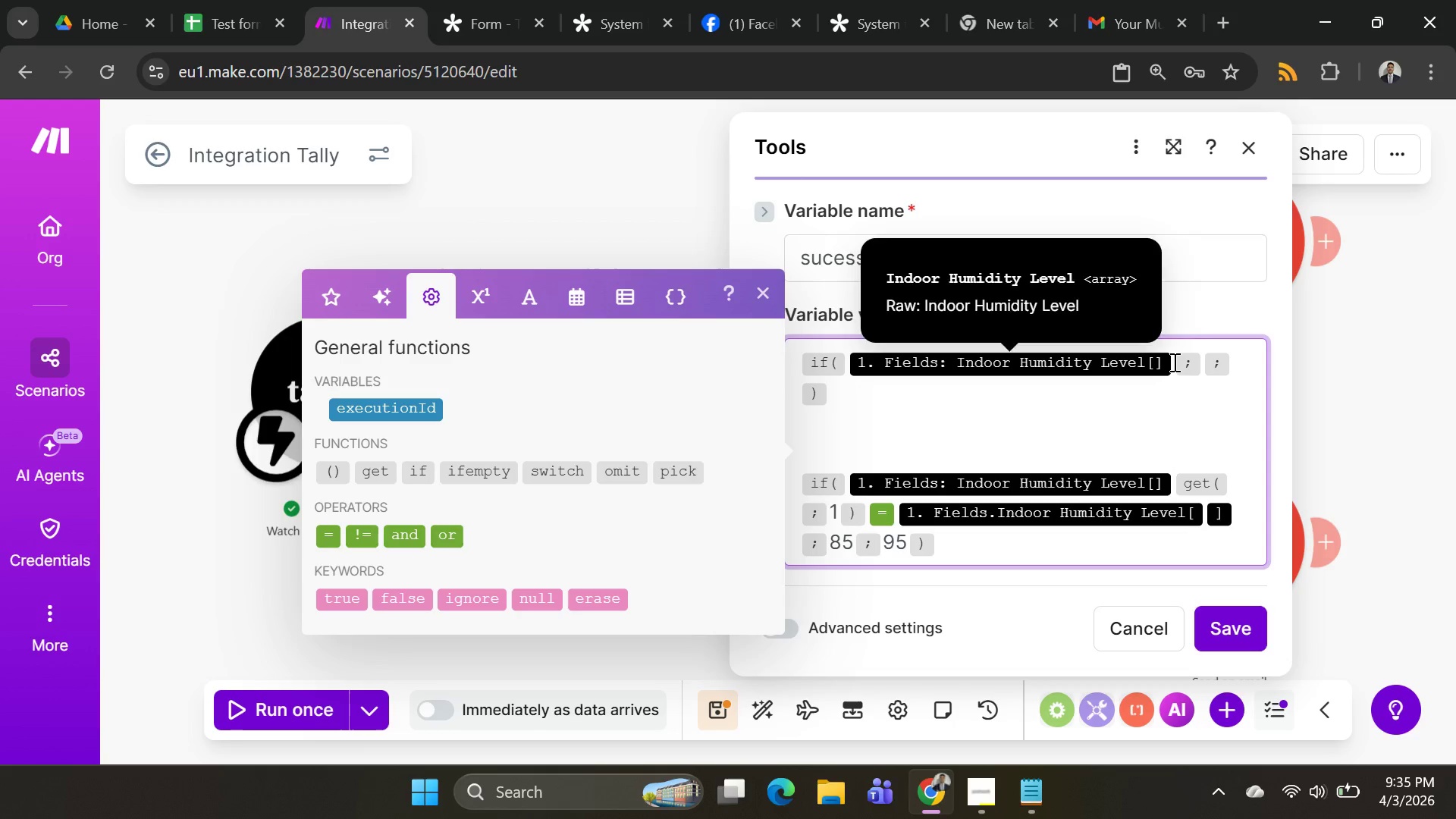 
left_click([1173, 362])
 